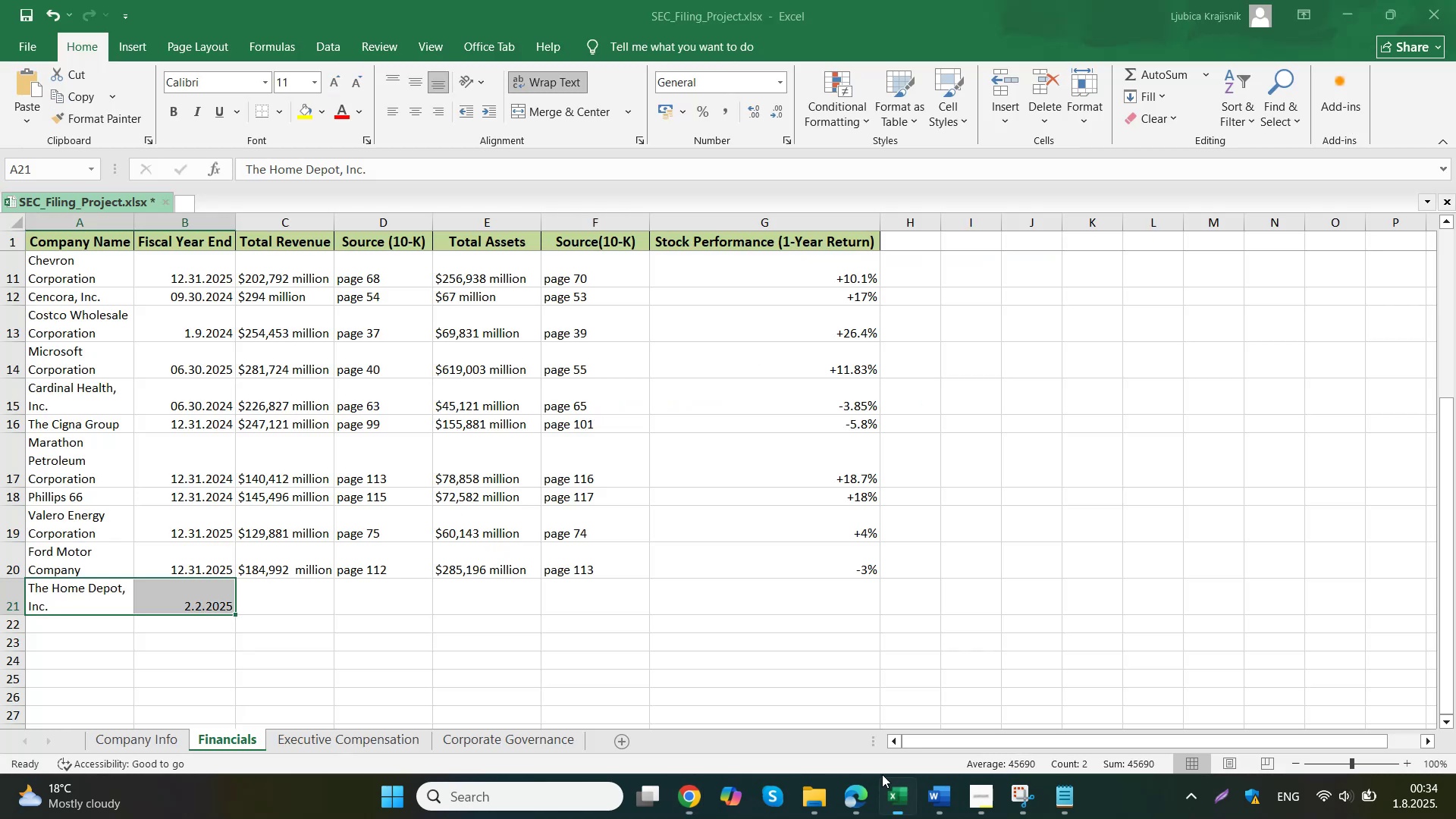 
key(Control+ControlLeft)
 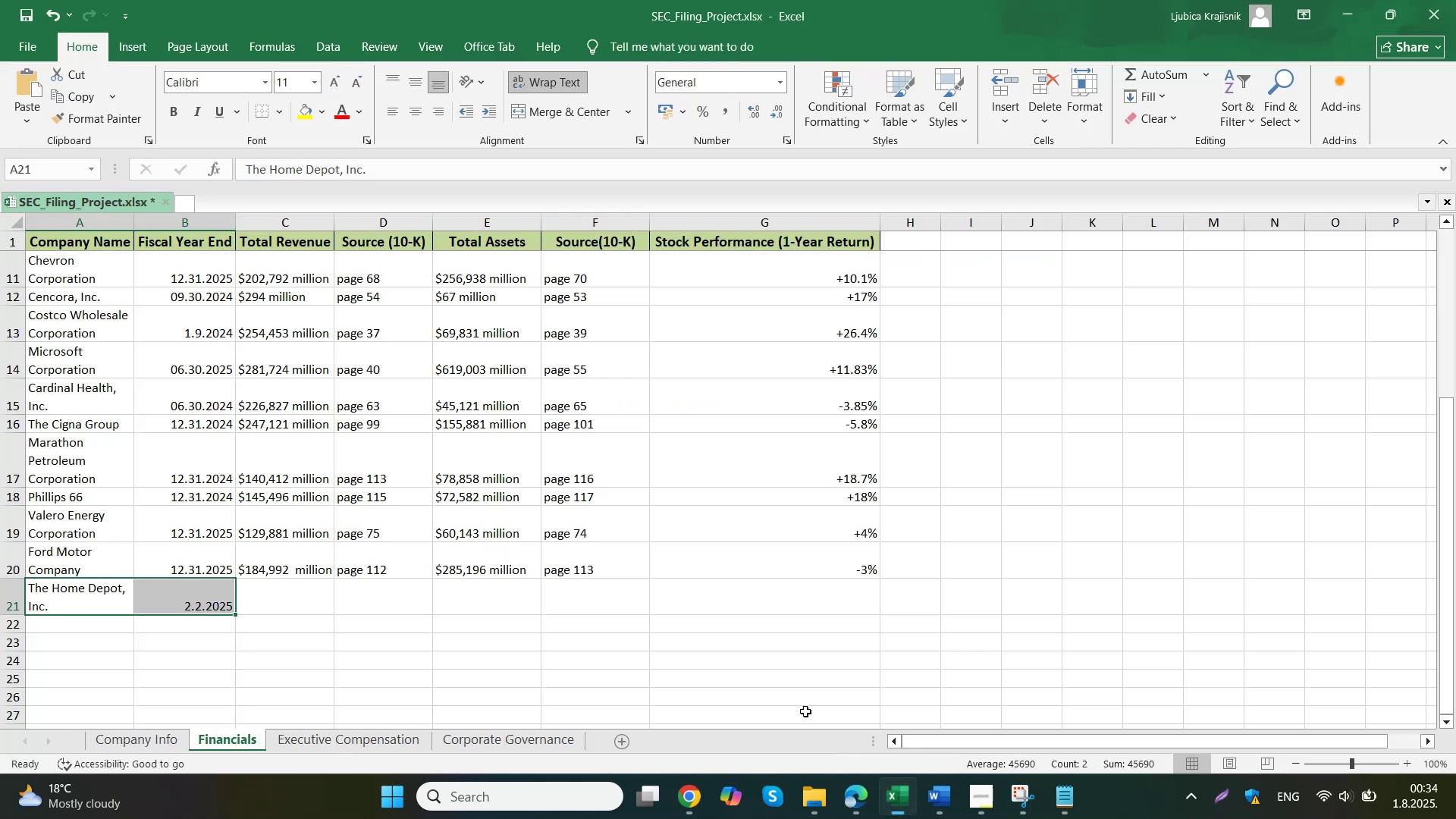 
key(Control+V)
 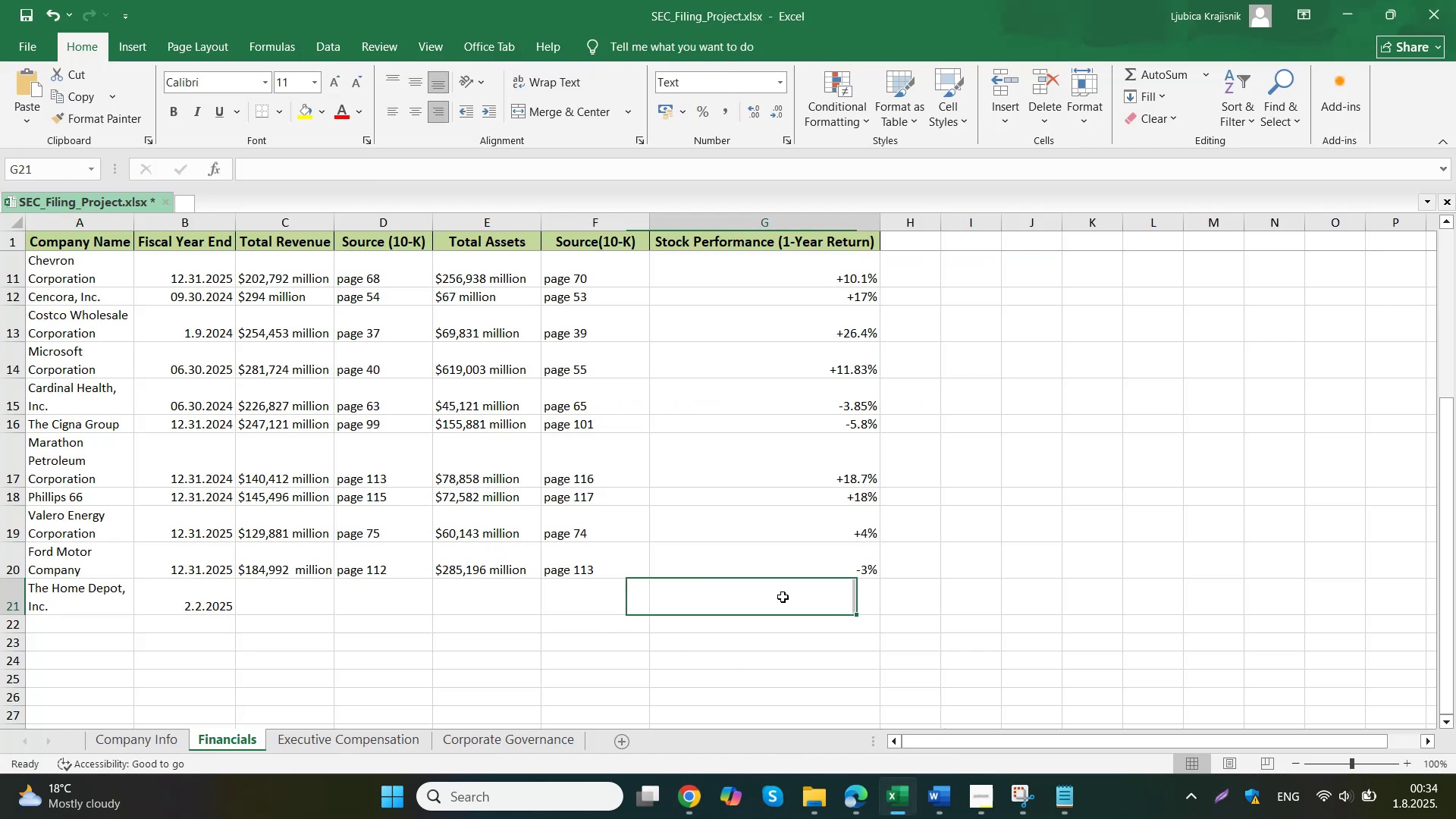 
left_click([293, 603])
 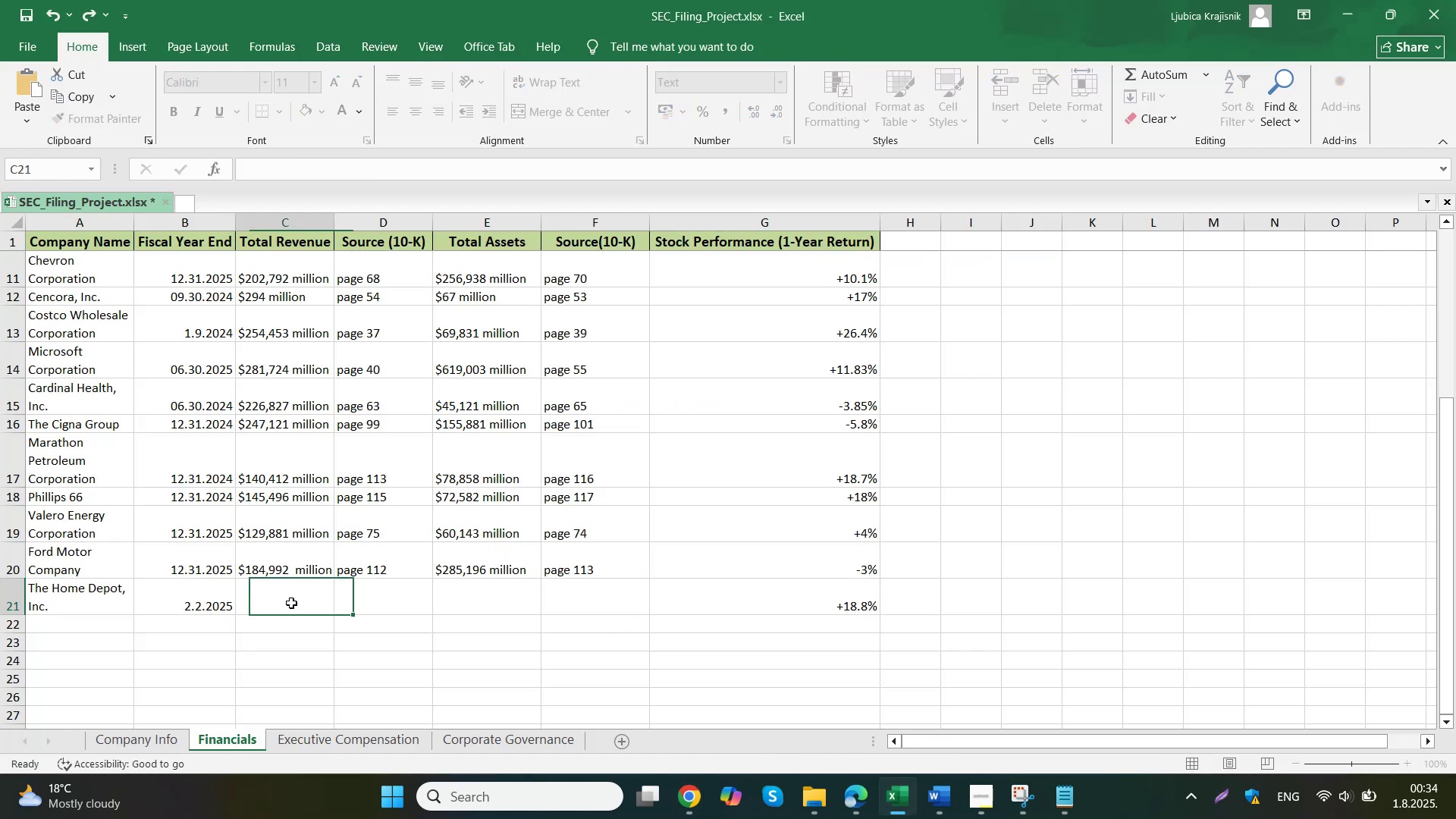 
left_click([623, 709])
 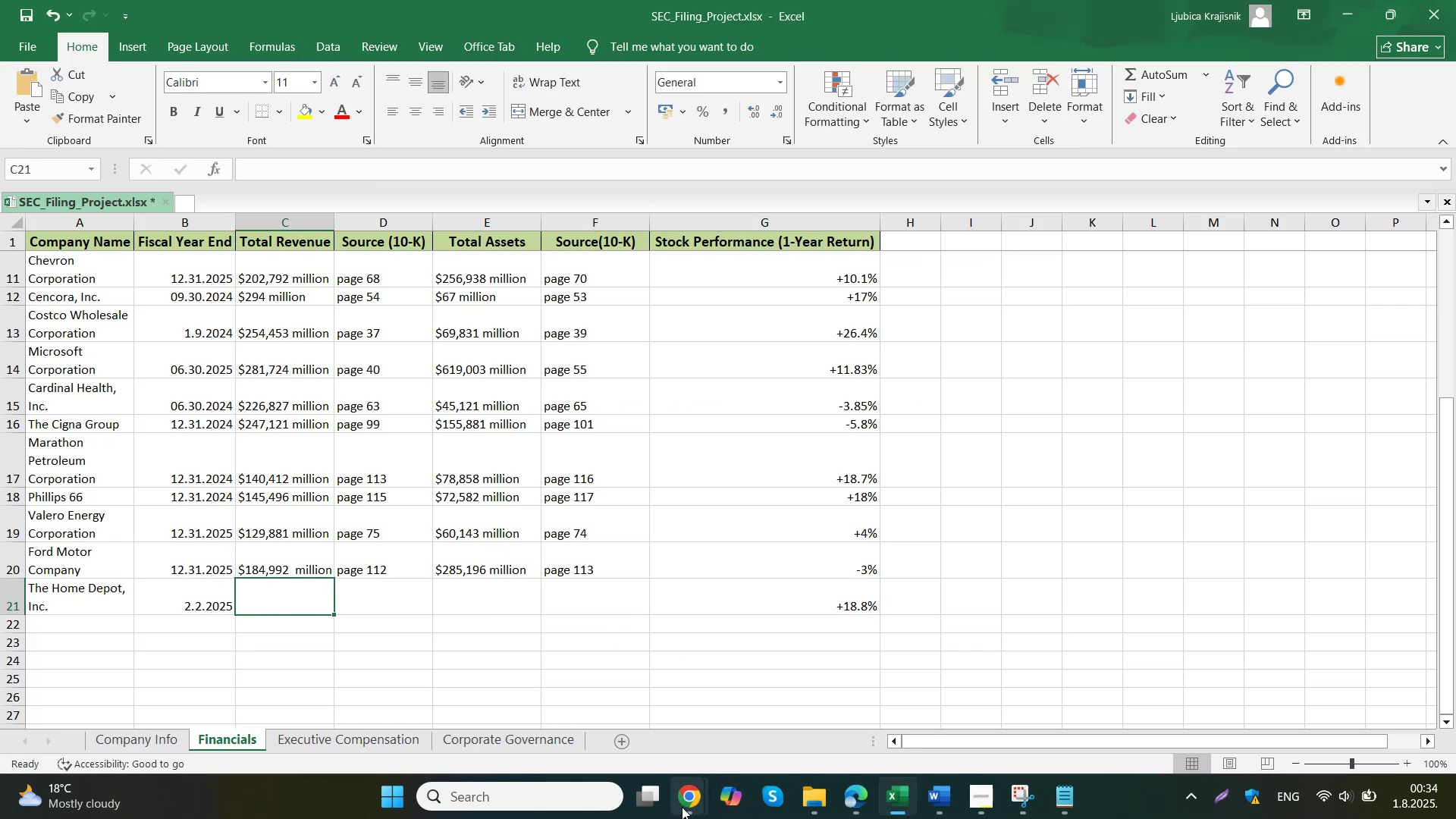 
scroll: coordinate [788, 600], scroll_direction: up, amount: 4.0
 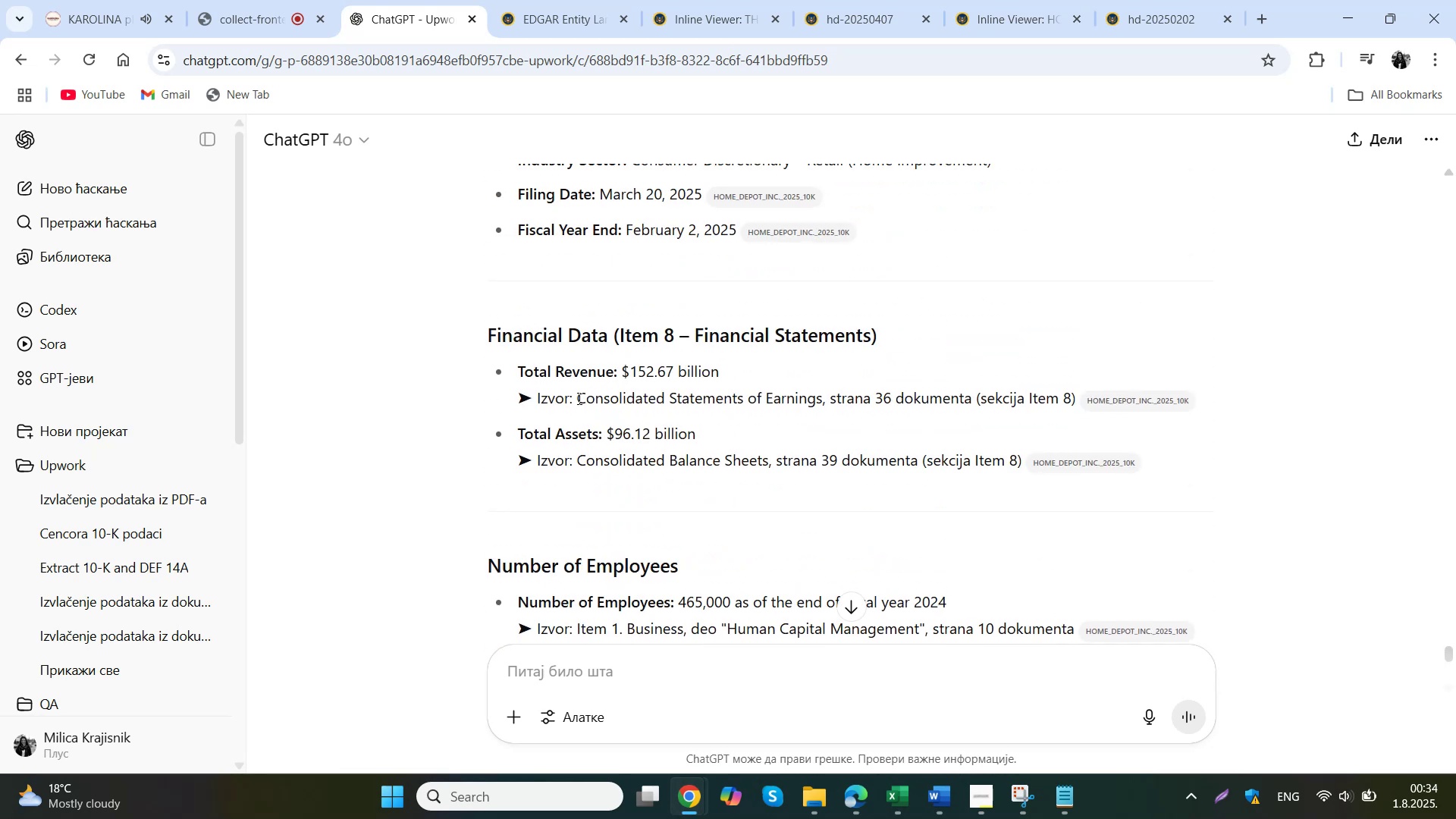 
left_click_drag(start_coordinate=[624, 336], to_coordinate=[871, 340])
 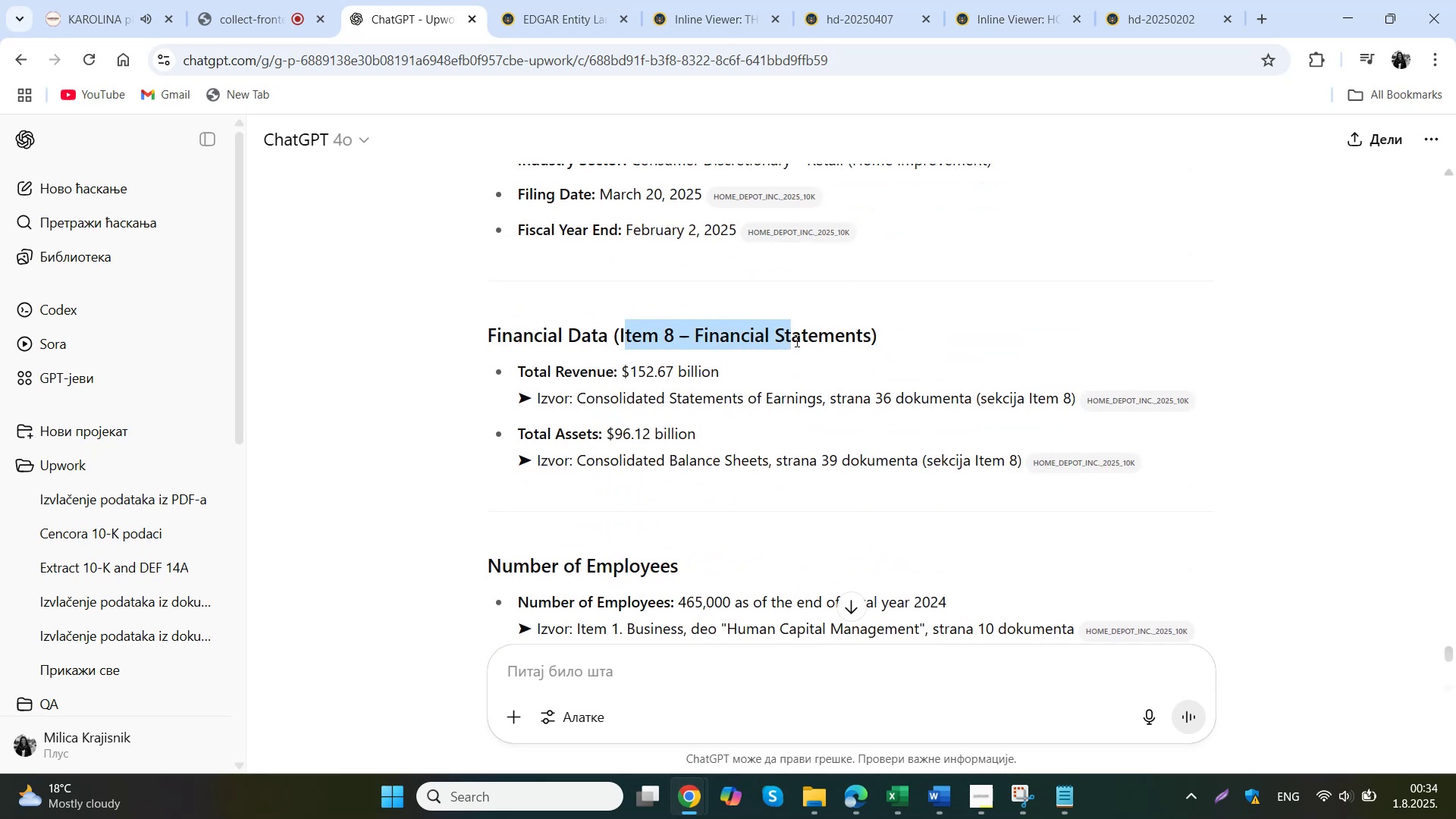 
key(Control+C)
 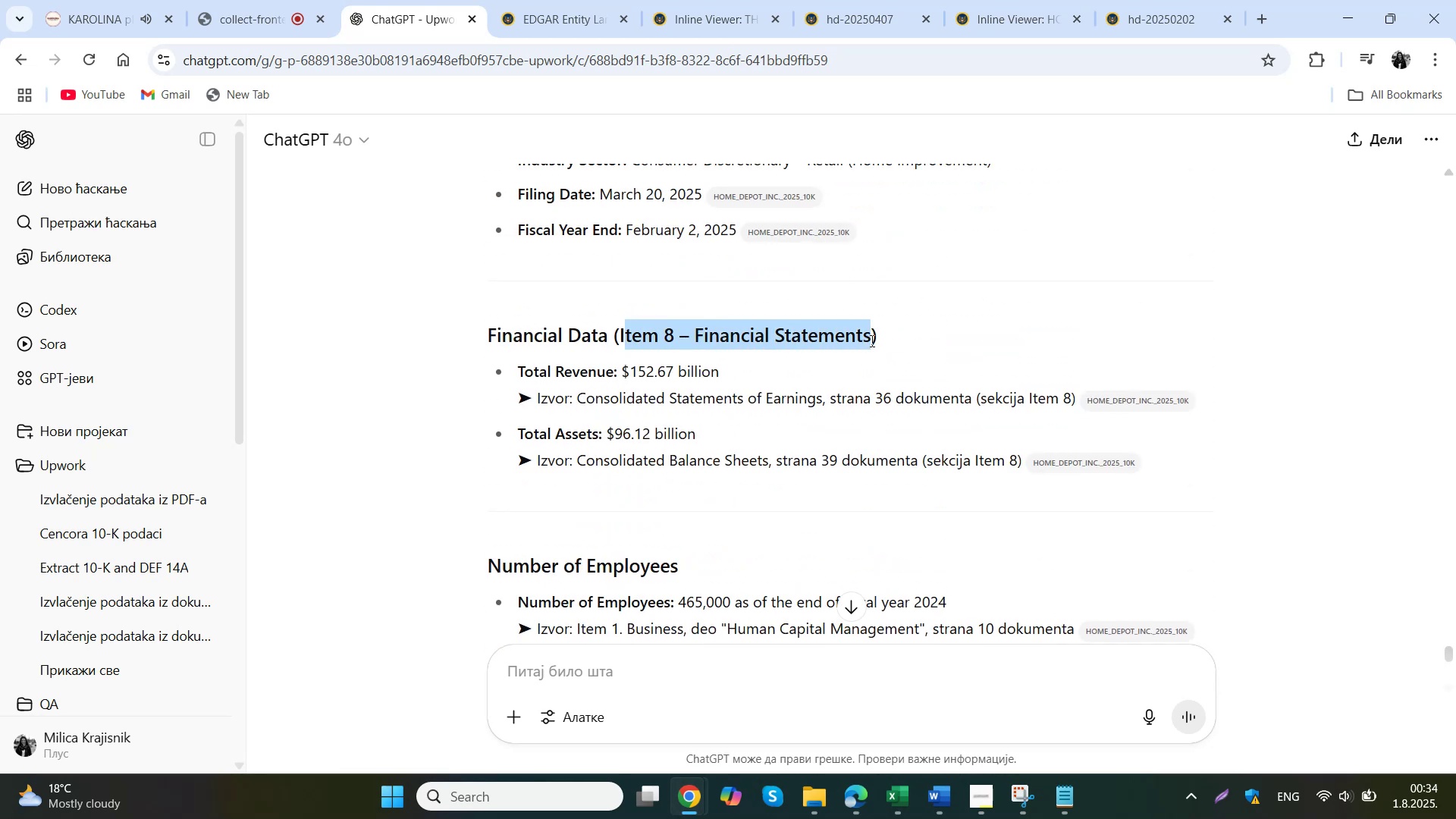 
left_click([809, 800])
 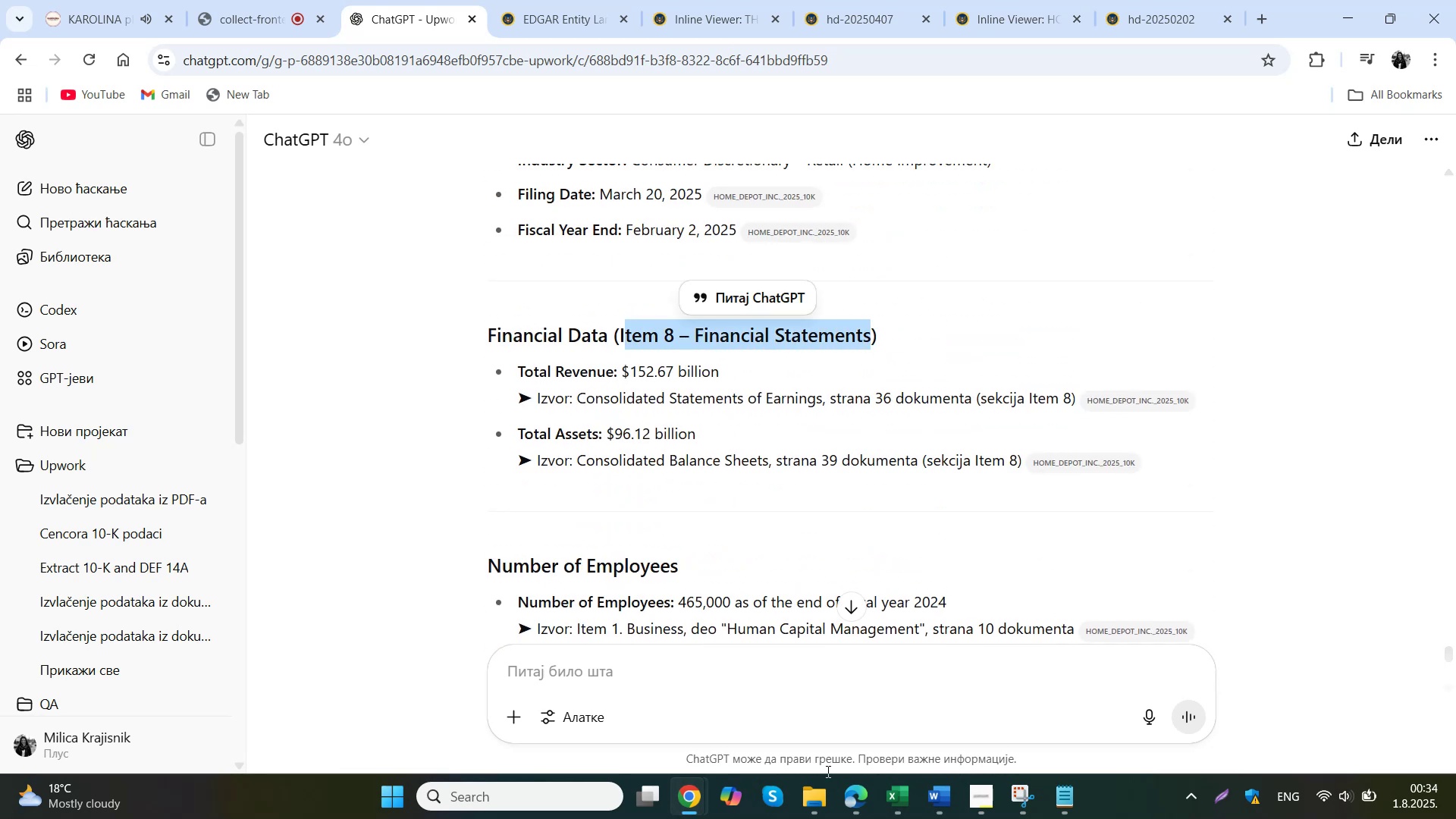 
left_click([842, 133])
 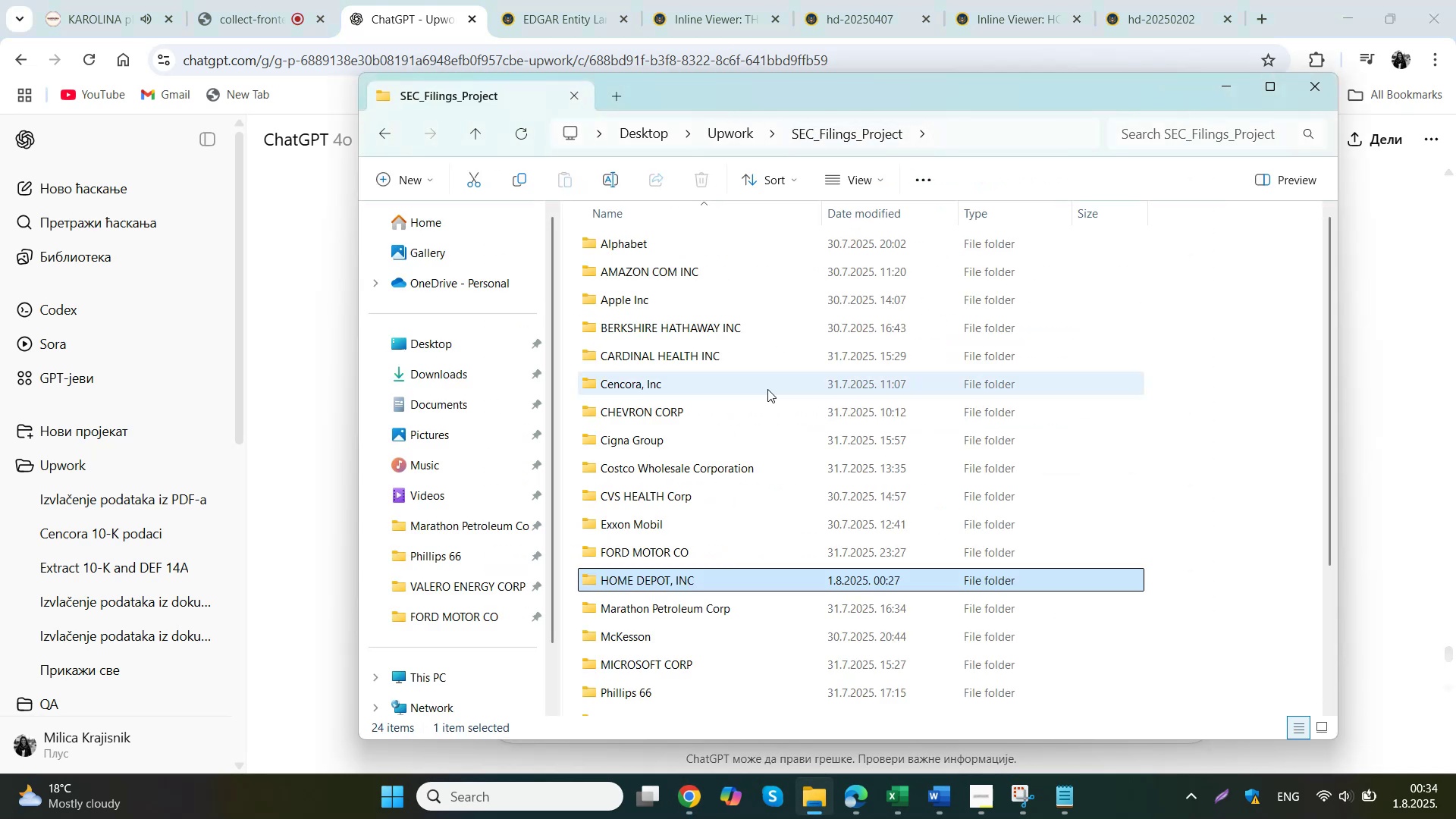 
double_click([695, 585])
 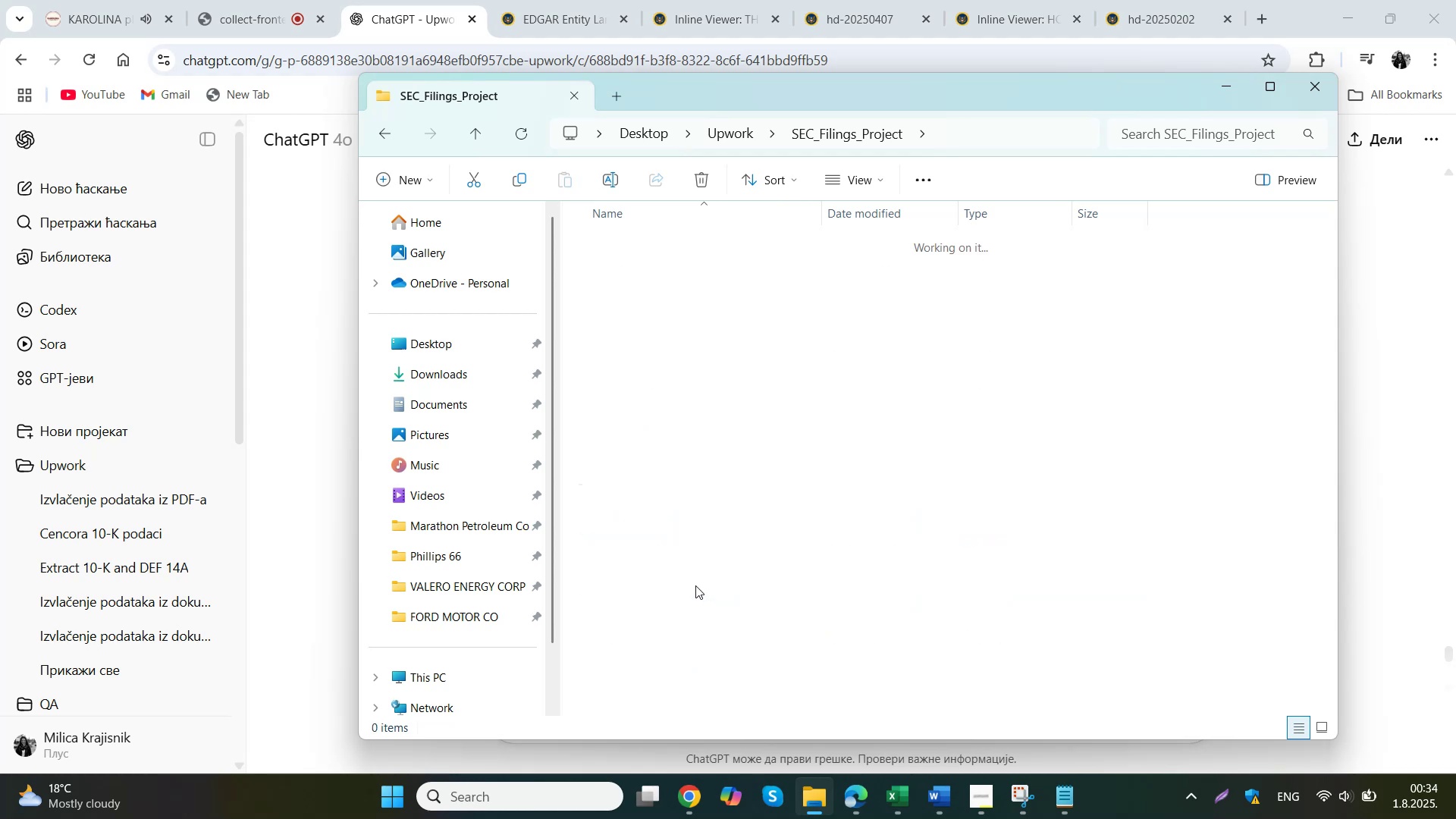 
double_click([685, 254])
 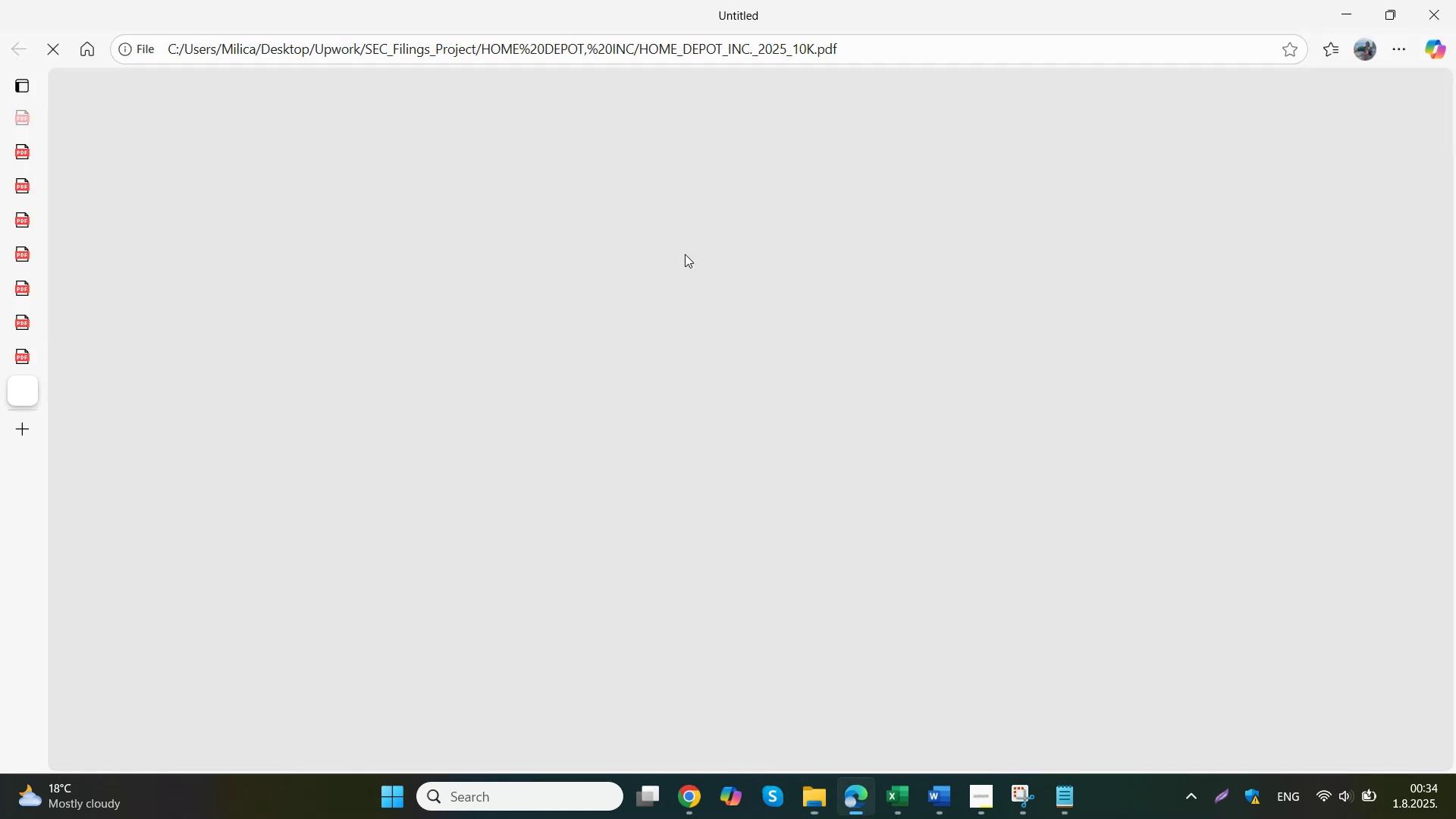 
left_click([683, 330])
 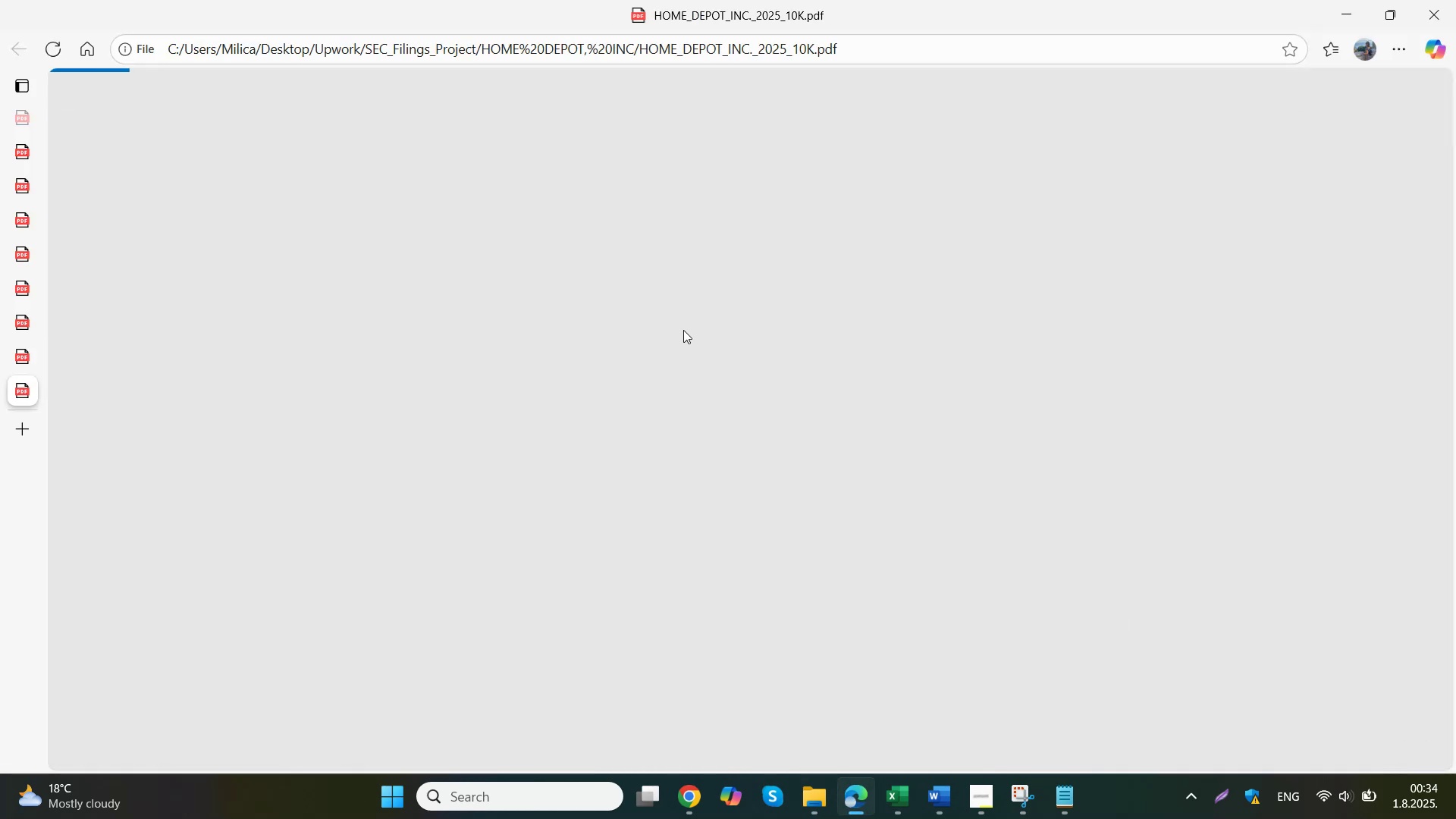 
key(Control+ControlLeft)
 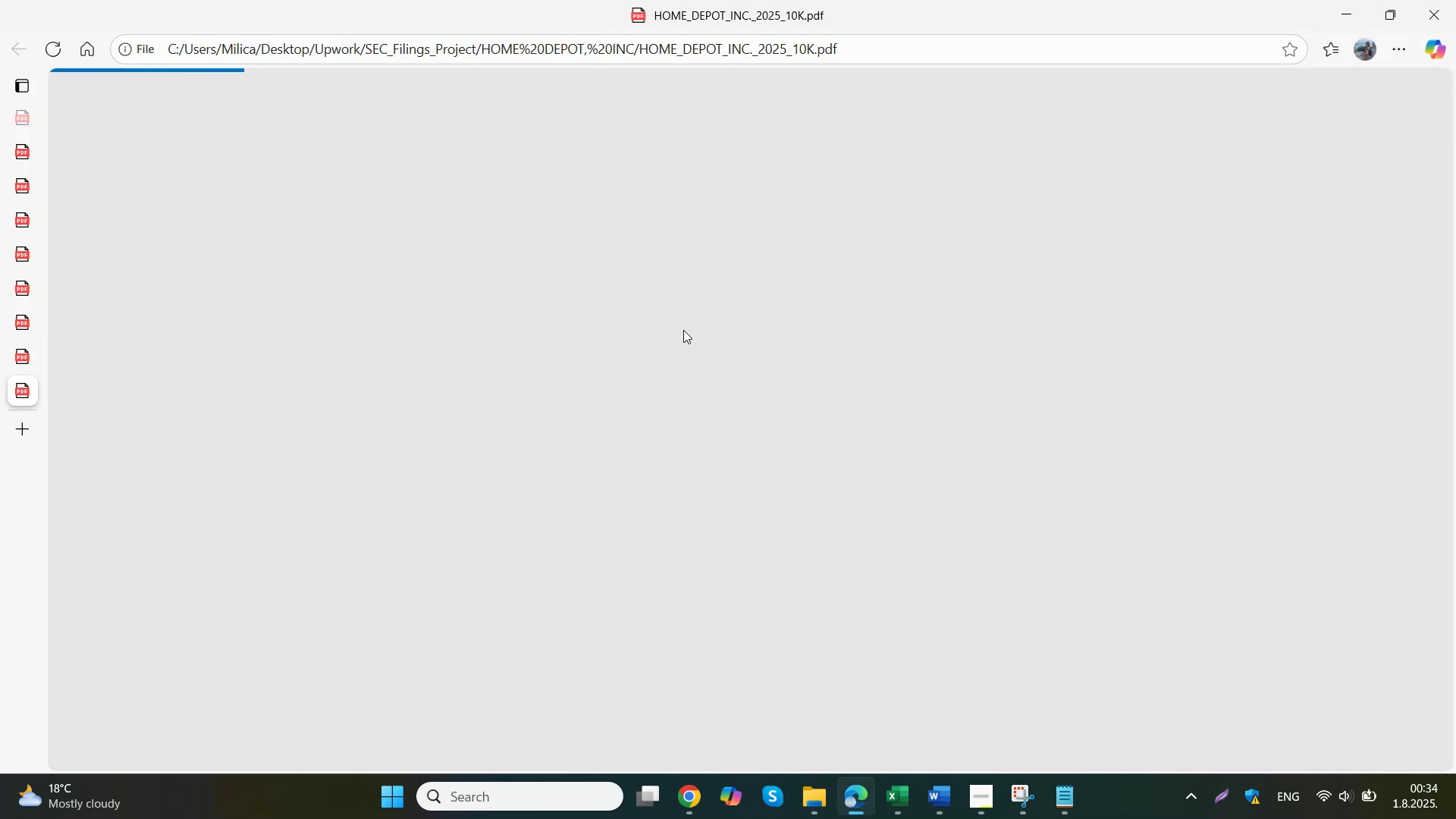 
key(Control+V)
 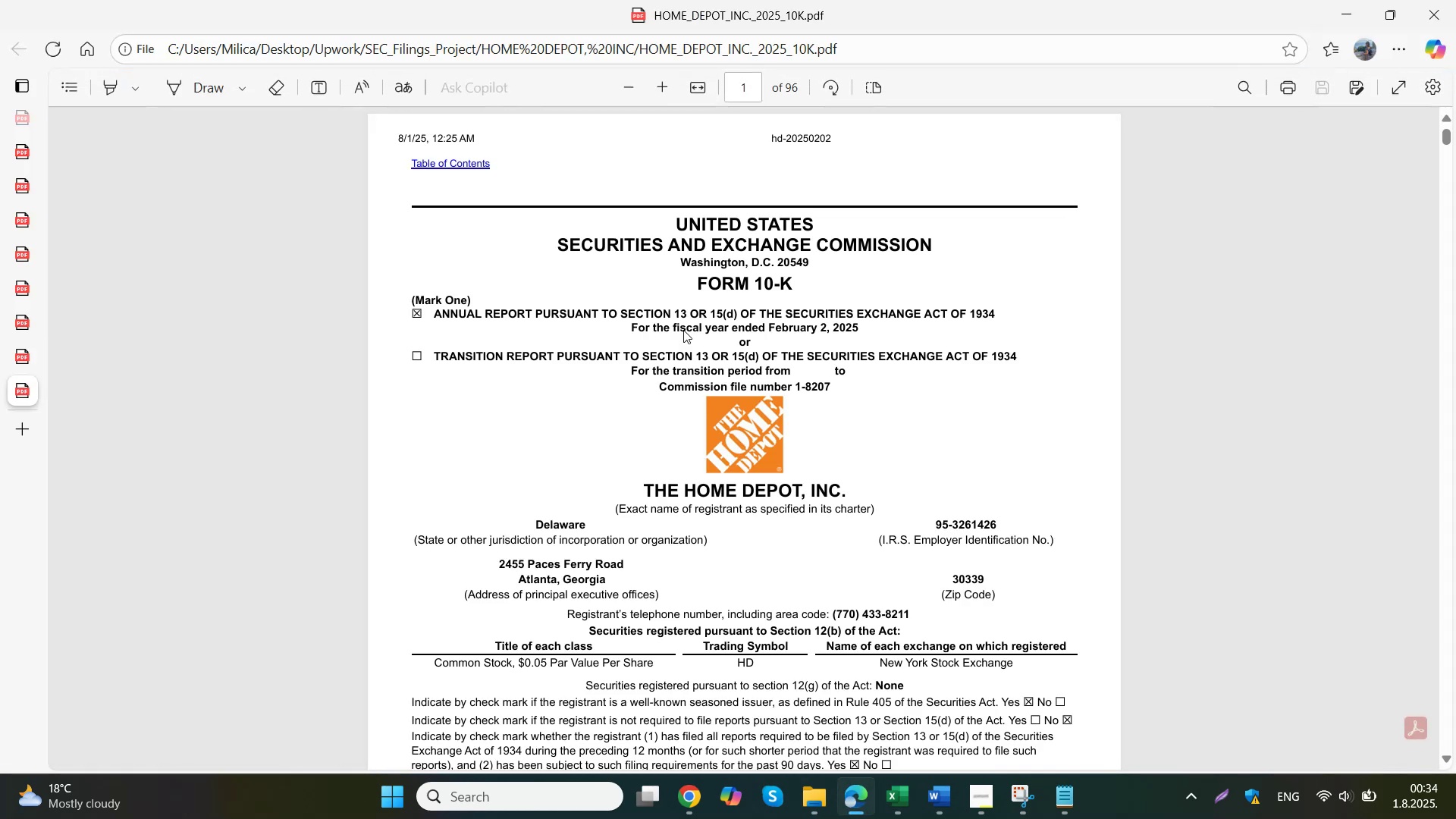 
hold_key(key=ControlLeft, duration=0.45)
 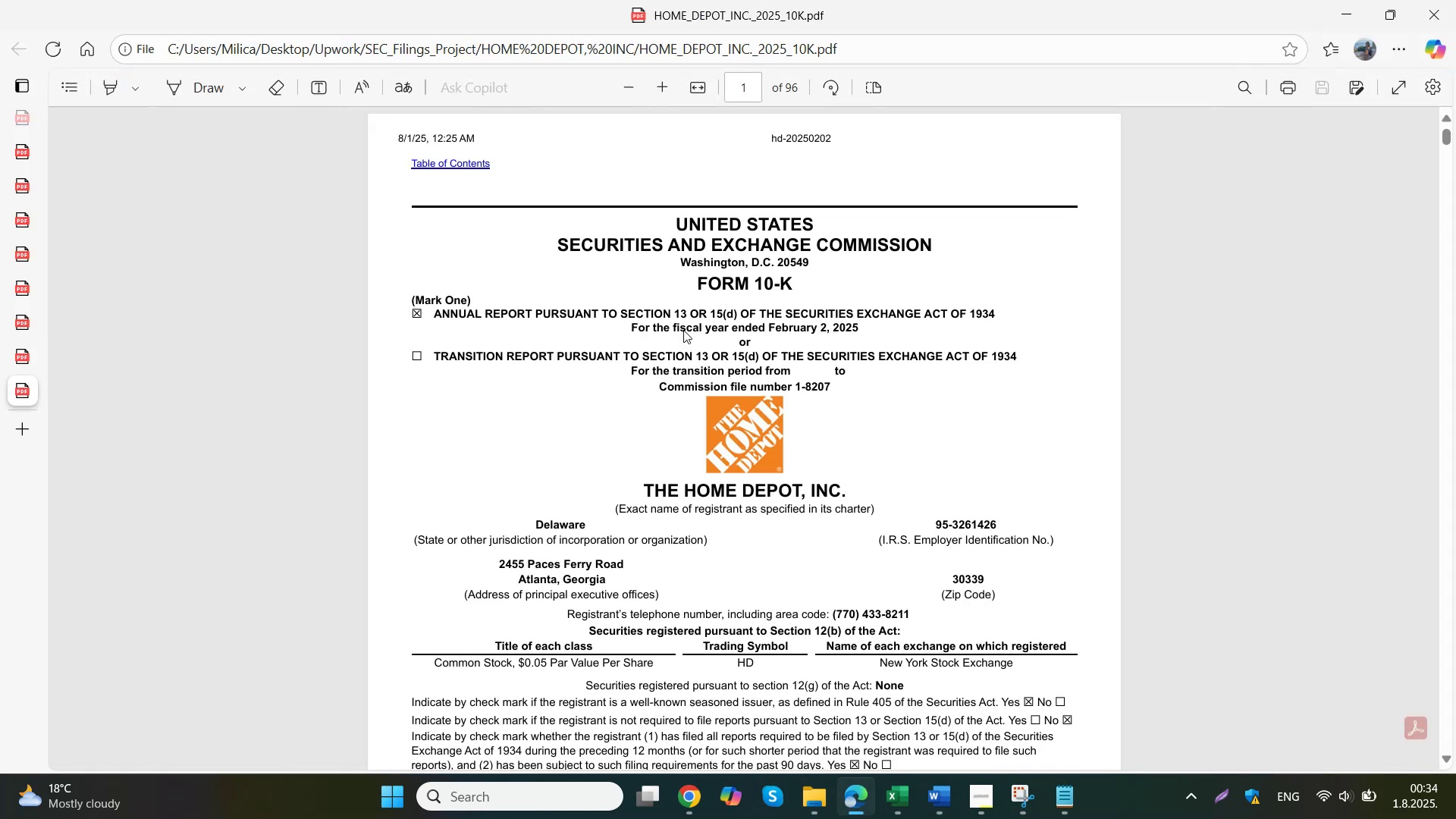 
key(Control+F)
 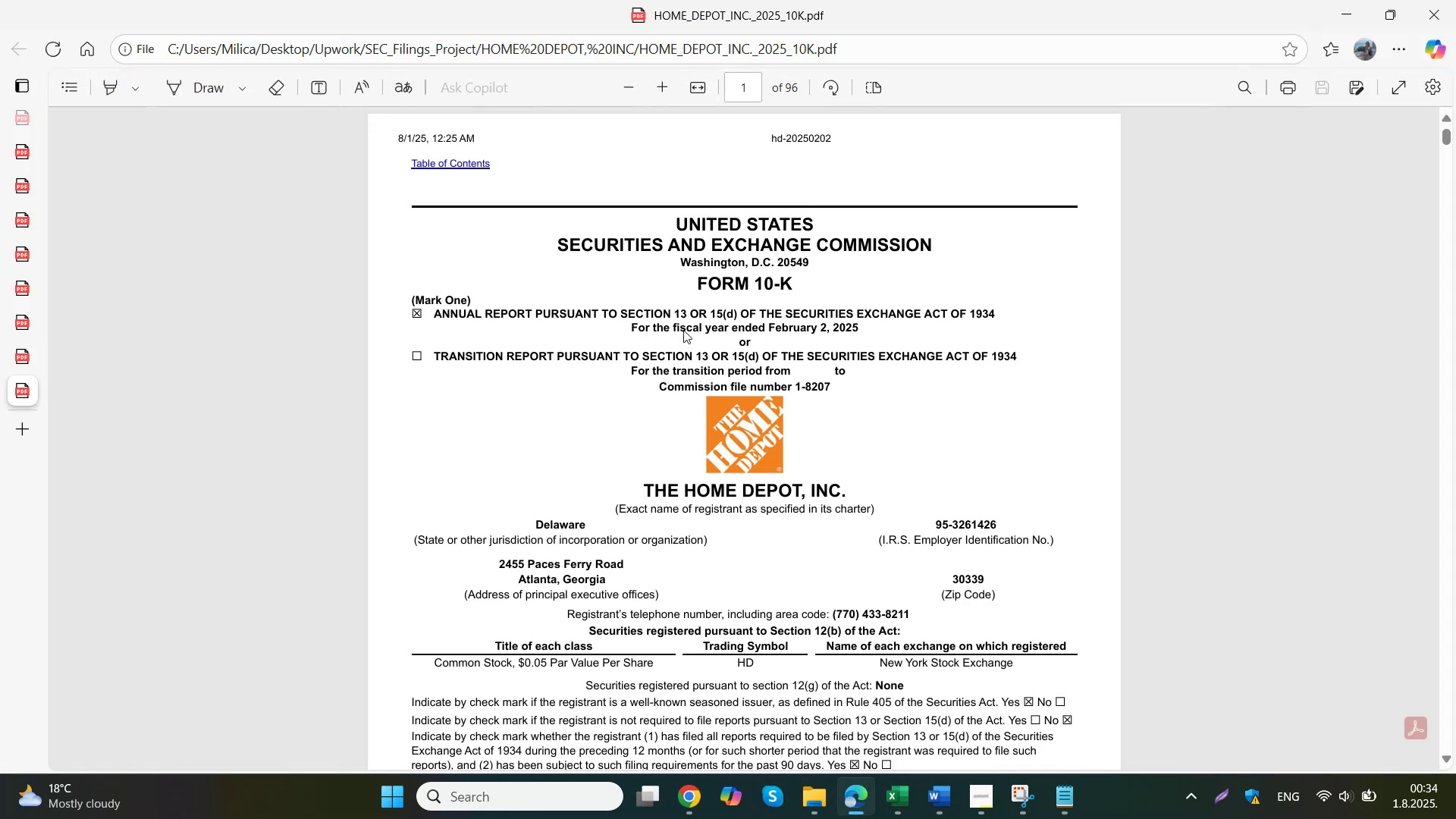 
key(V)
 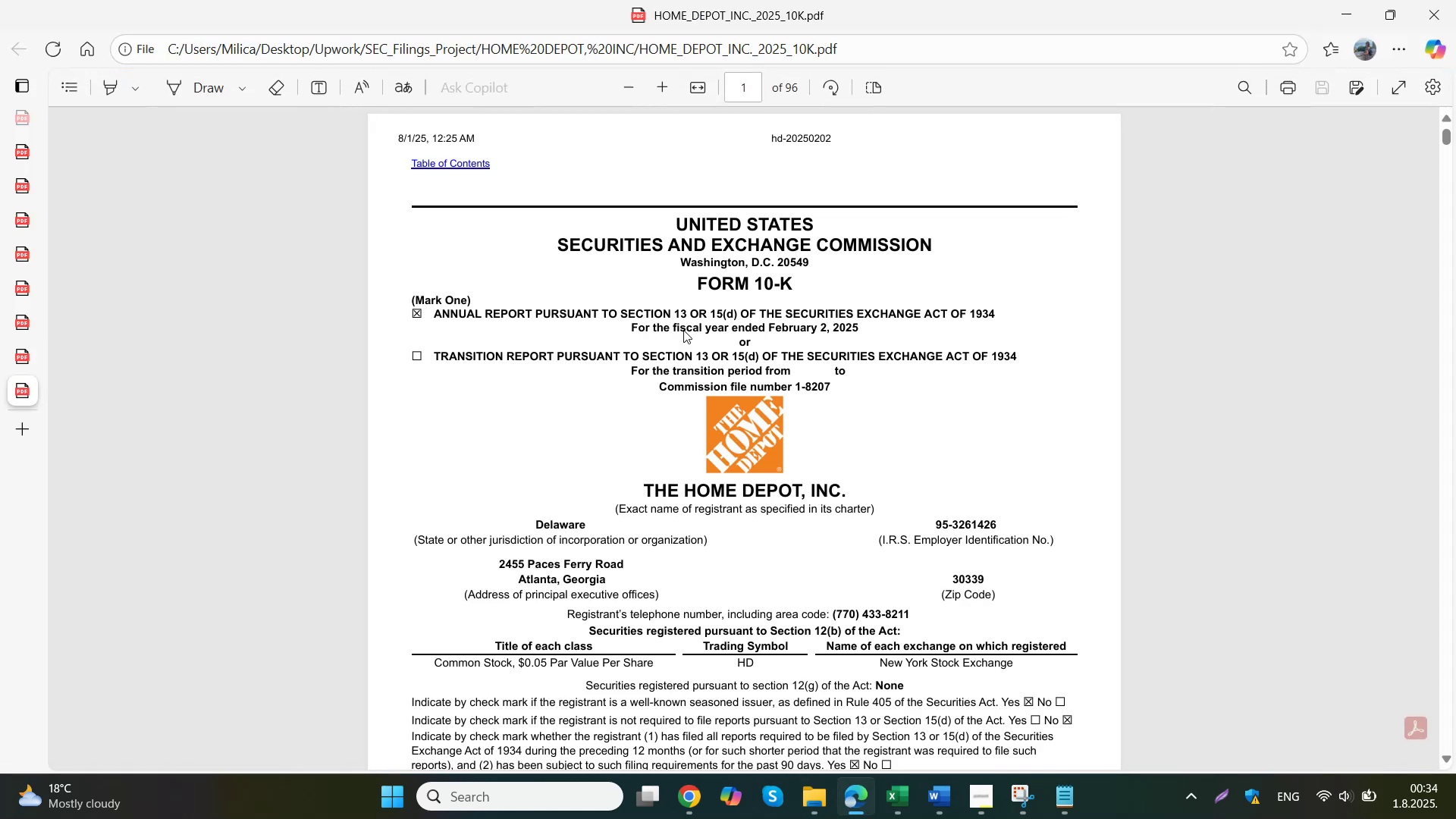 
hold_key(key=ControlLeft, duration=0.49)
 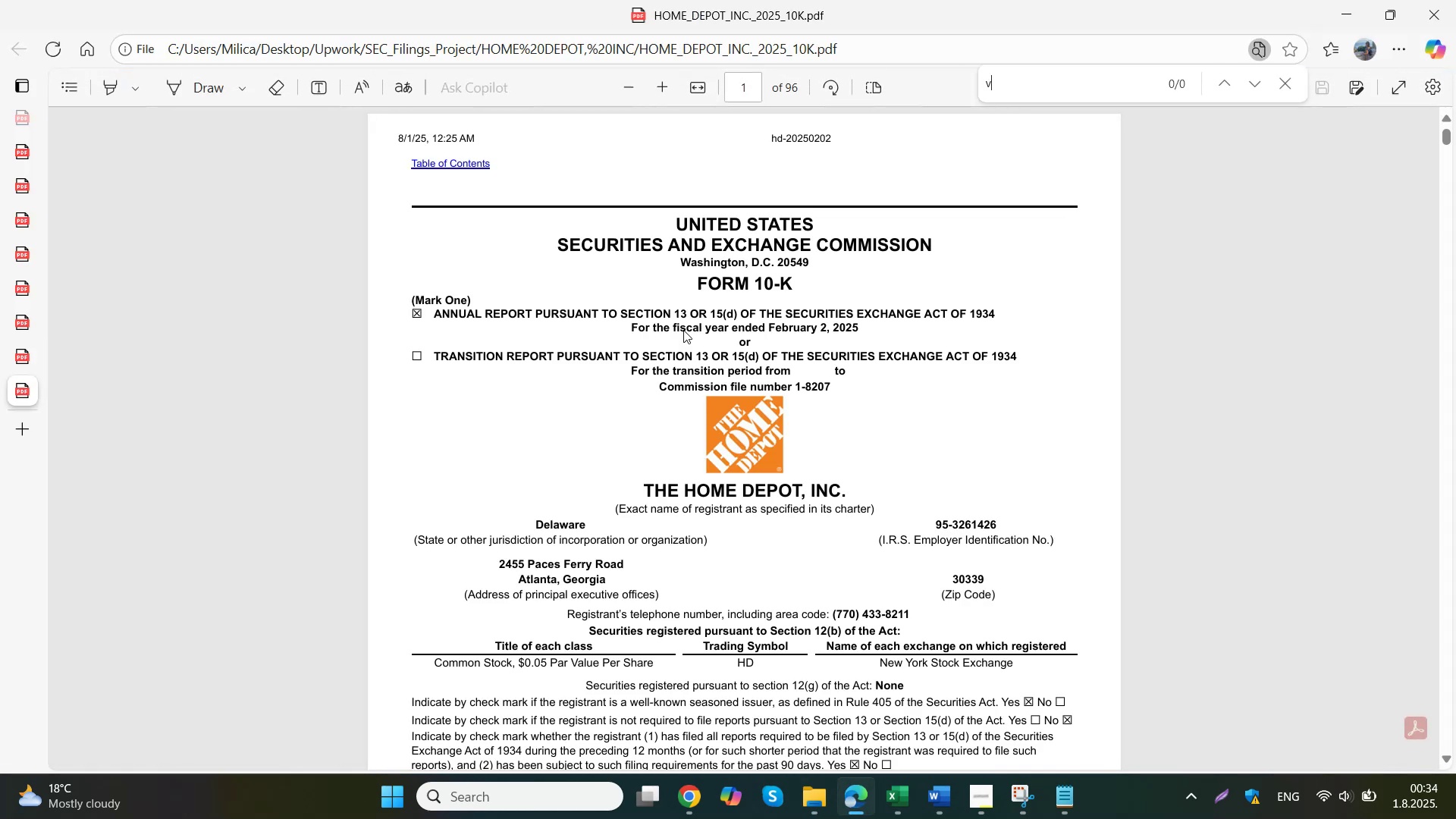 
left_click_drag(start_coordinate=[1012, 80], to_coordinate=[941, 81])
 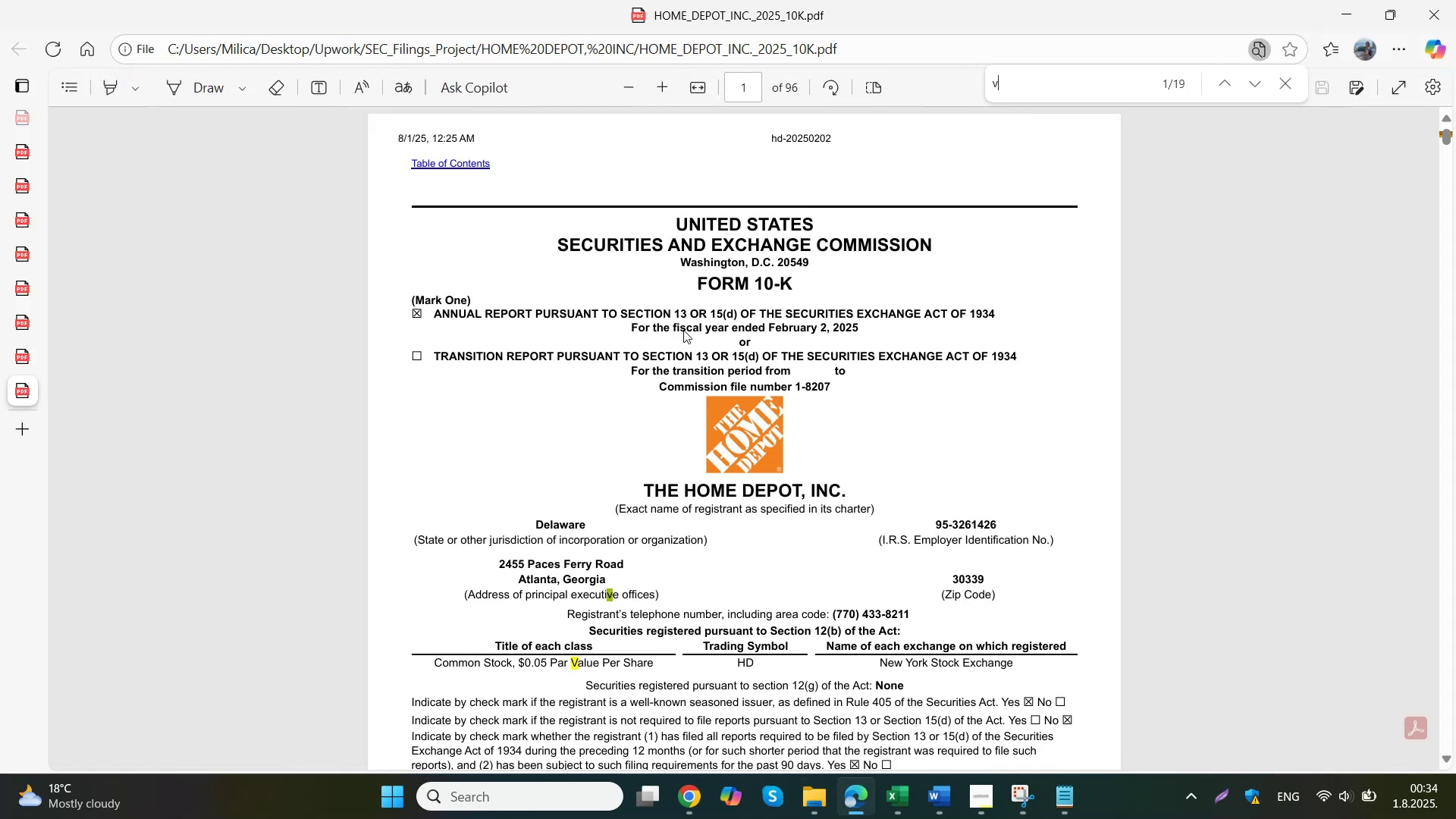 
key(Control+ControlLeft)
 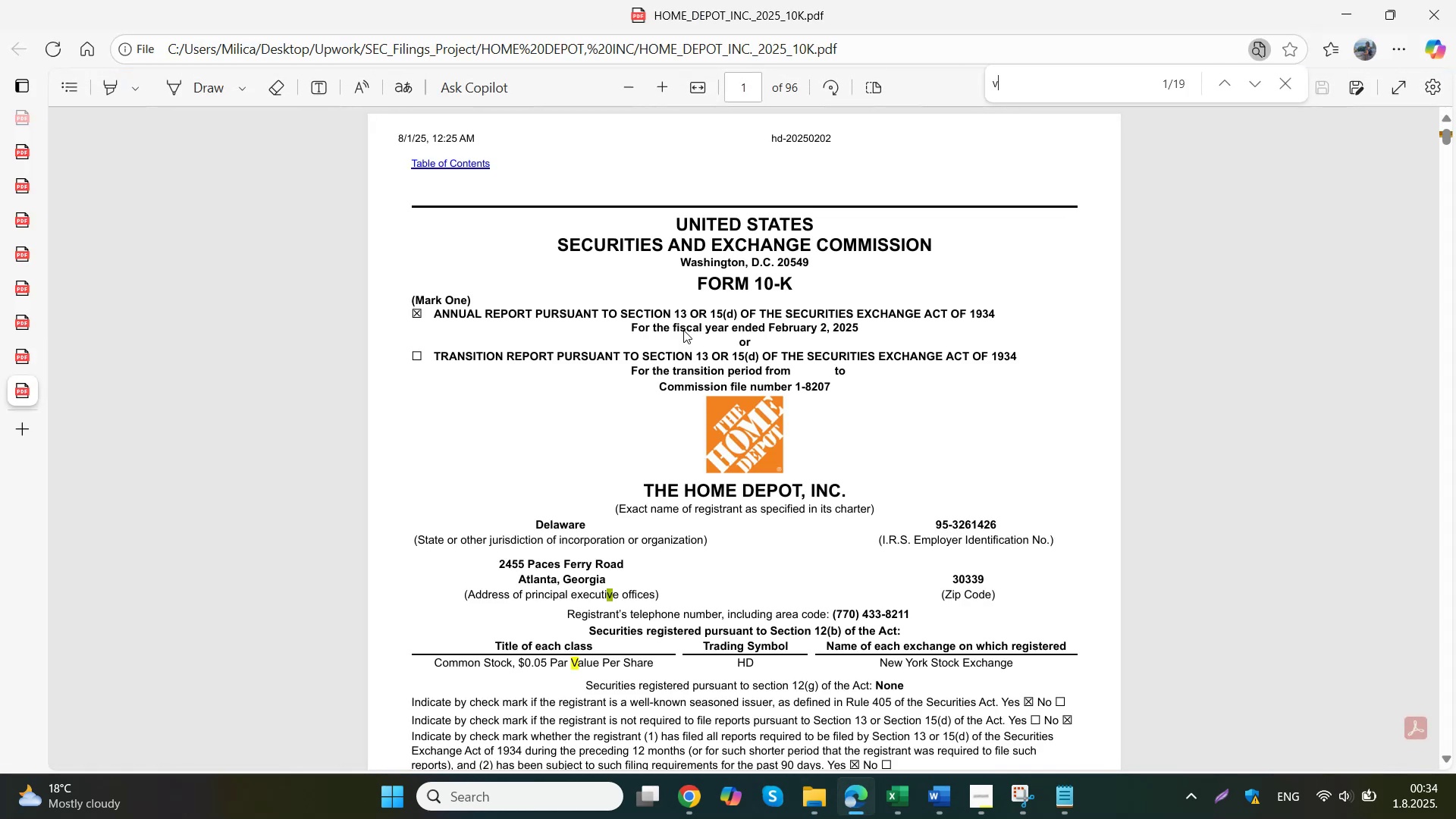 
key(Control+V)
 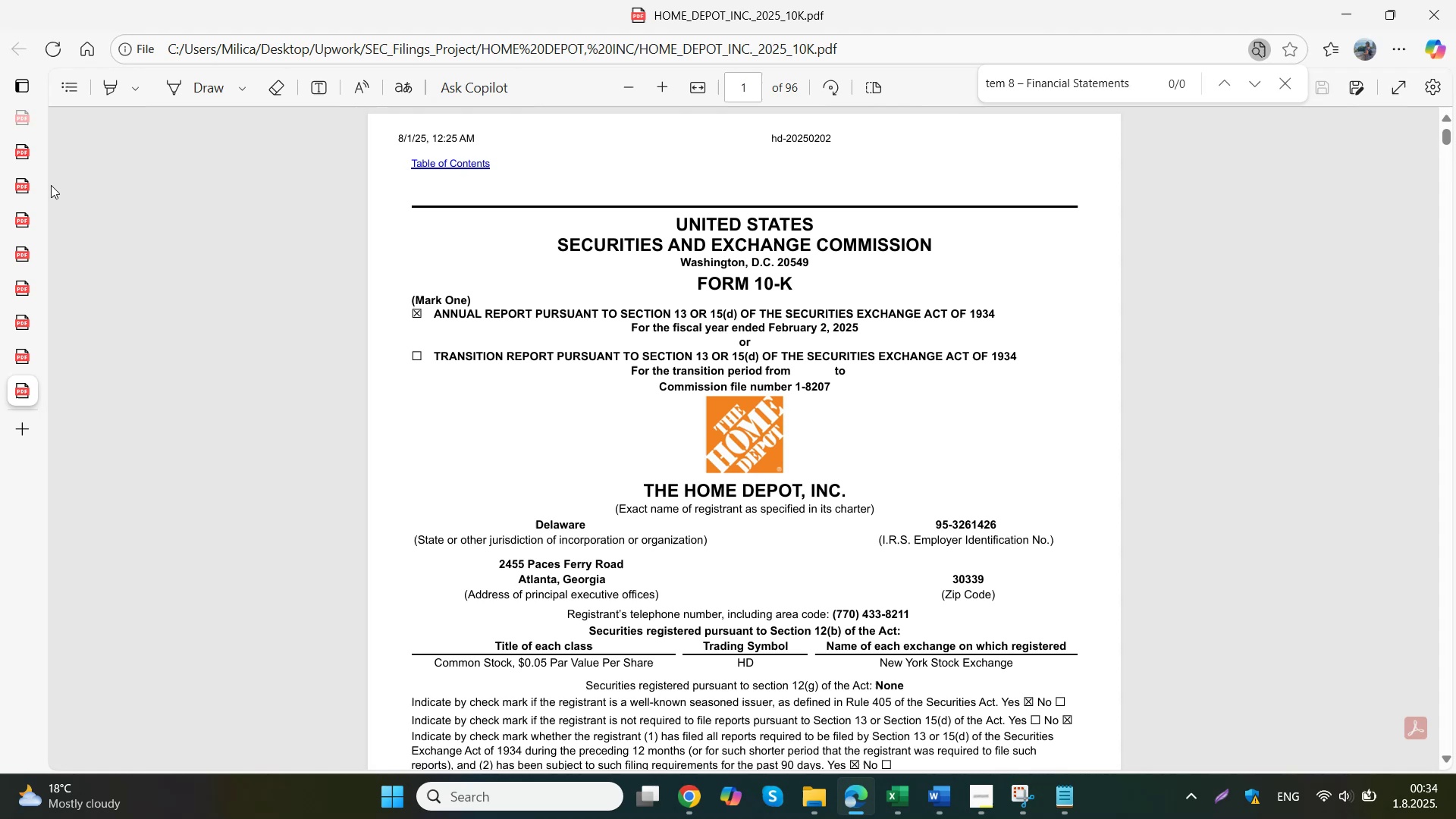 
double_click([217, 153])
 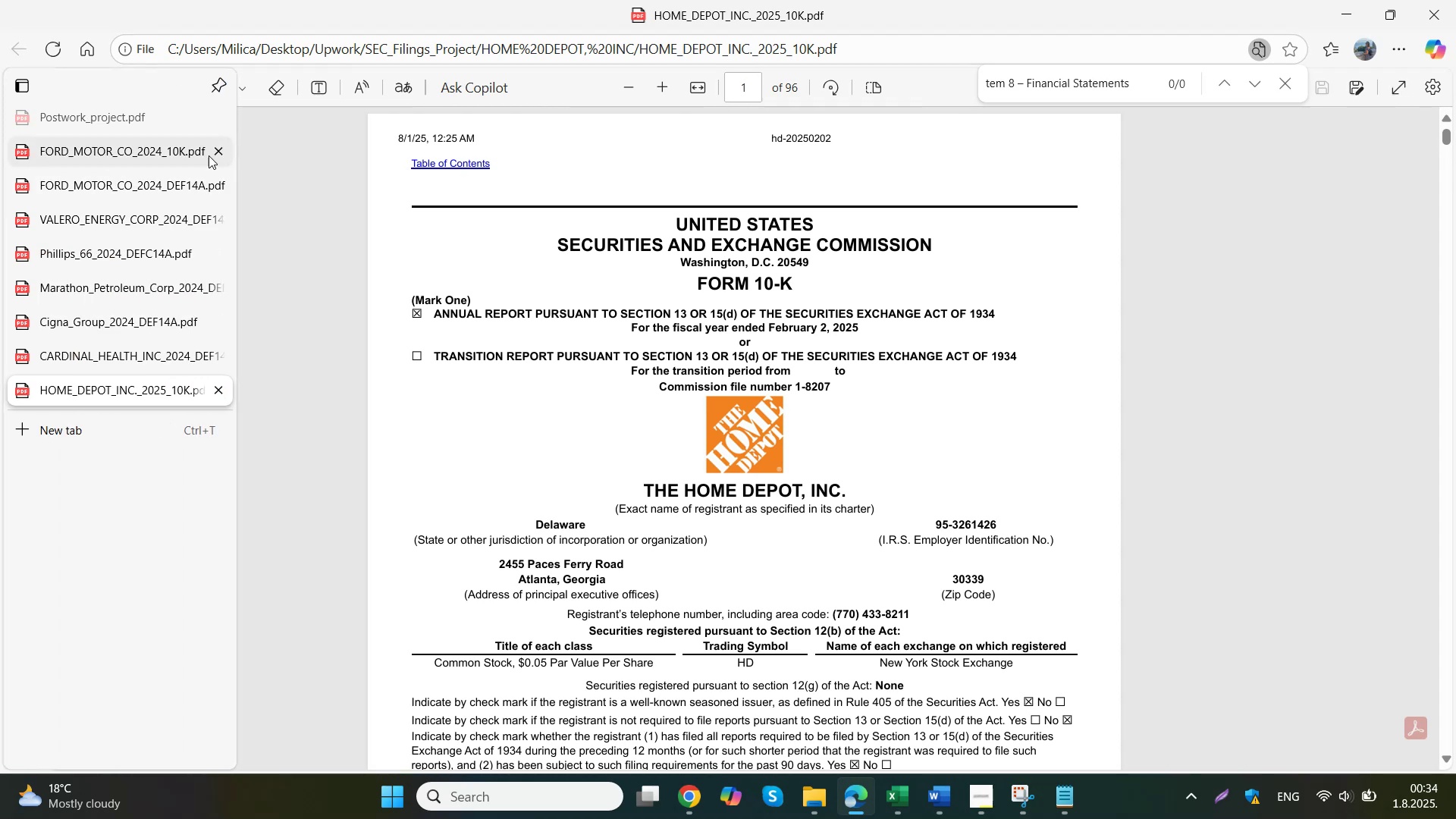 
triple_click([217, 153])
 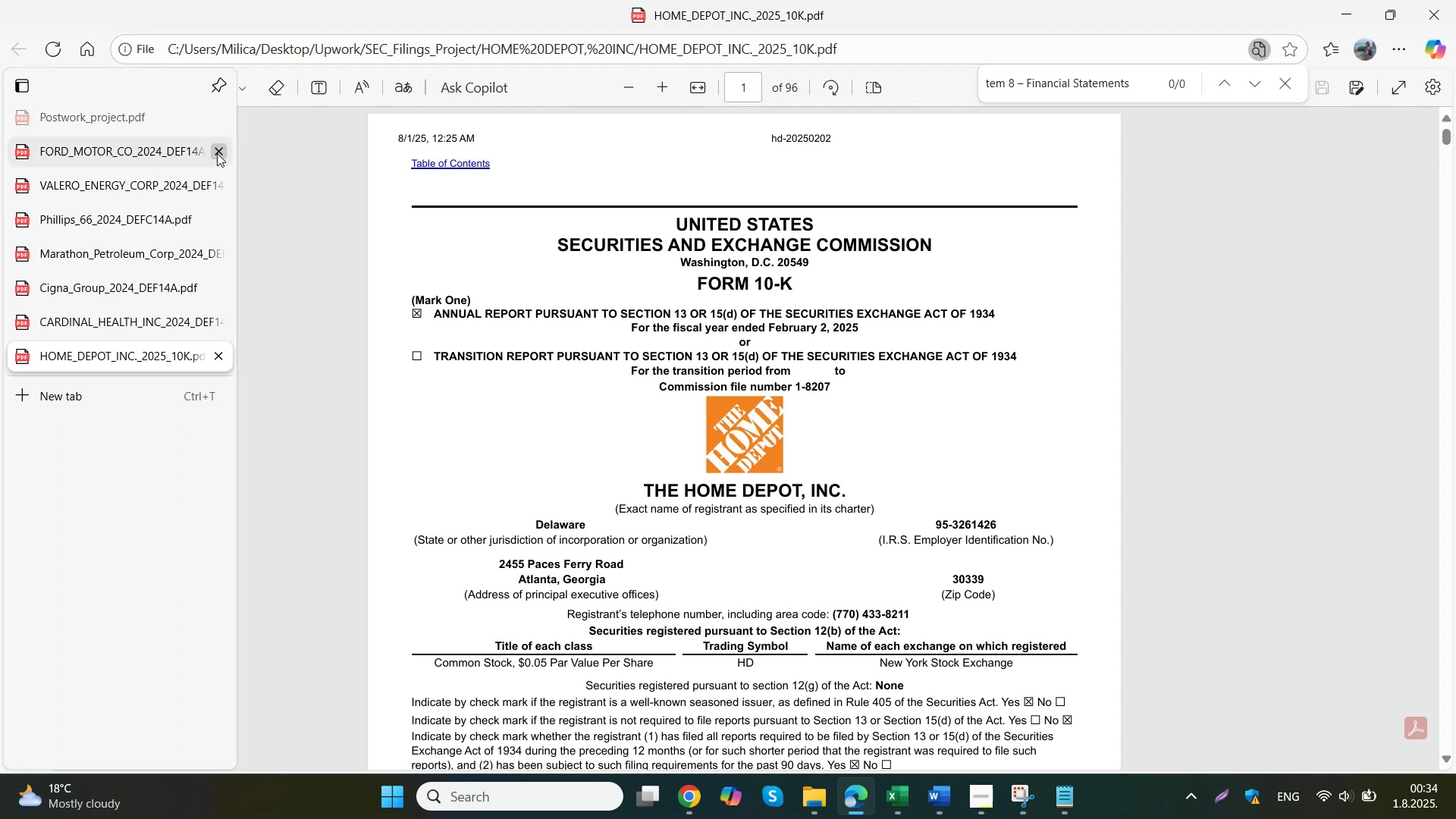 
double_click([217, 153])
 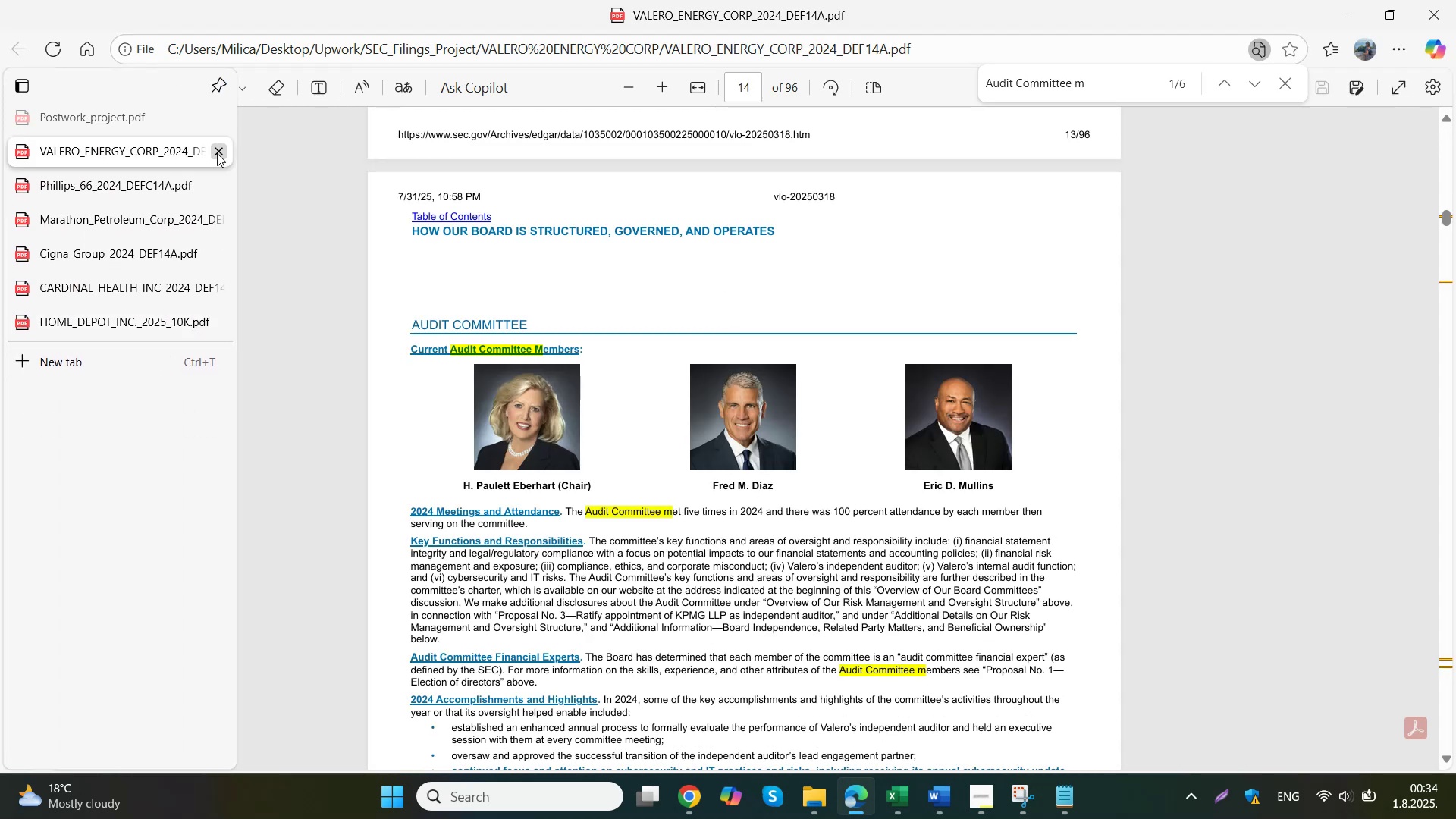 
triple_click([217, 153])
 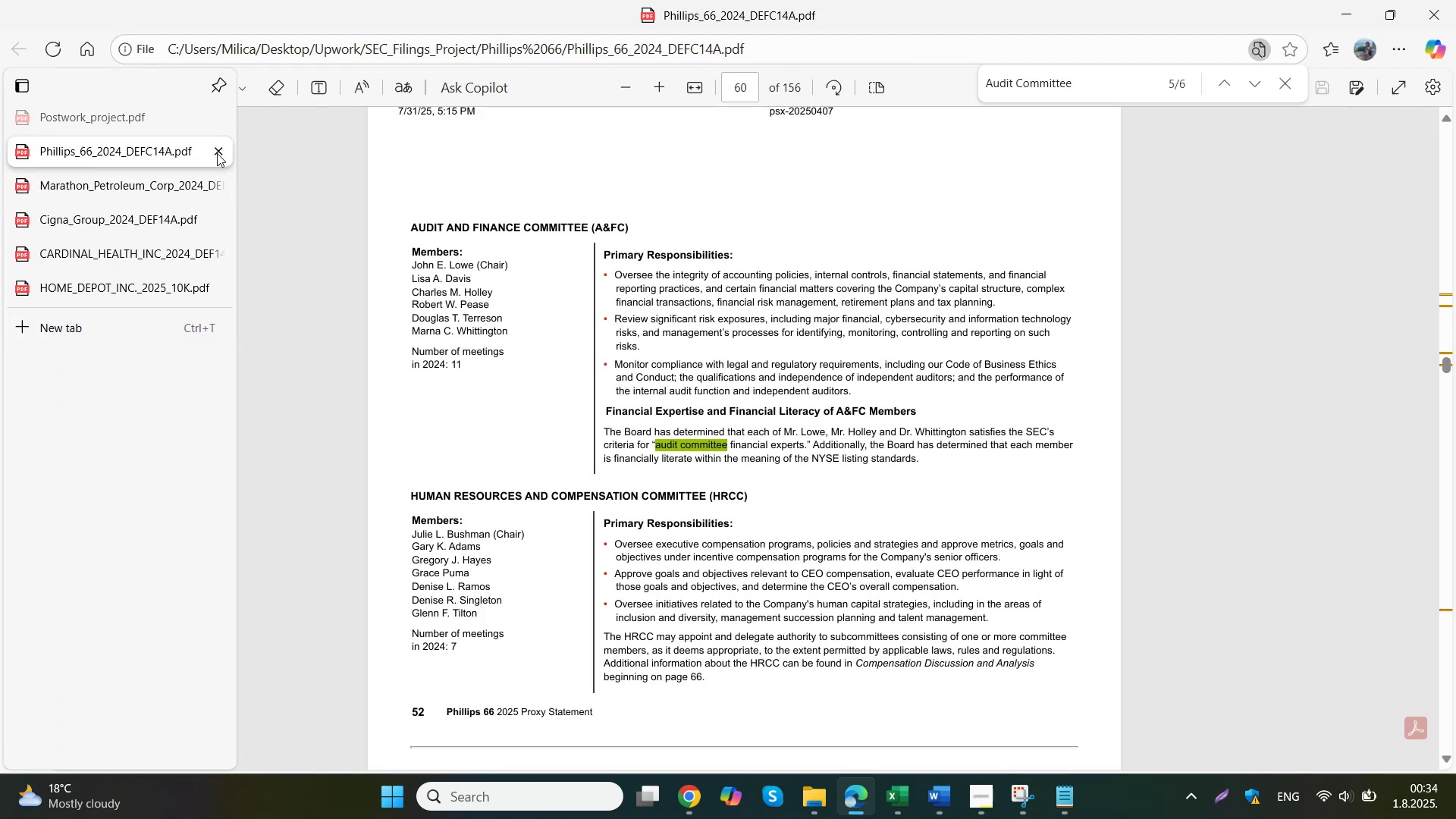 
triple_click([217, 153])
 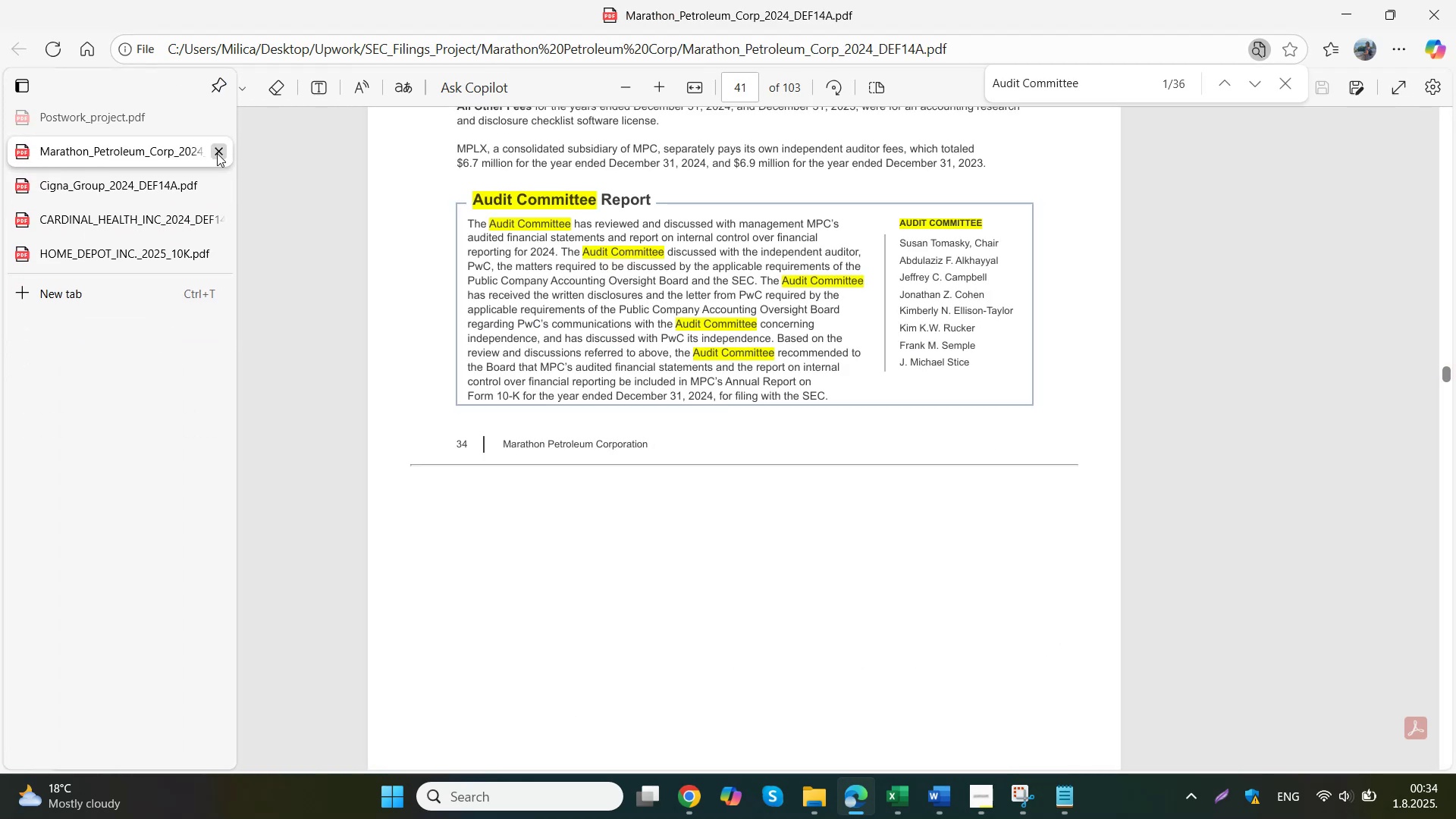 
triple_click([217, 153])
 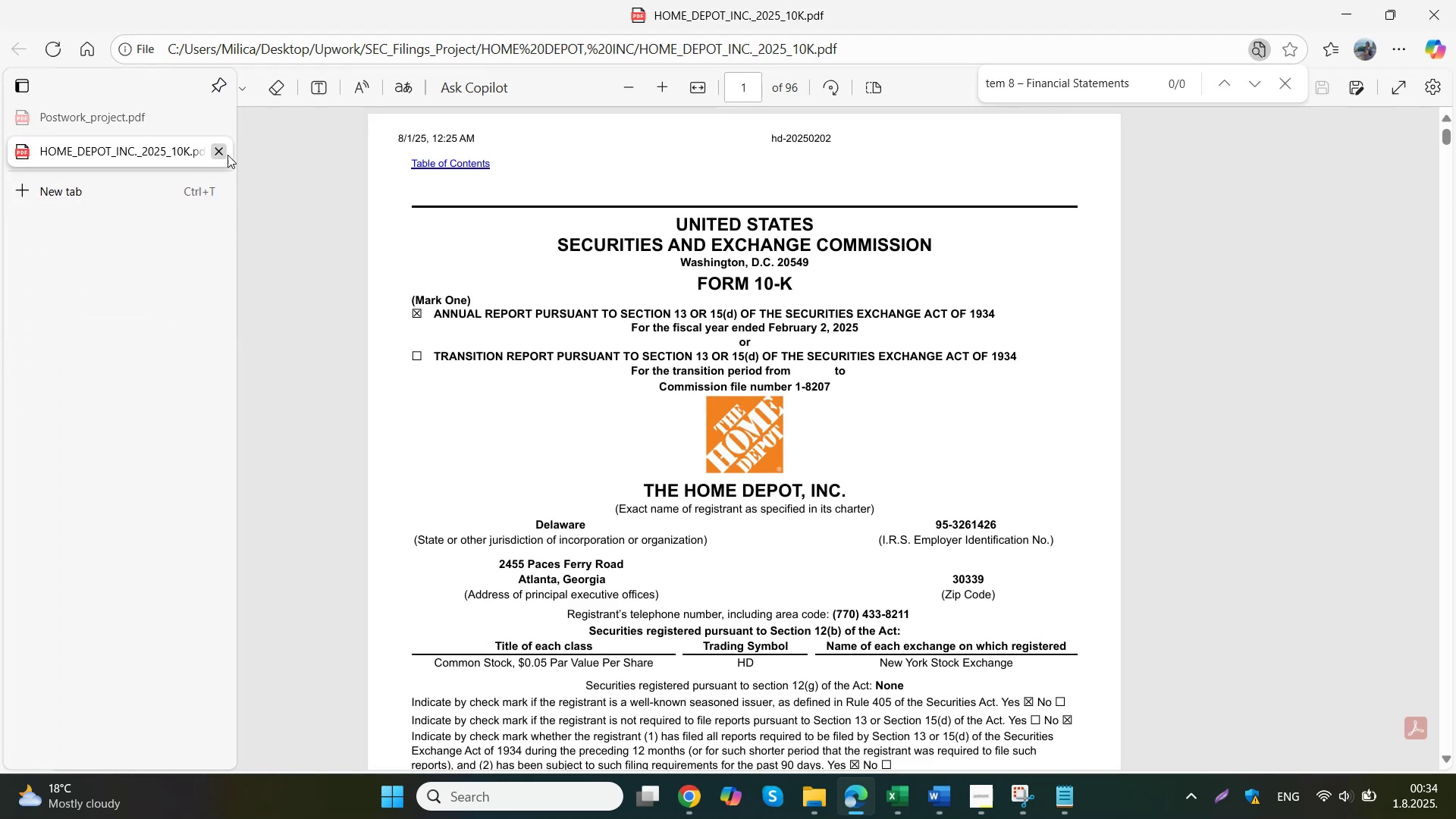 
left_click([1092, 86])
 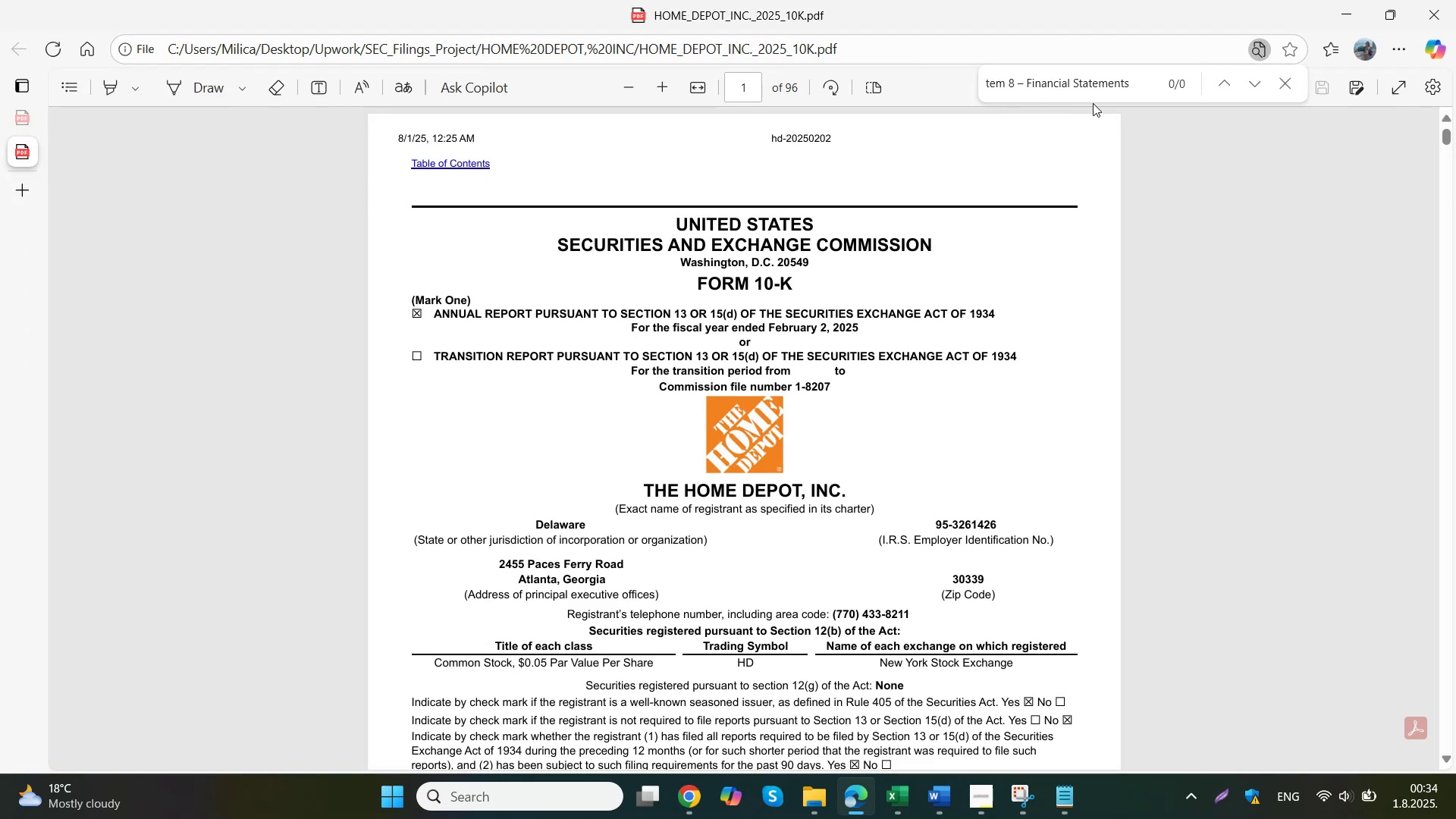 
left_click([987, 83])
 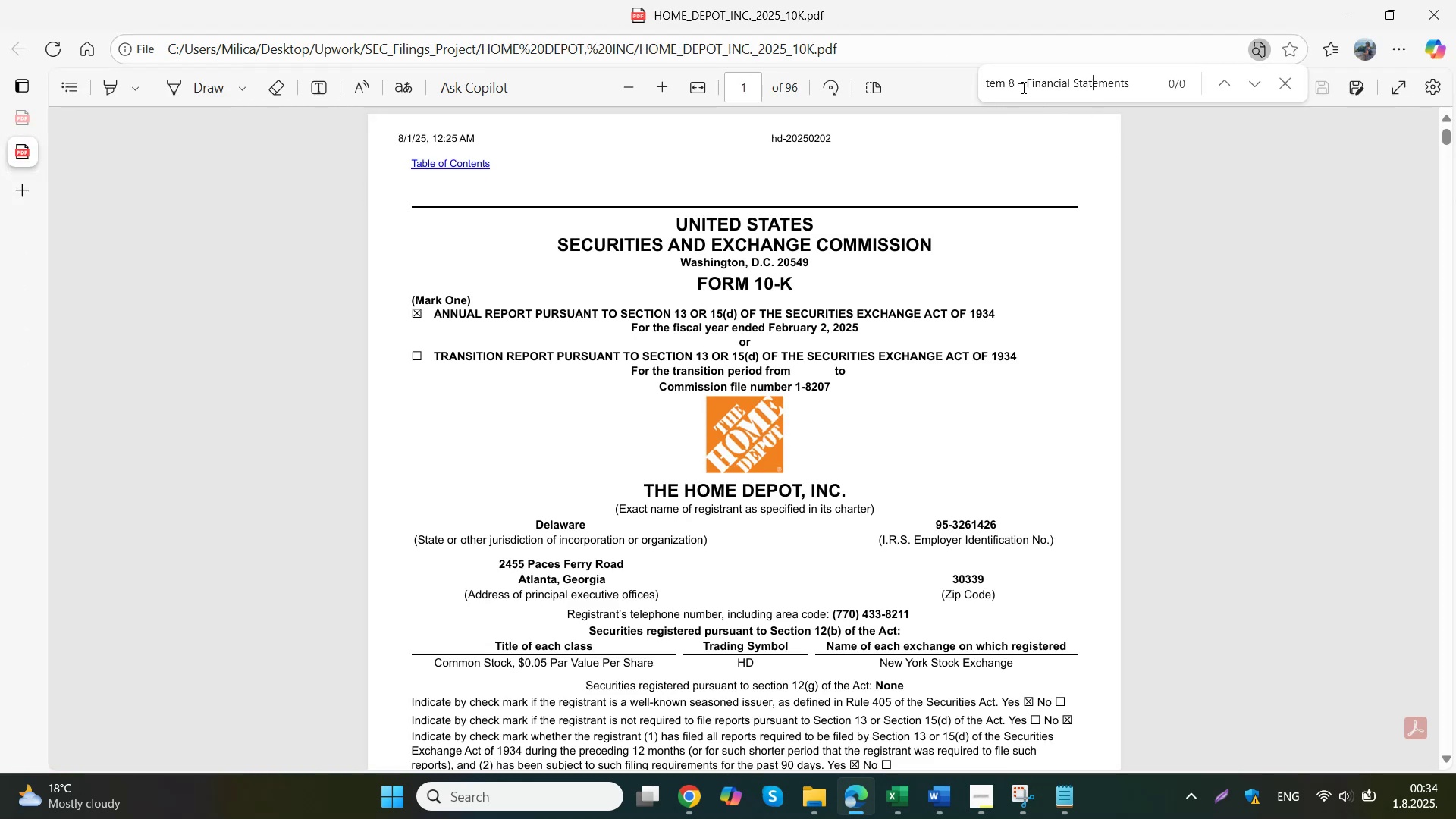 
scroll: coordinate [1021, 272], scroll_direction: down, amount: 16.0
 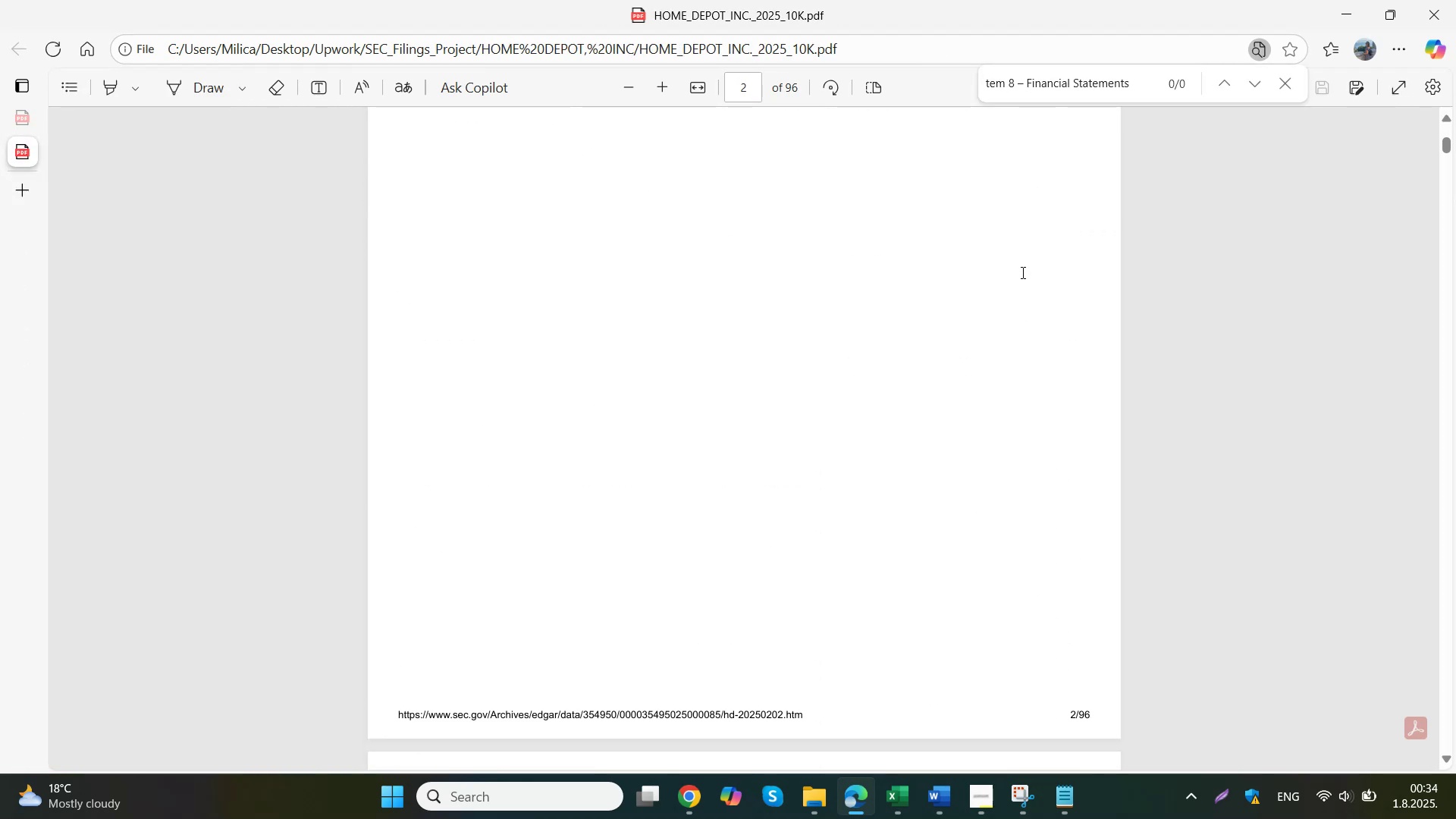 
left_click([1021, 272])
 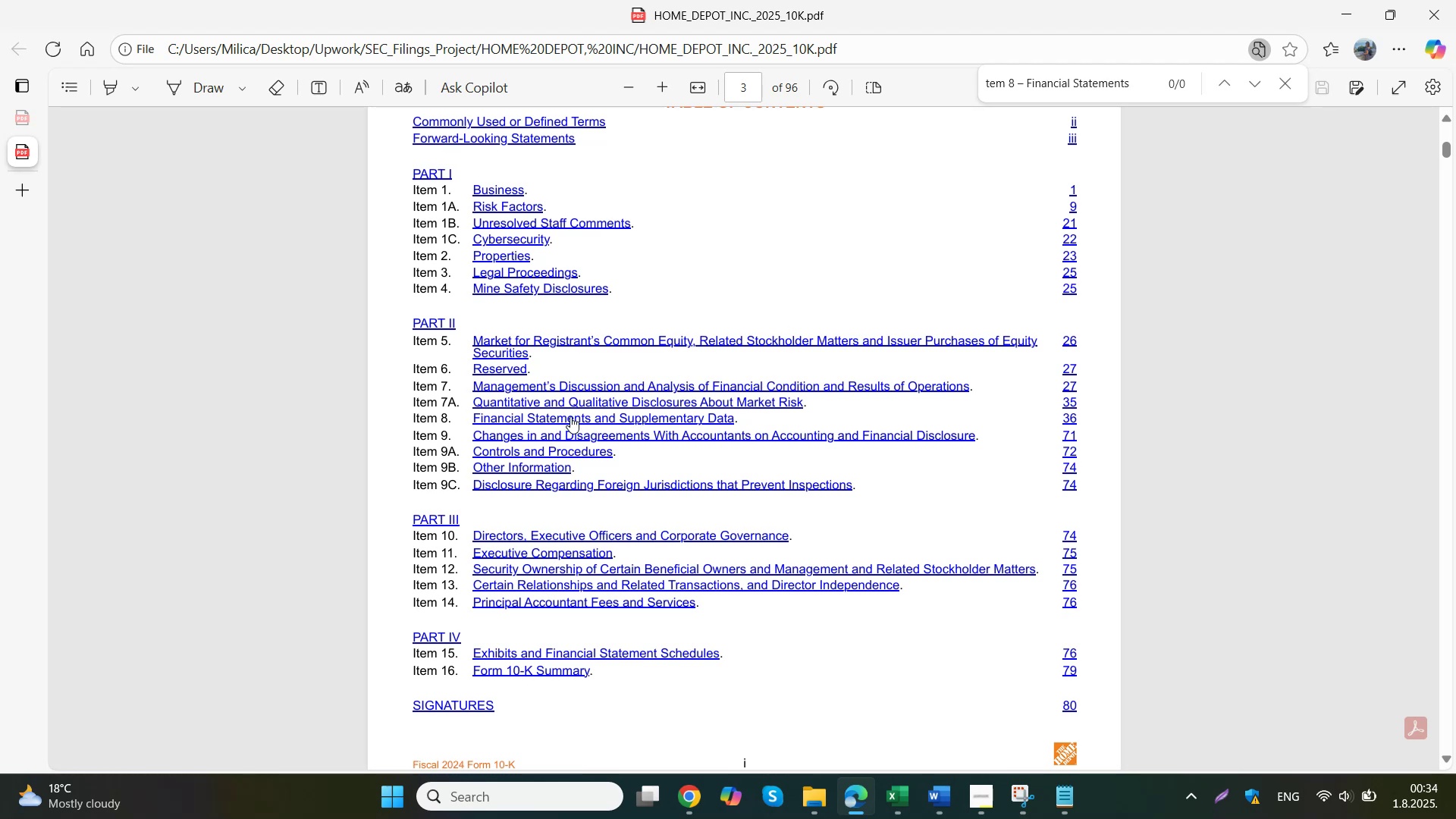 
wait(6.24)
 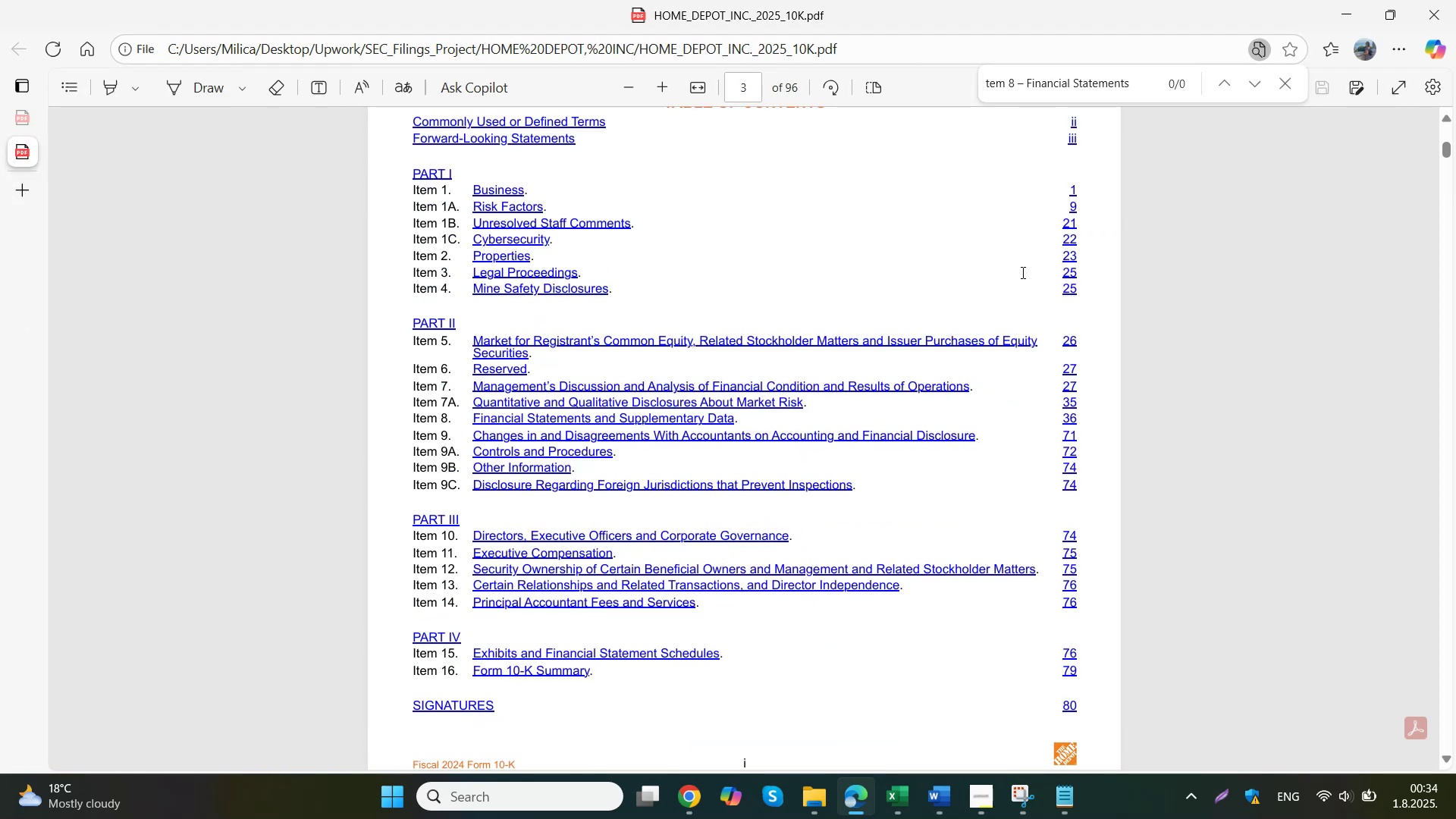 
left_click([570, 416])
 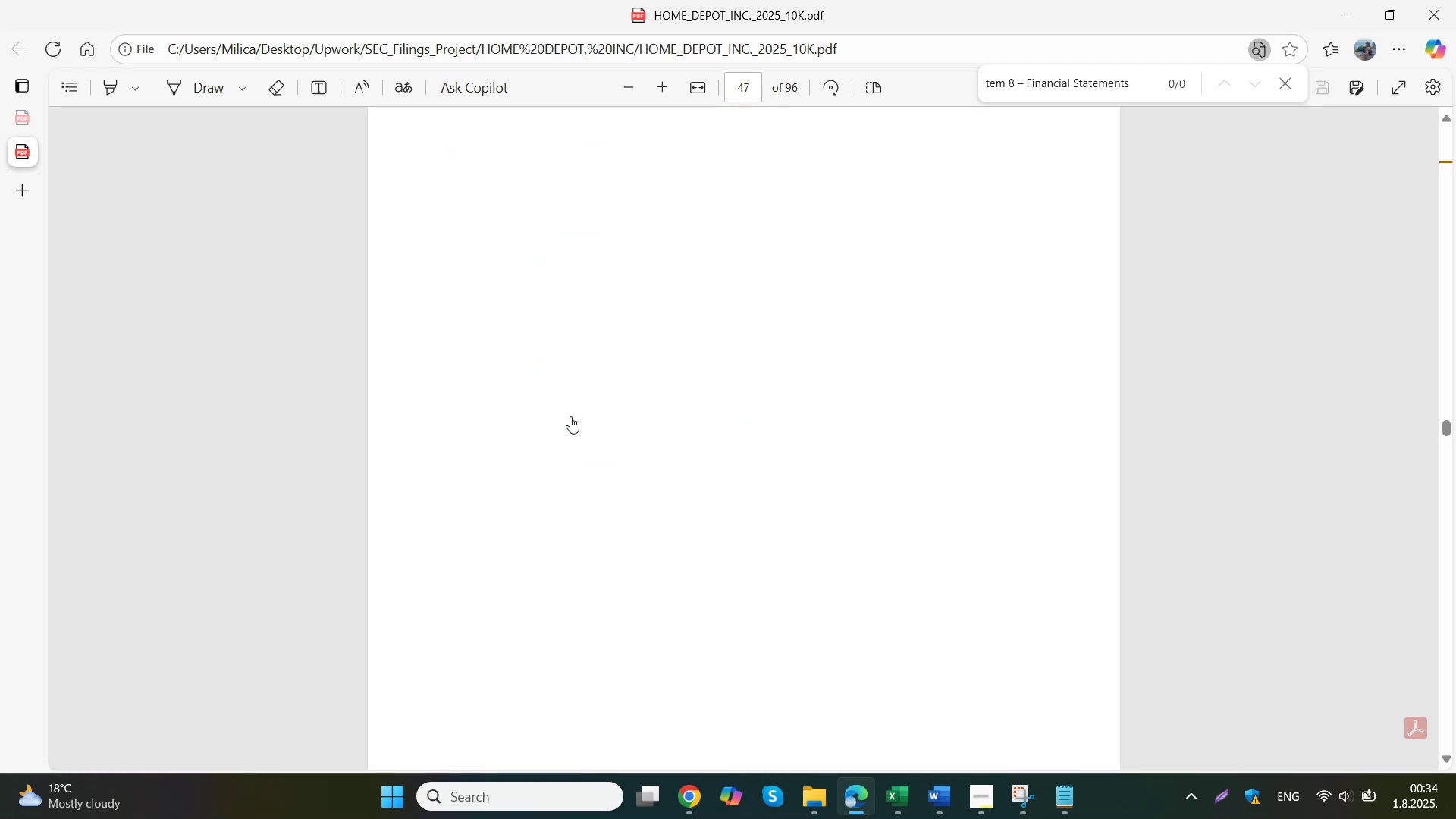 
scroll: coordinate [573, 415], scroll_direction: down, amount: 1.0
 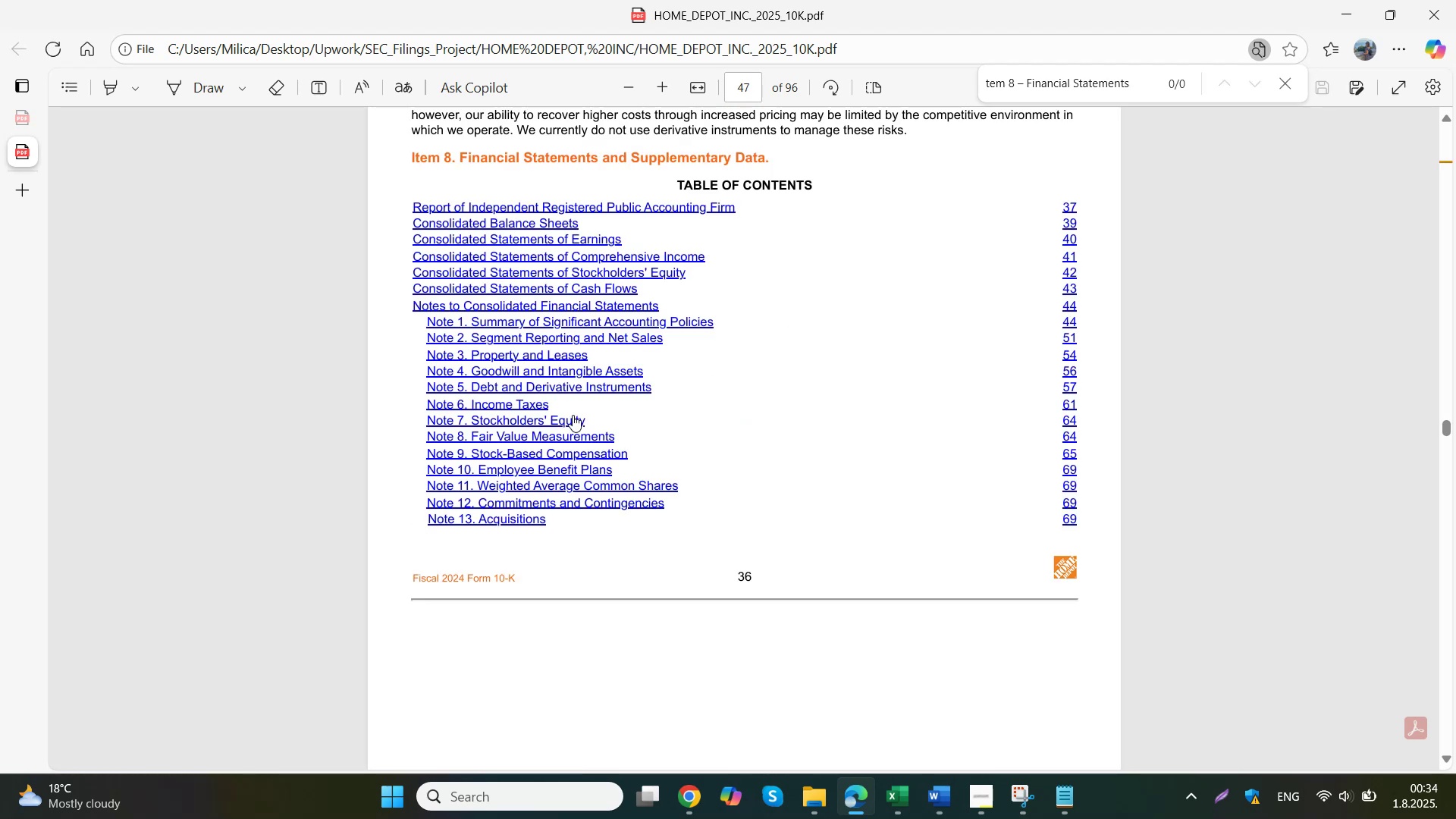 
scroll: coordinate [573, 415], scroll_direction: up, amount: 2.0
 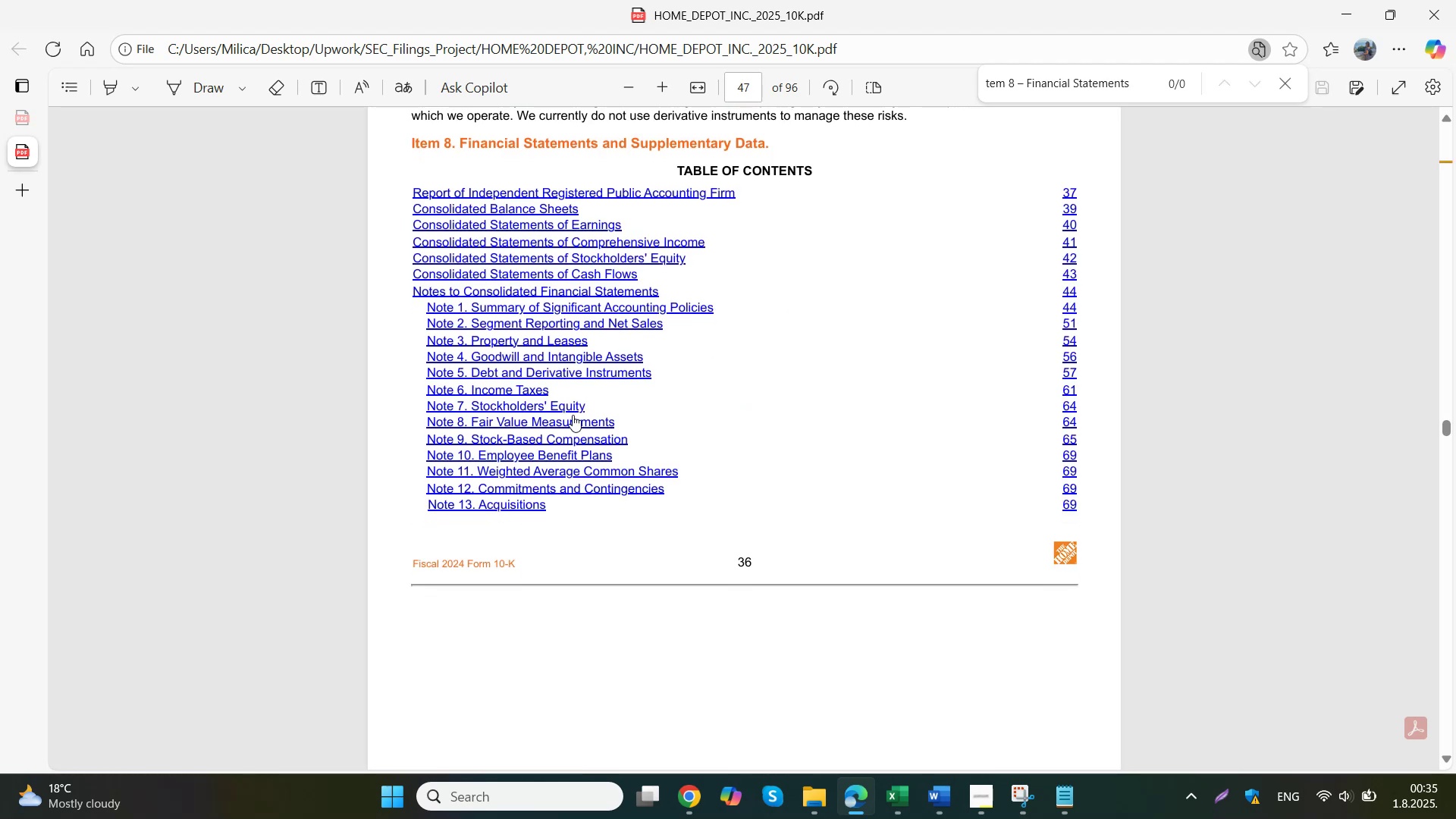 
scroll: coordinate [903, 275], scroll_direction: down, amount: 28.0
 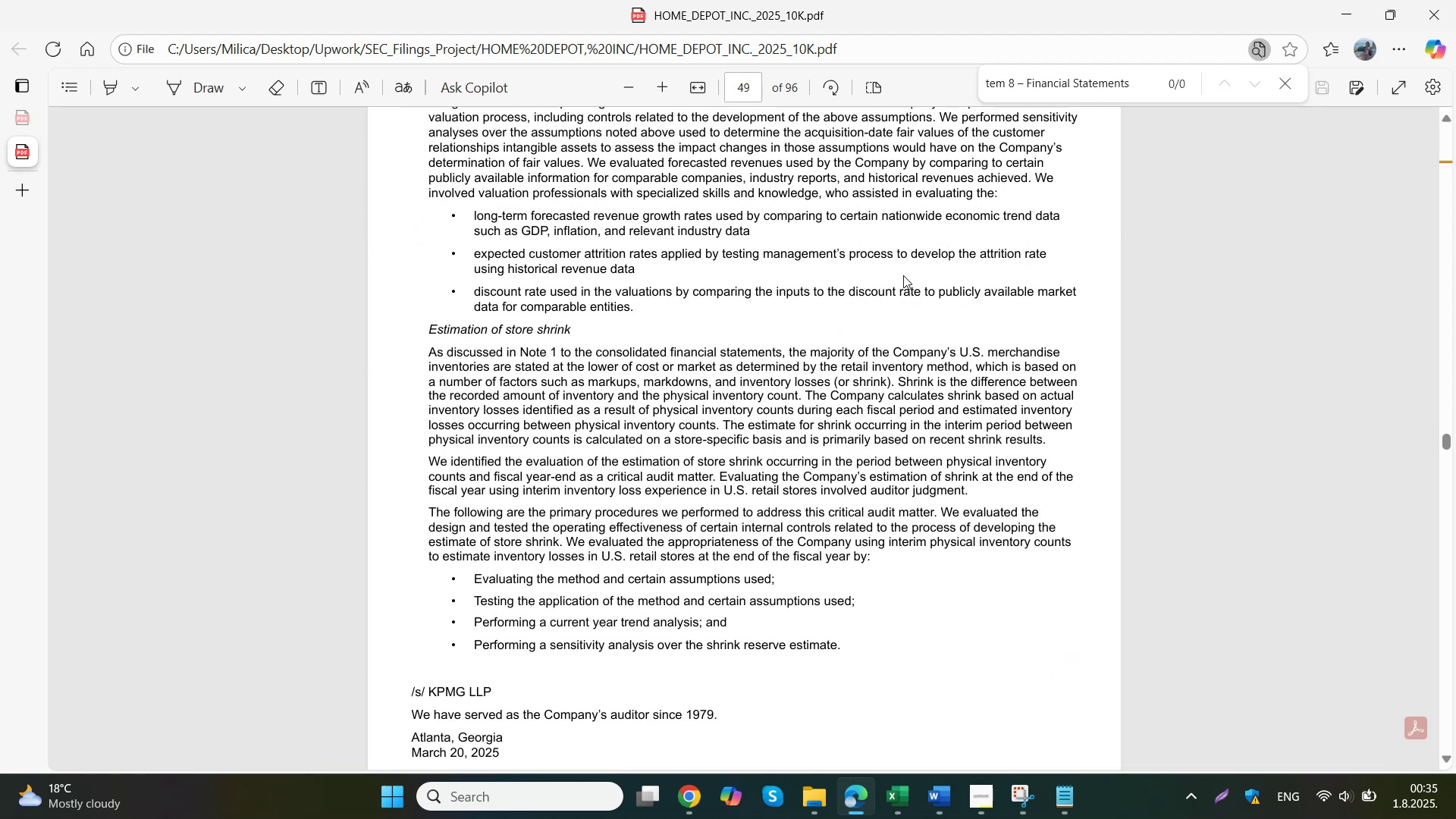 
scroll: coordinate [899, 277], scroll_direction: up, amount: 1.0
 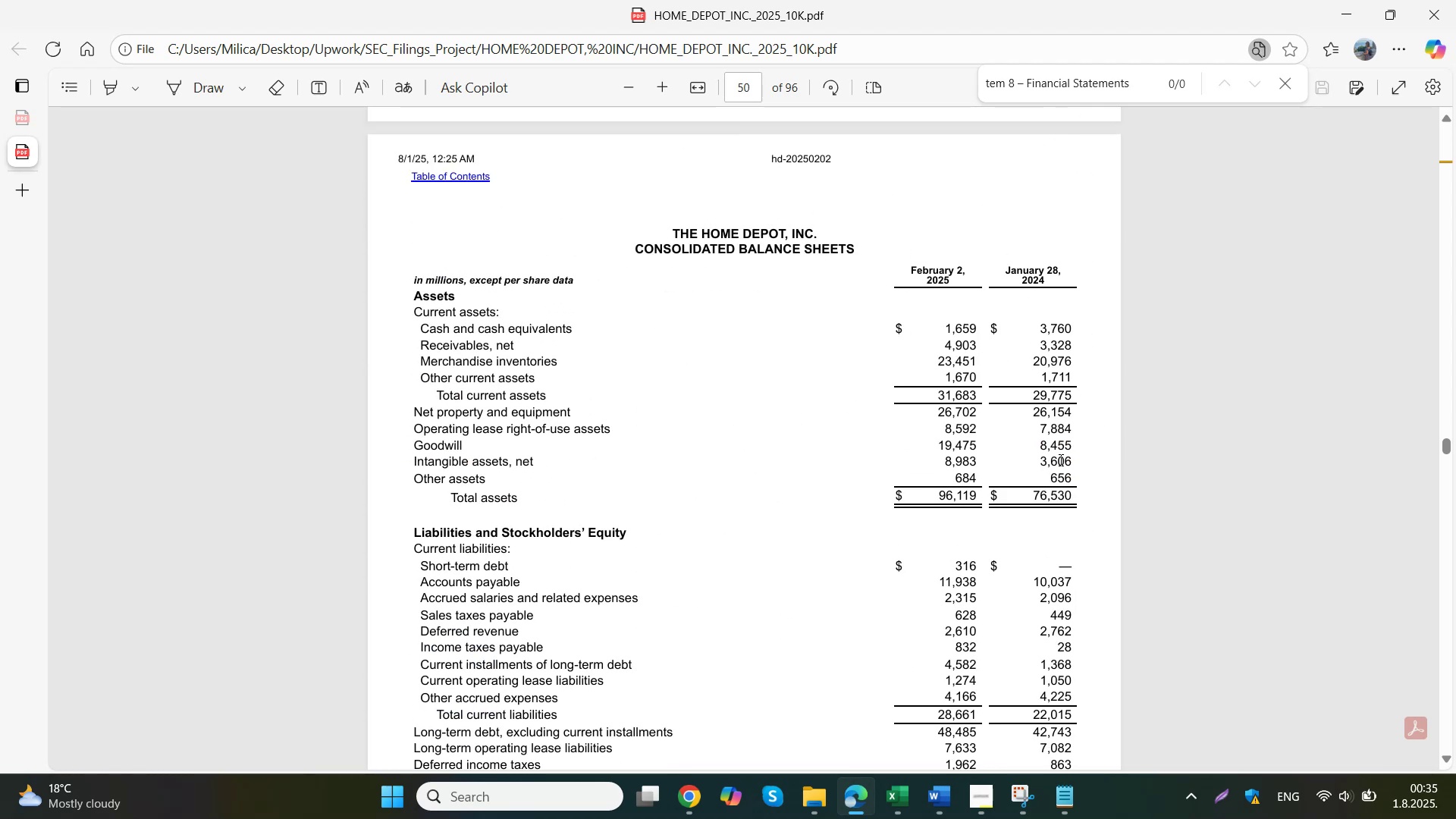 
wait(5.22)
 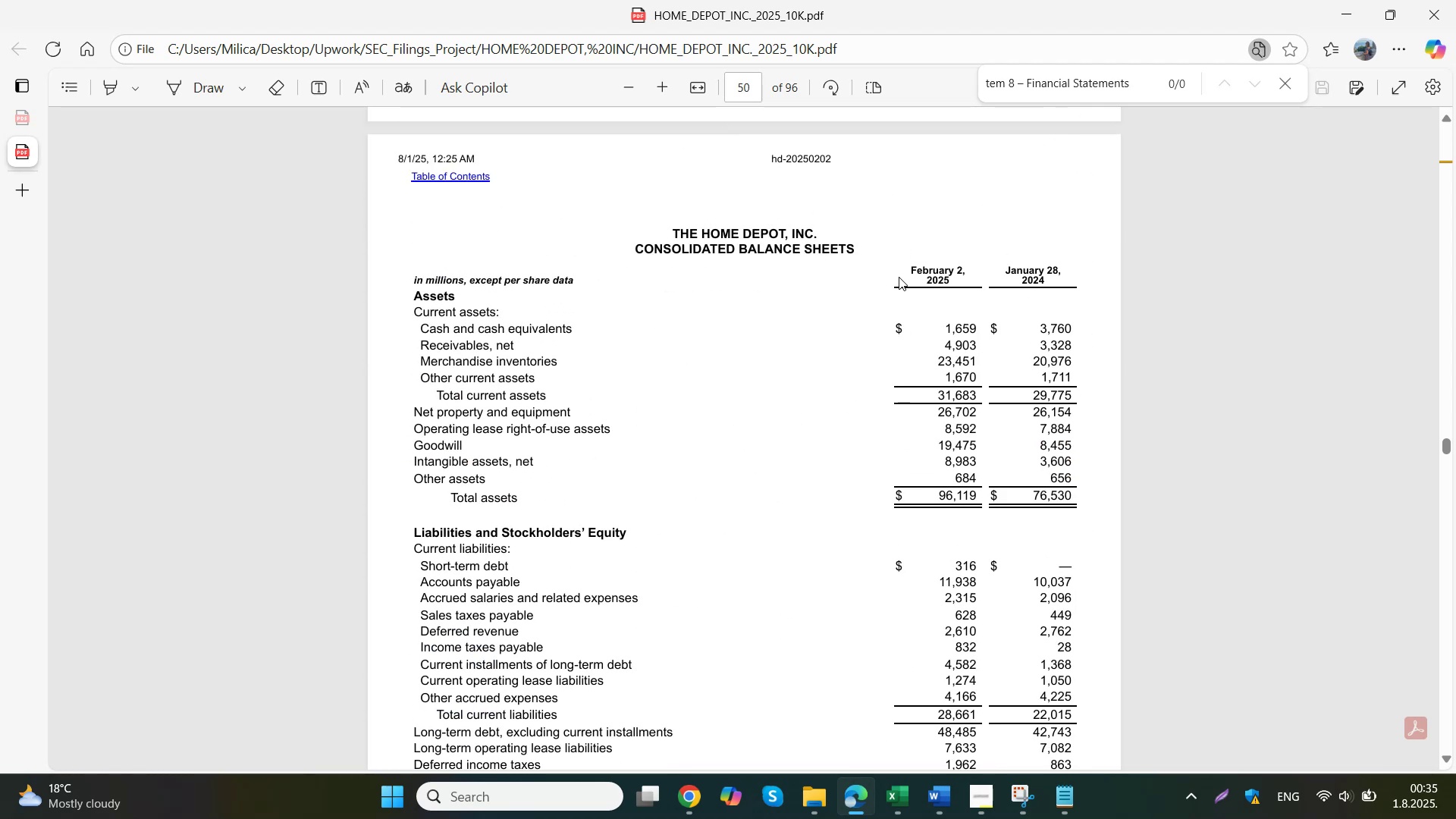 
scroll: coordinate [1050, 453], scroll_direction: down, amount: 3.0
 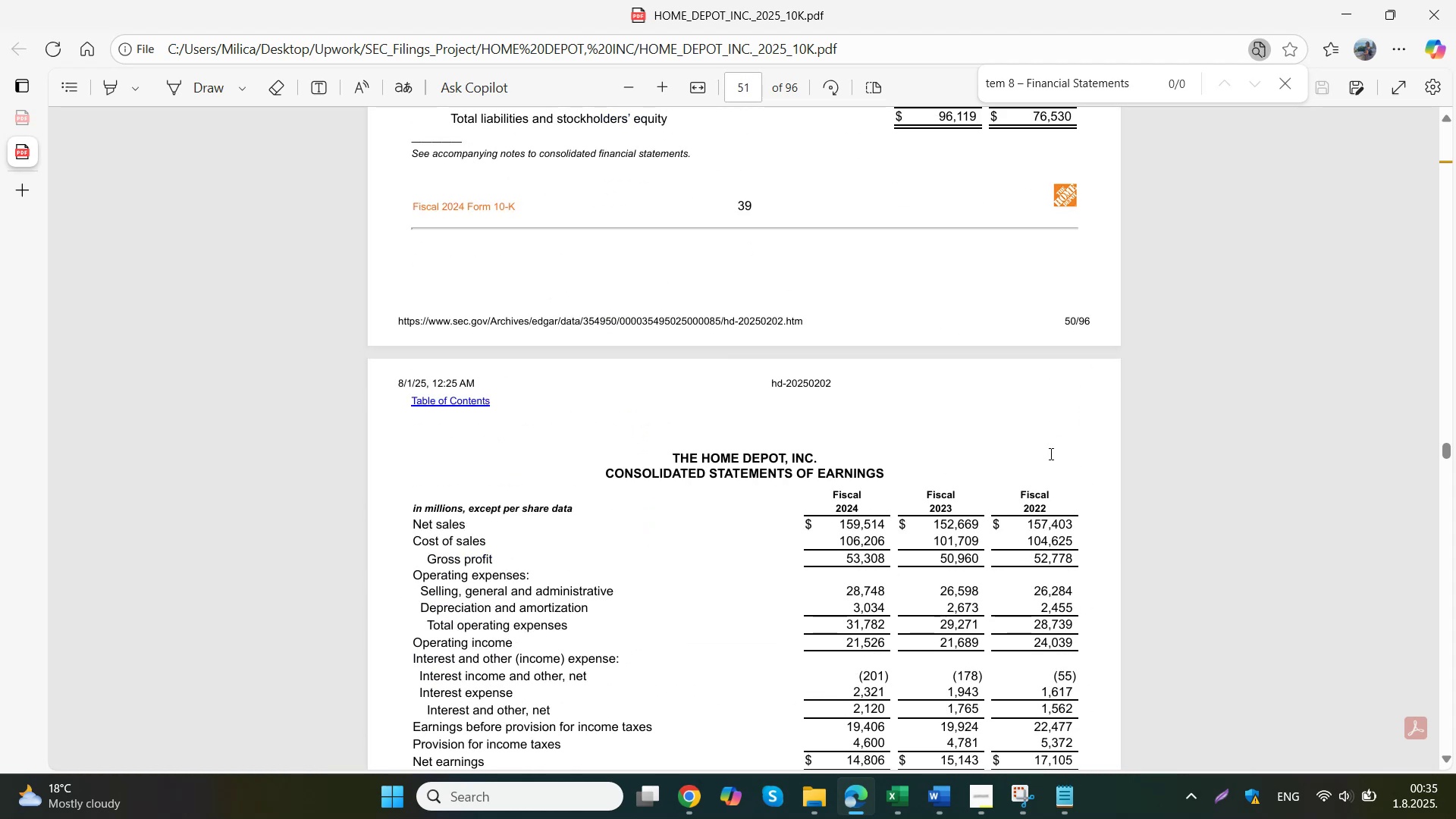 
scroll: coordinate [1050, 453], scroll_direction: up, amount: 10.0
 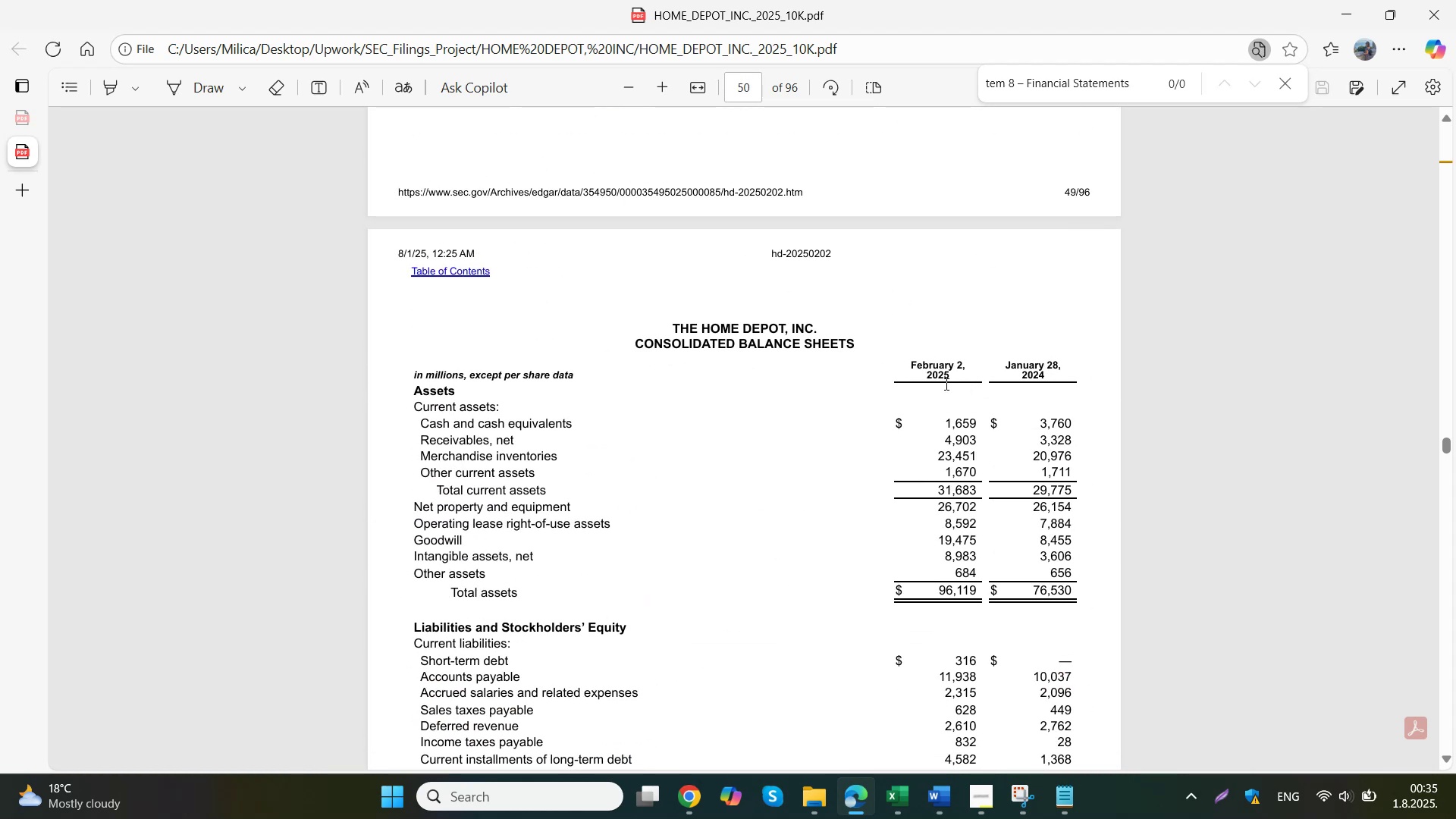 
wait(6.05)
 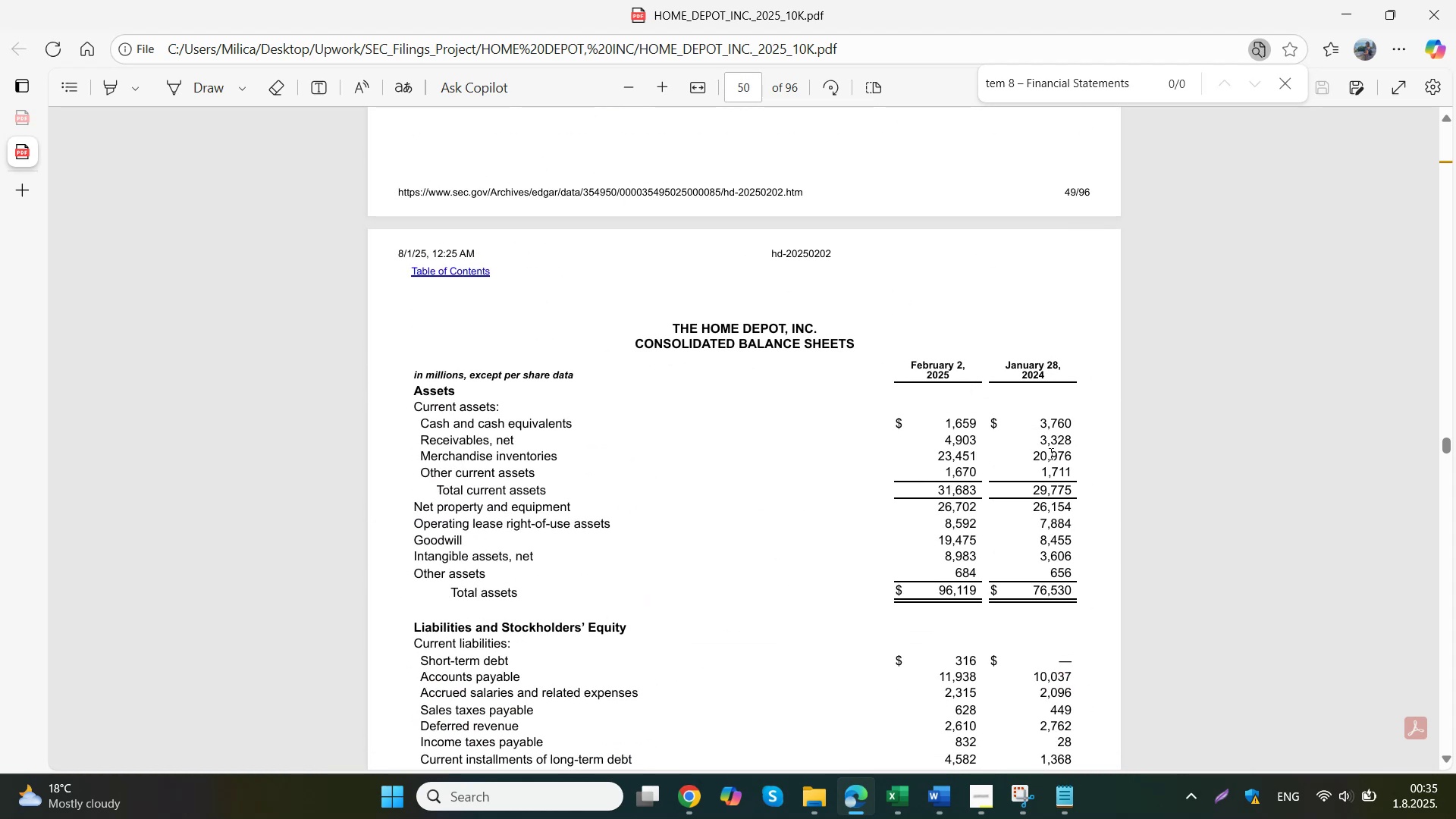 
left_click_drag(start_coordinate=[934, 488], to_coordinate=[972, 488])
 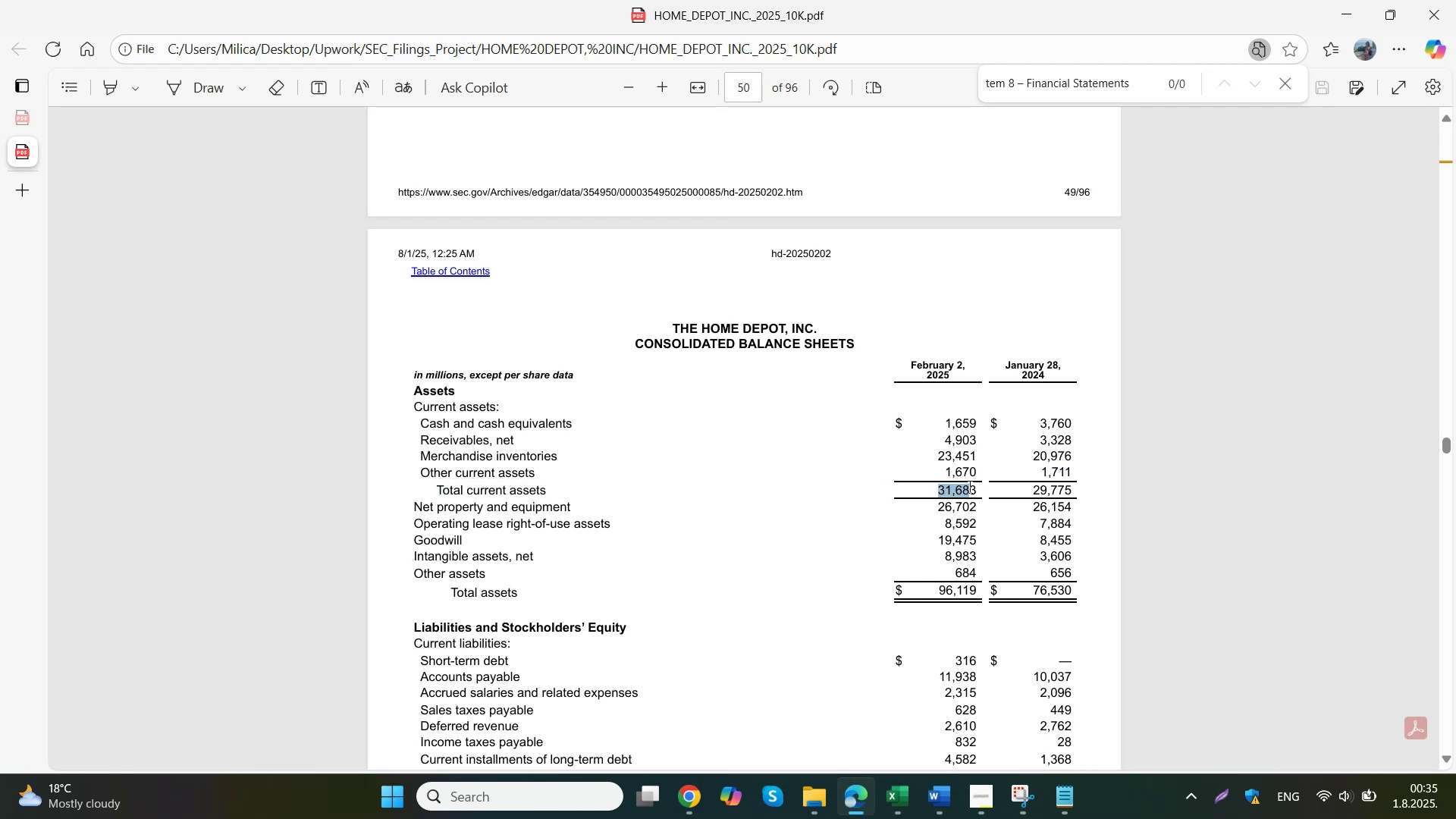 
left_click([940, 598])
 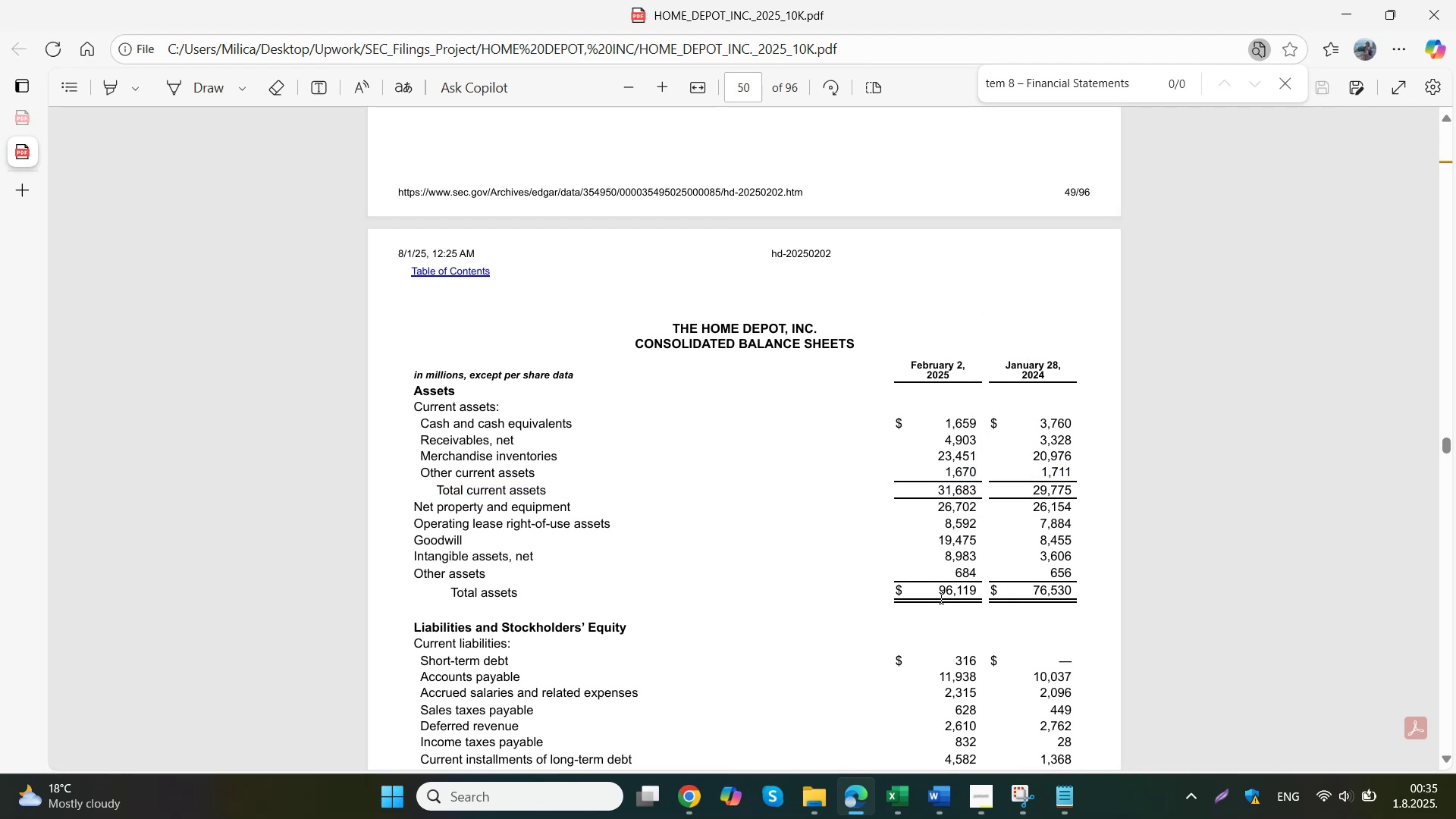 
left_click_drag(start_coordinate=[934, 595], to_coordinate=[976, 590])
 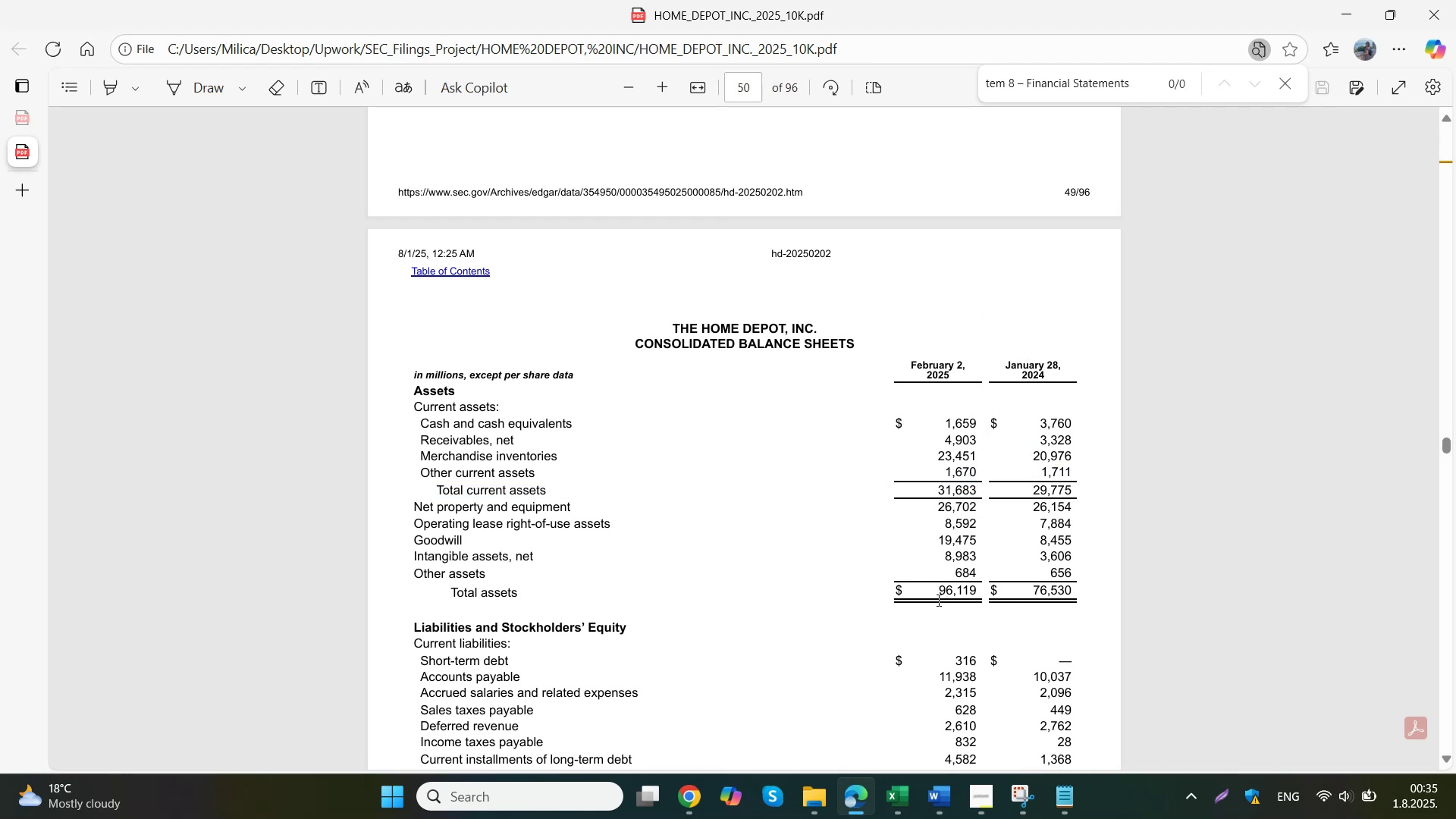 
key(Control+C)
 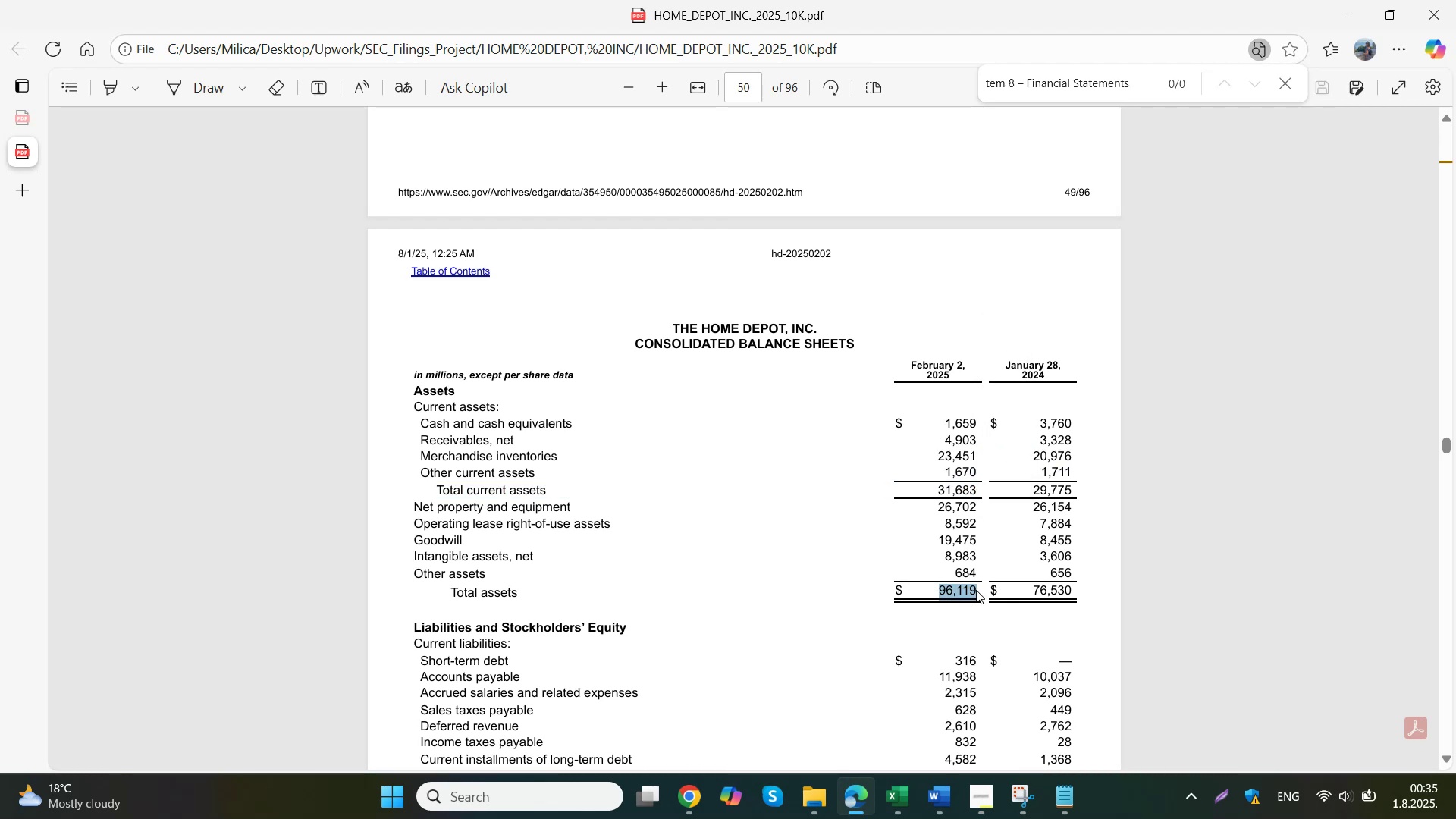 
left_click([890, 805])
 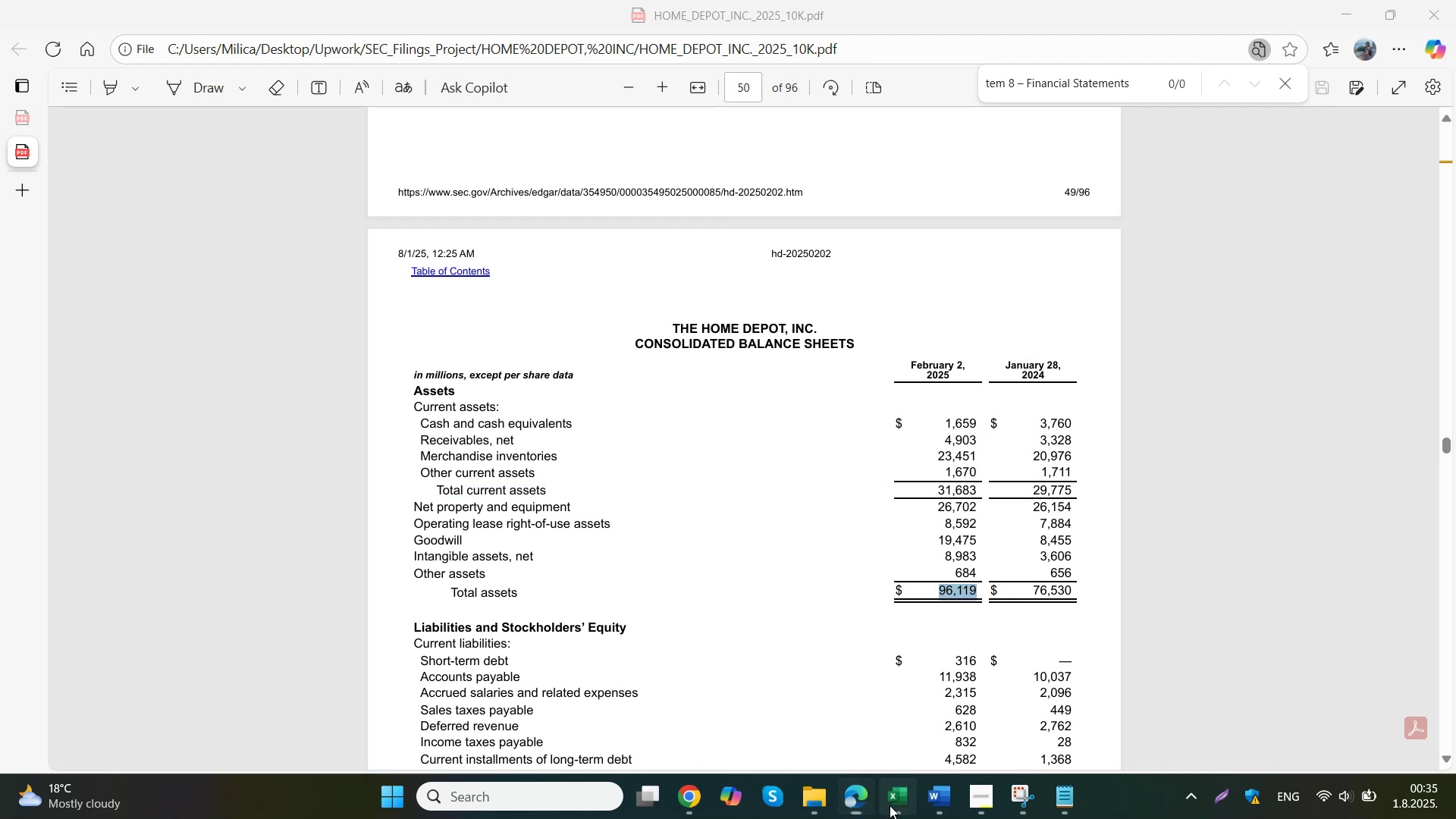 
left_click_drag(start_coordinate=[460, 569], to_coordinate=[458, 591])
 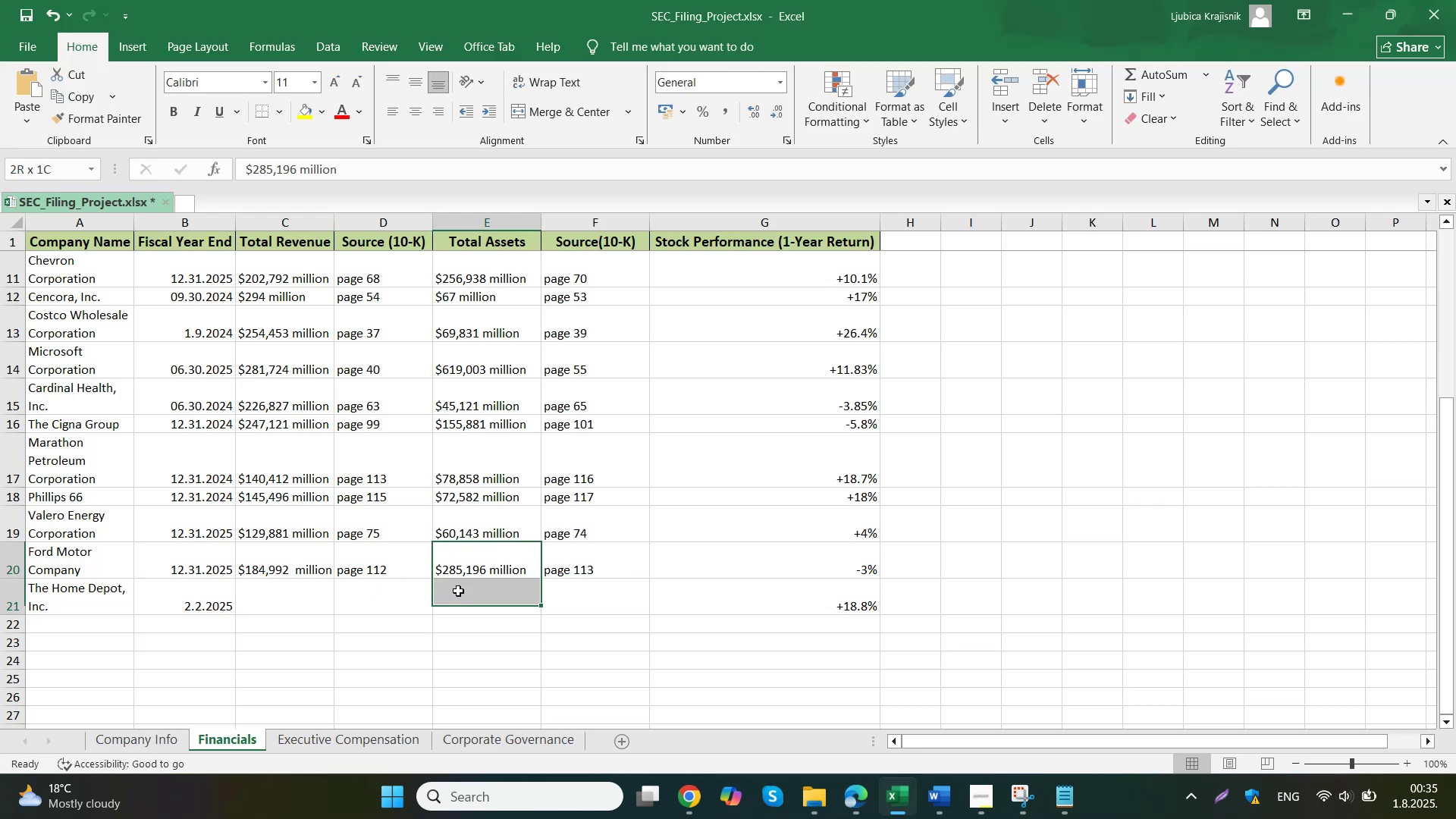 
double_click([533, 561])
 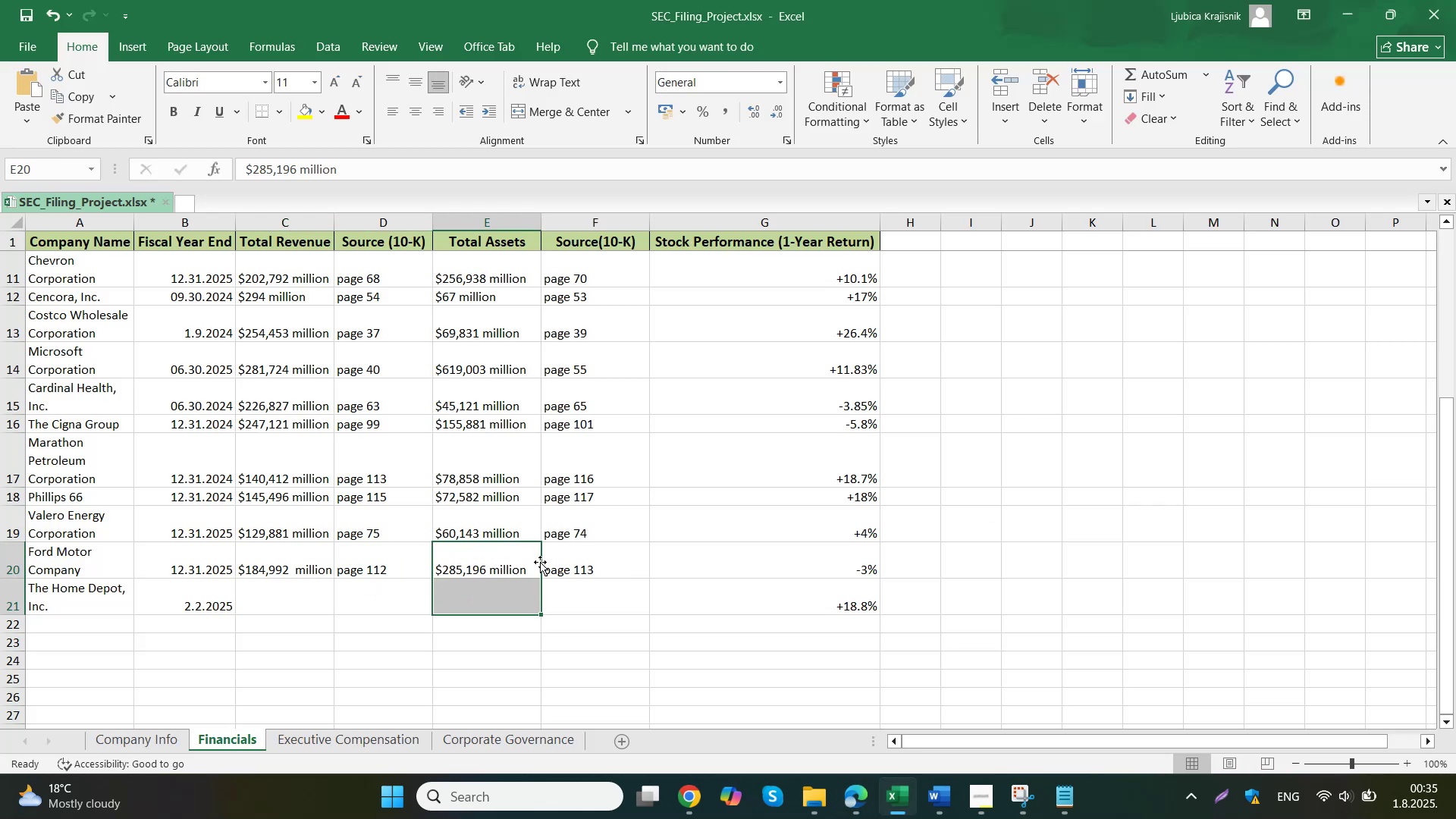 
left_click_drag(start_coordinate=[541, 576], to_coordinate=[539, 596])
 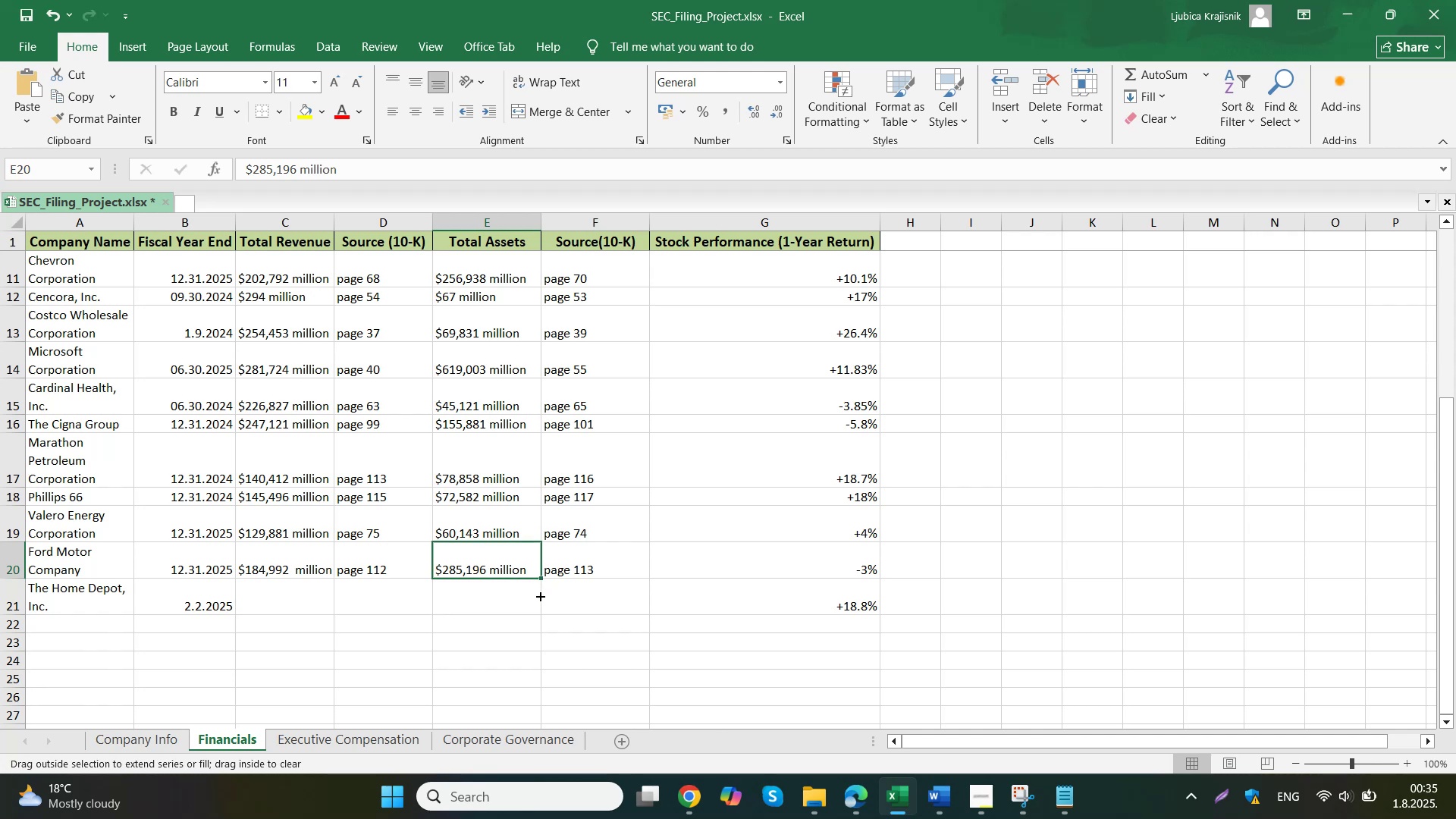 
left_click_drag(start_coordinate=[542, 579], to_coordinate=[542, 605])
 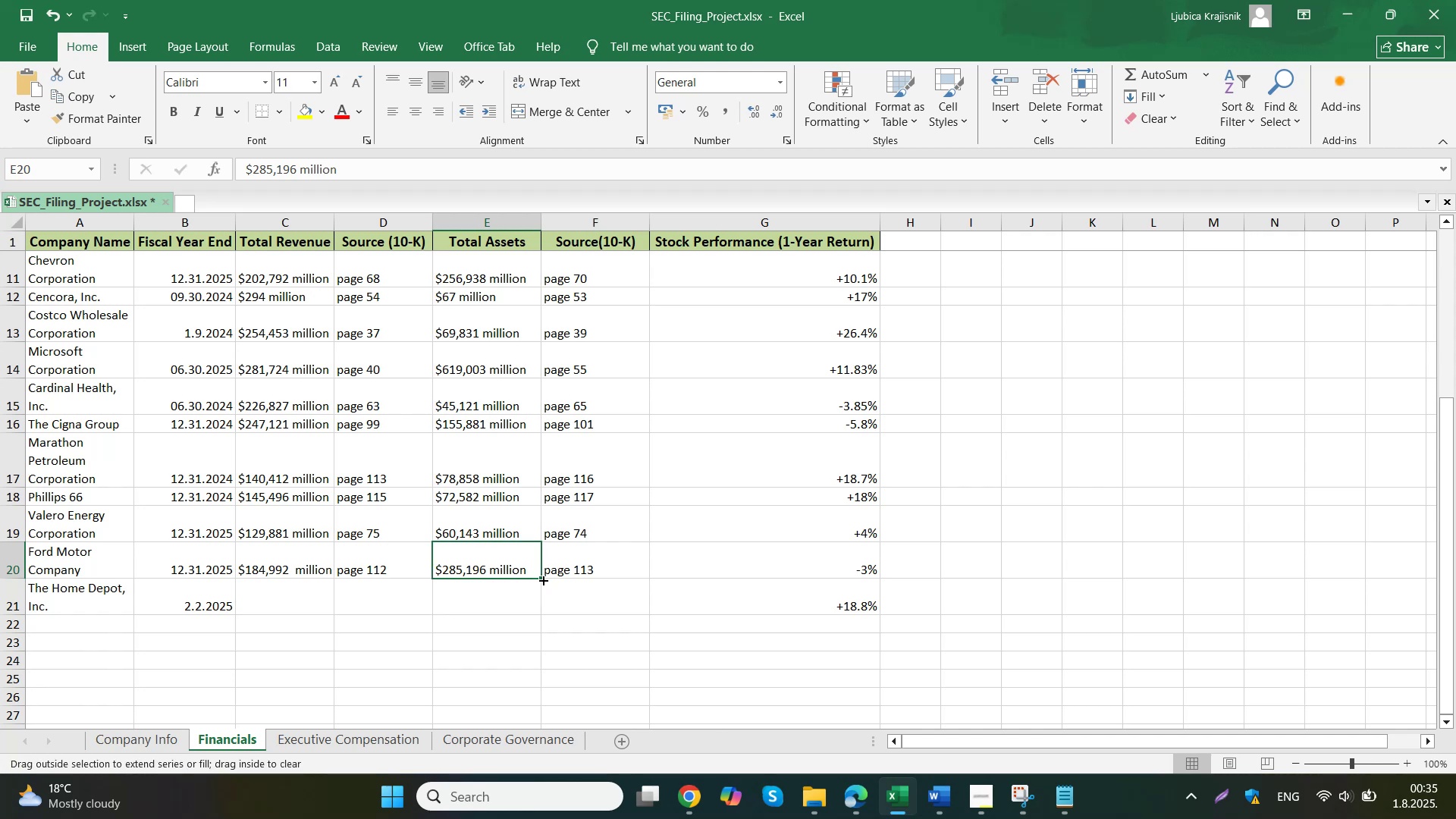 
double_click([509, 596])
 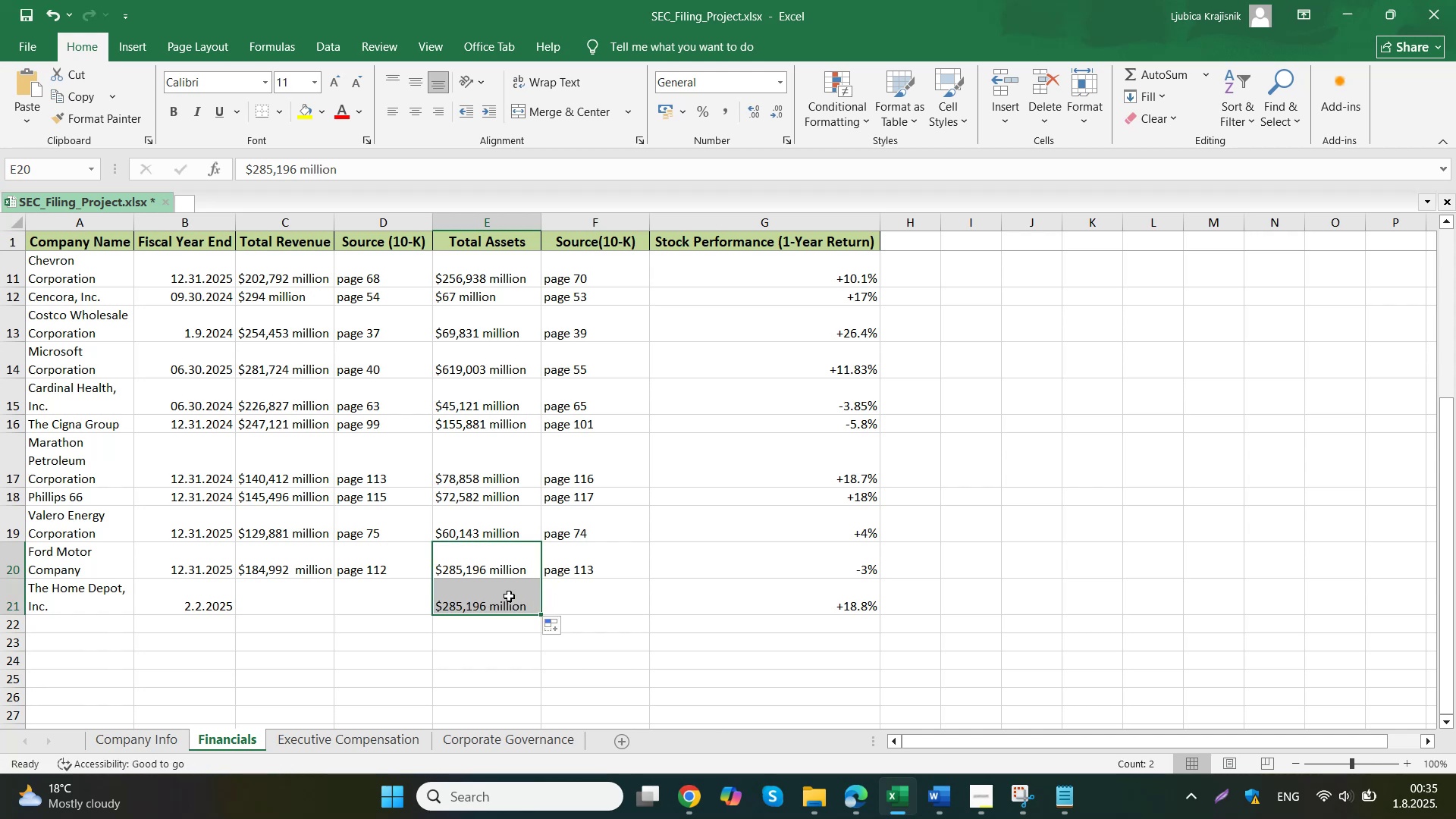 
left_click_drag(start_coordinate=[487, 611], to_coordinate=[444, 610])
 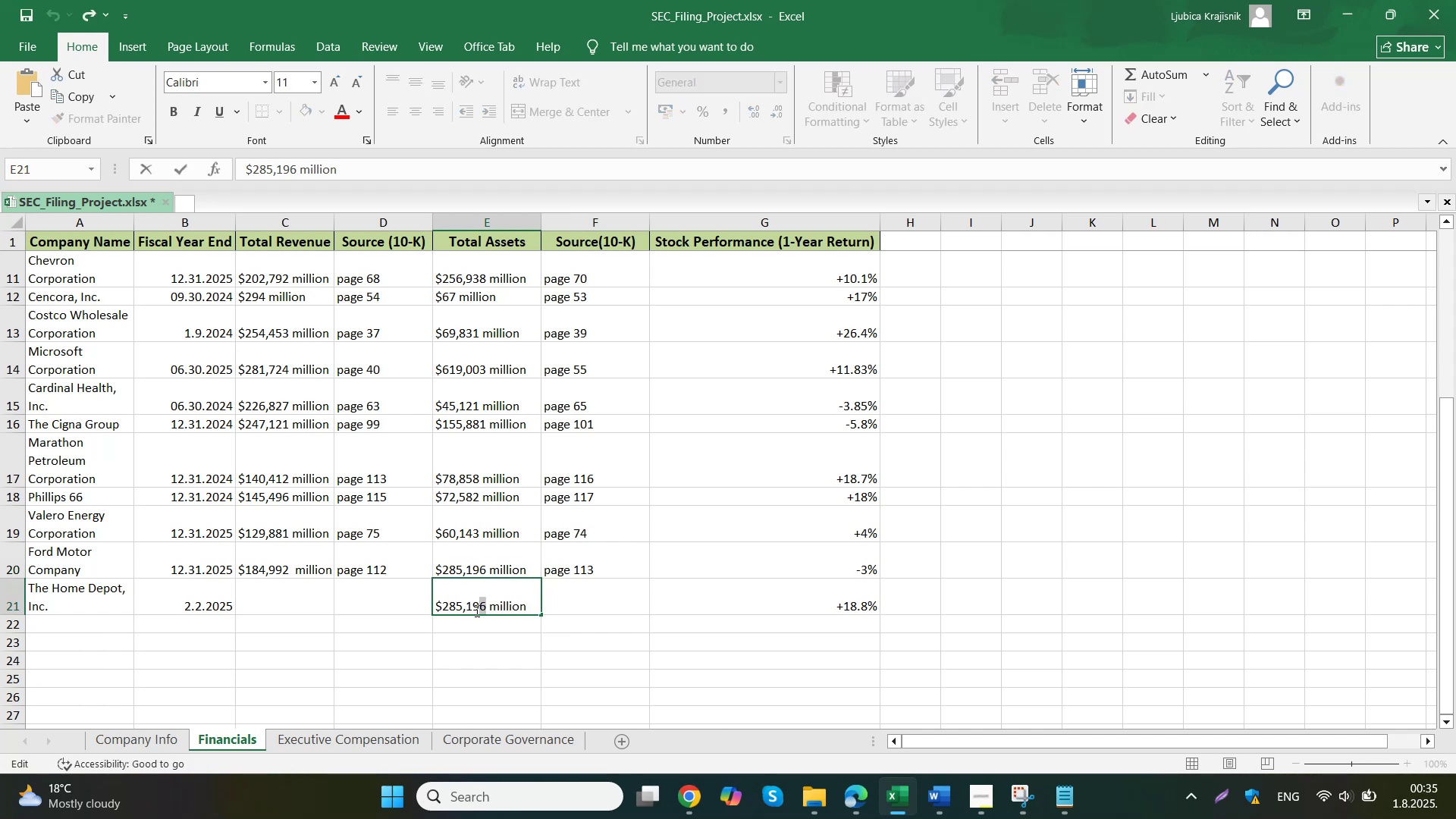 
key(Control+V)
 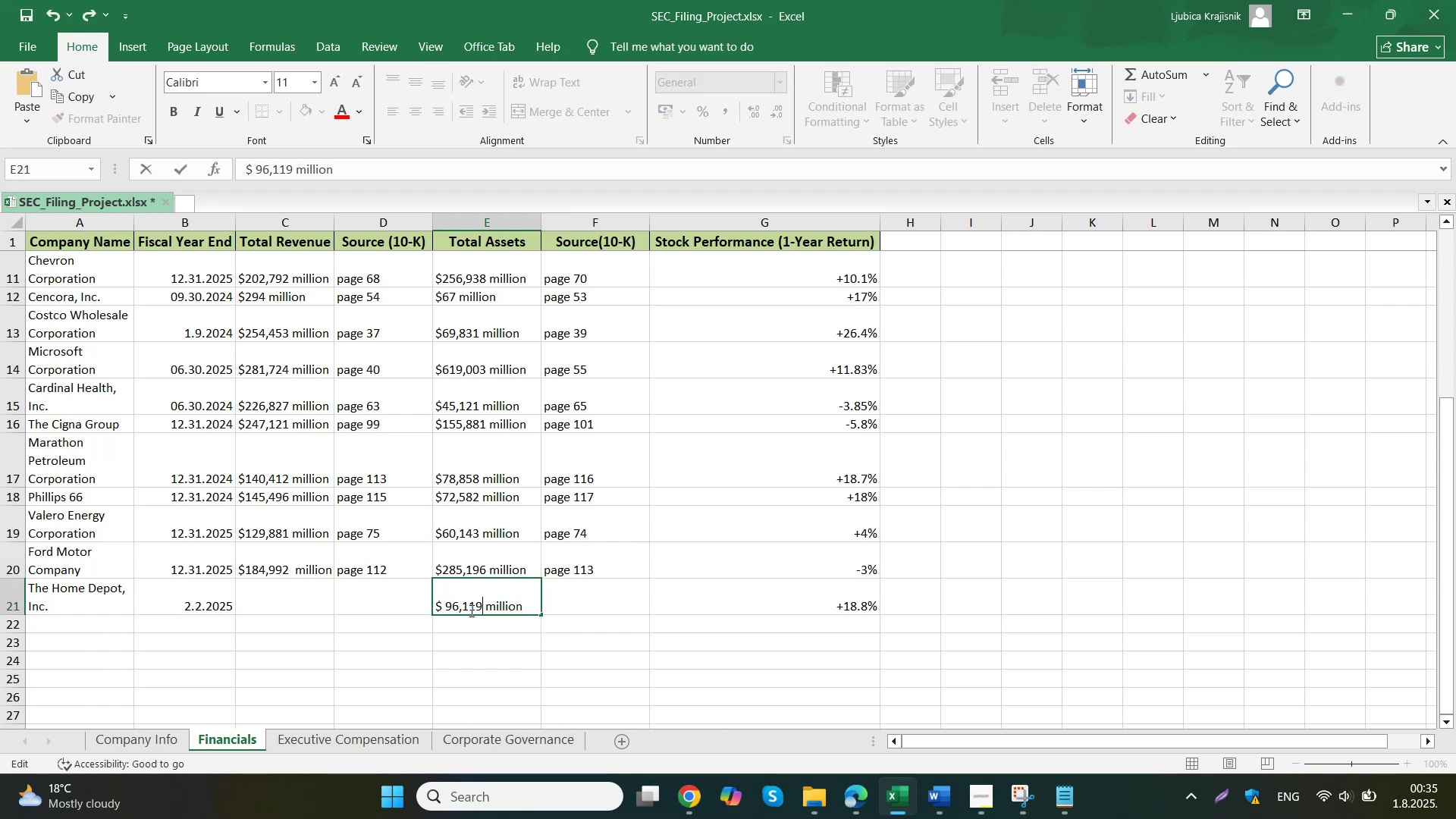 
left_click([444, 608])
 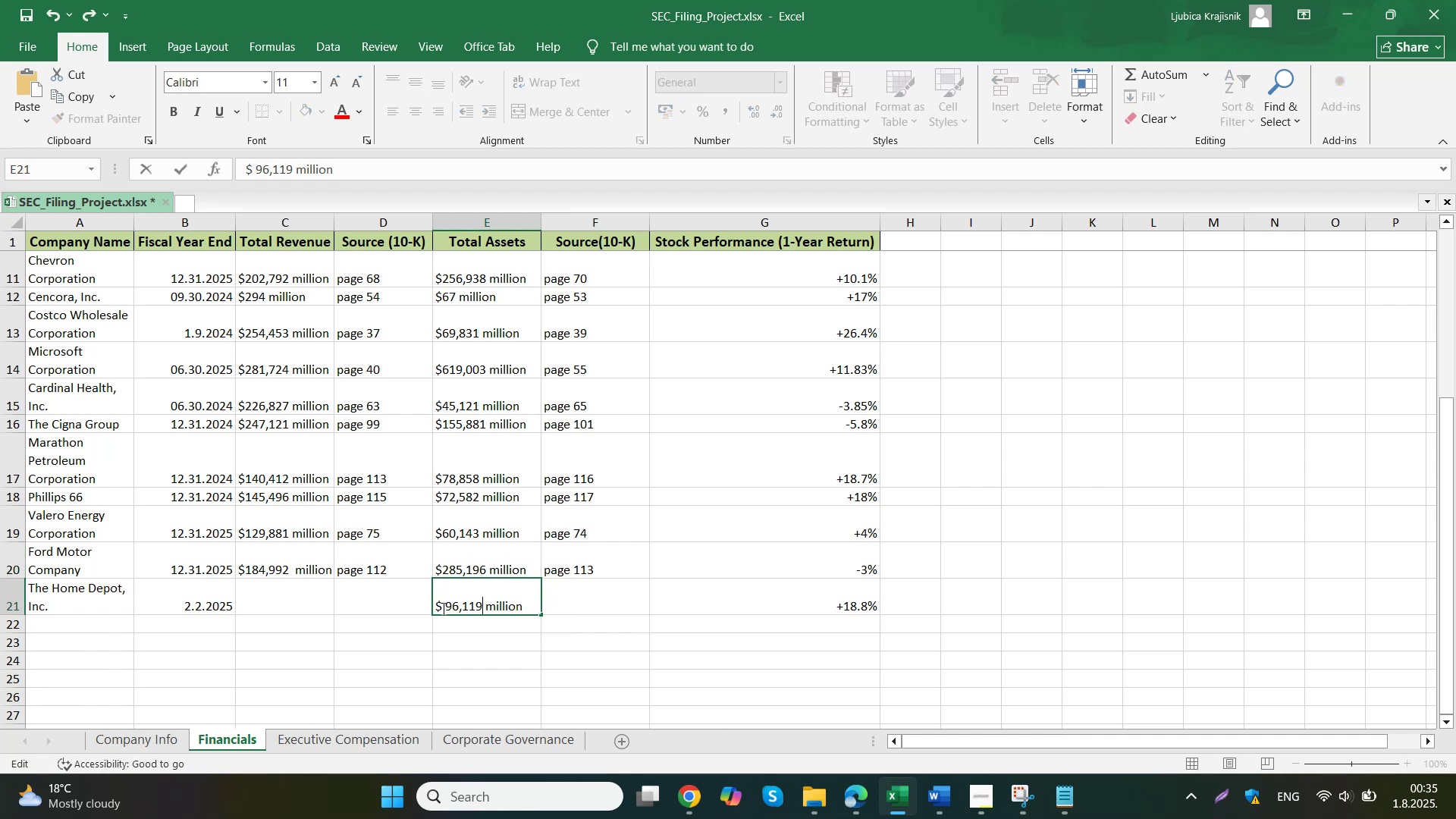 
key(Delete)
 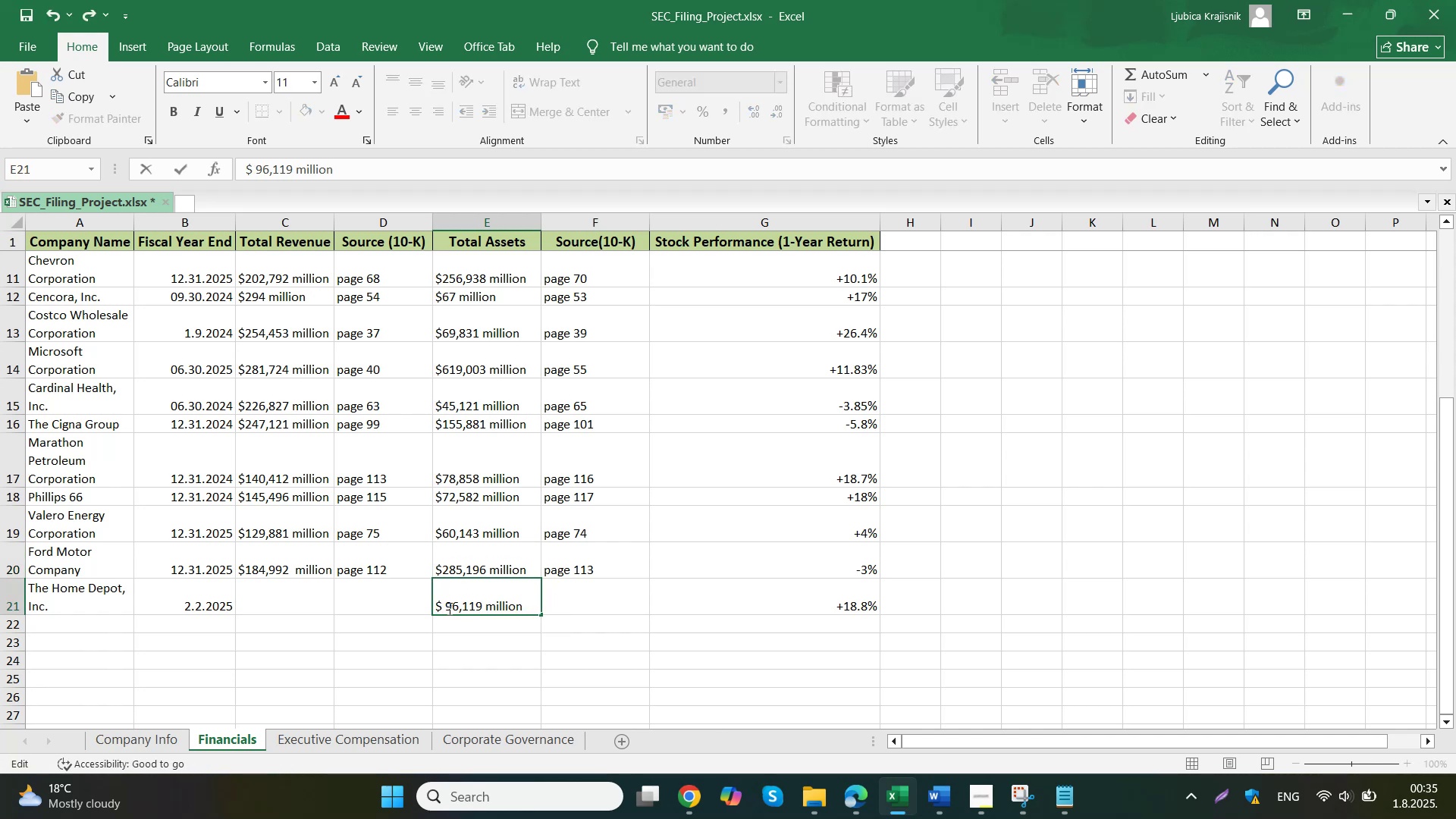 
left_click([574, 601])
 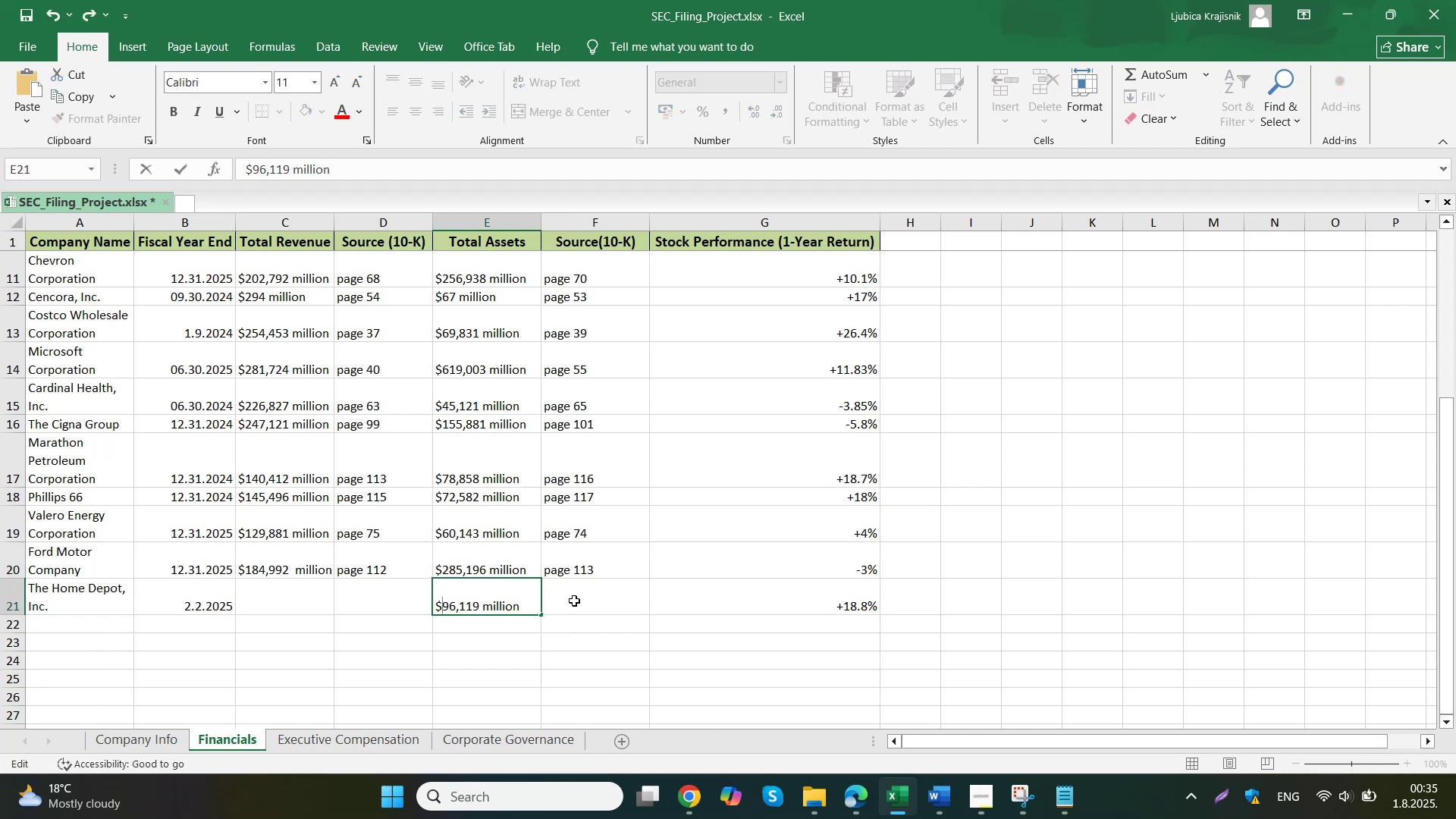 
left_click([855, 797])
 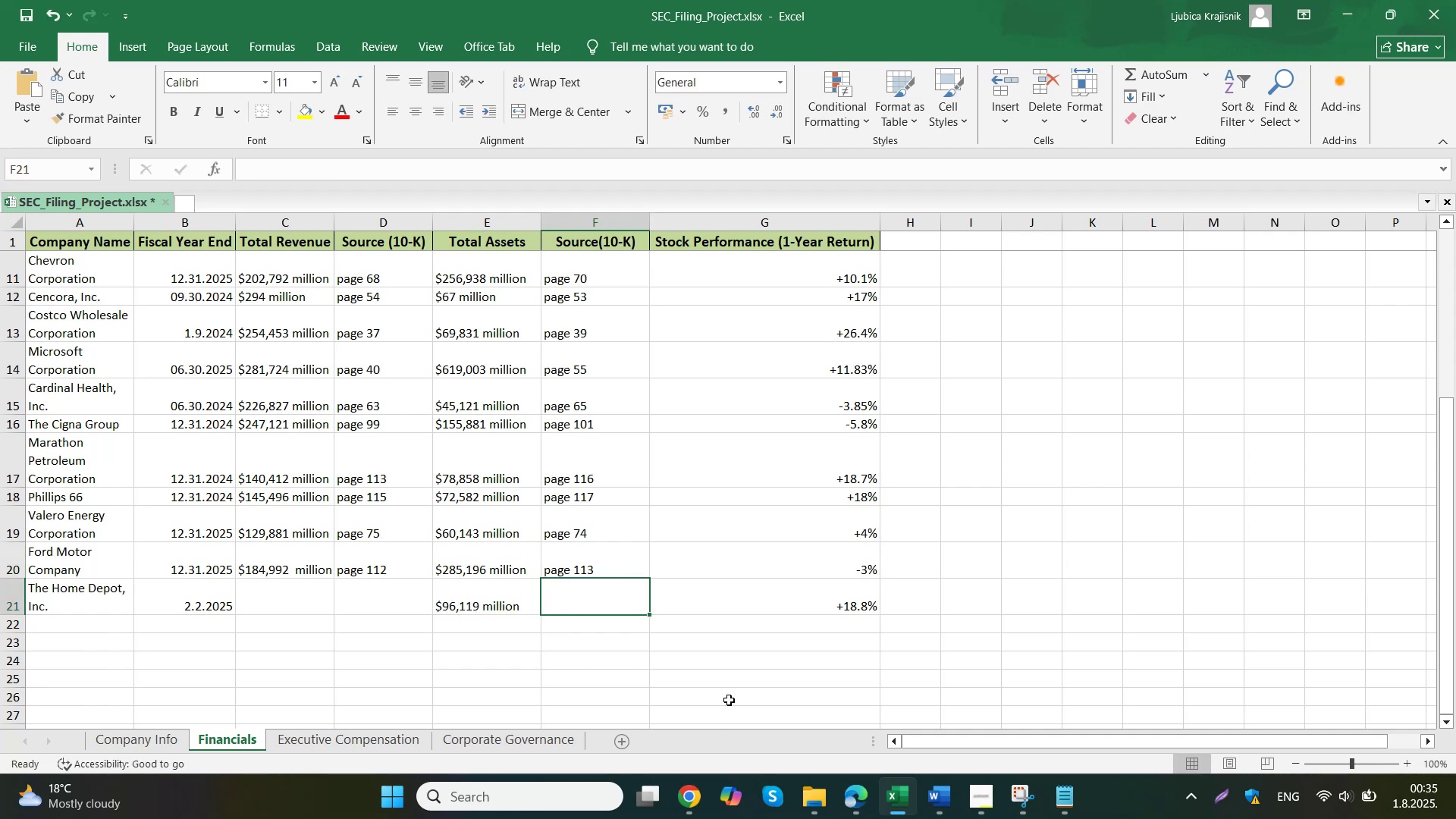 
scroll: coordinate [878, 598], scroll_direction: down, amount: 6.0
 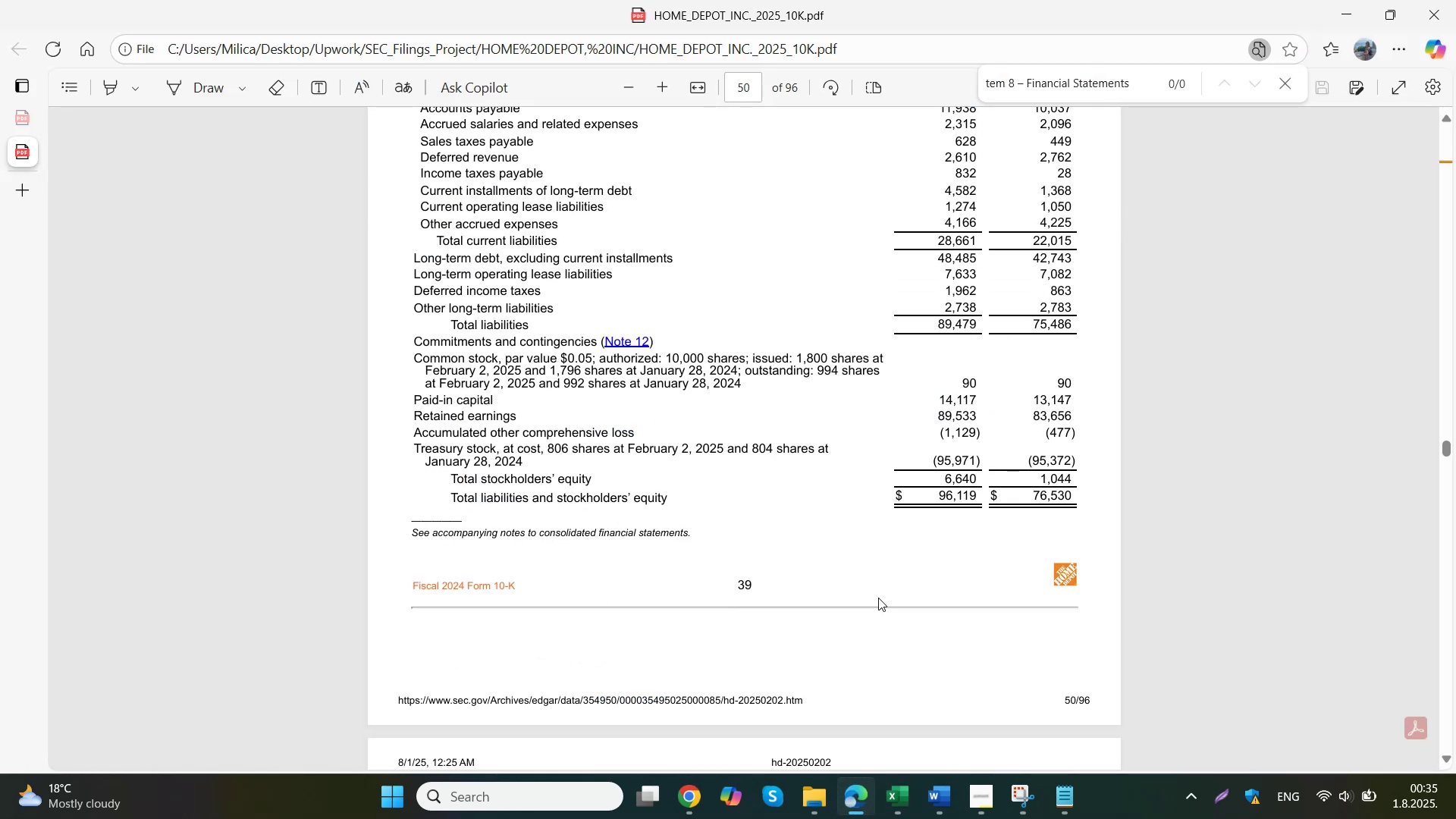 
left_click([905, 814])
 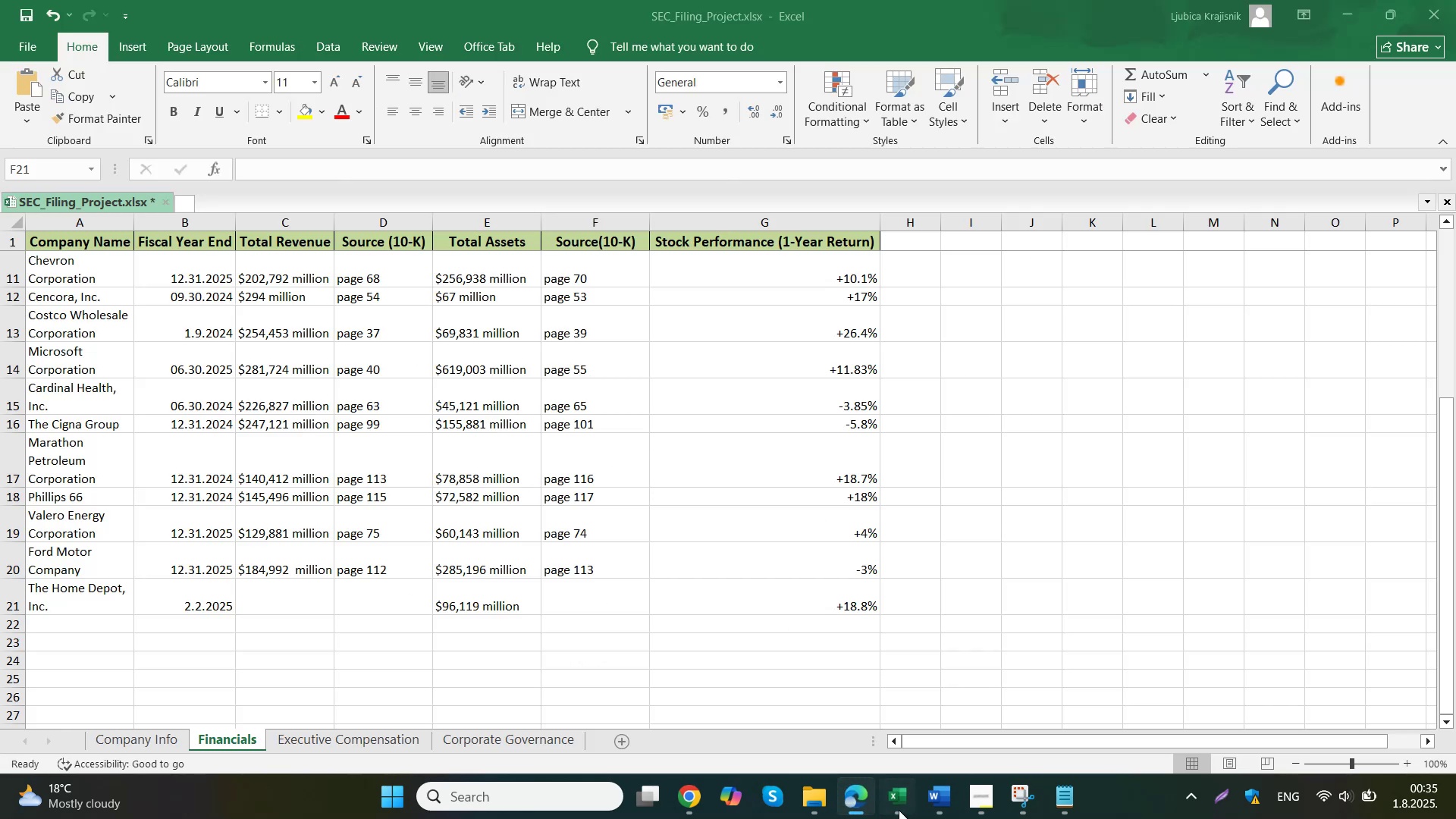 
type(page 50)
 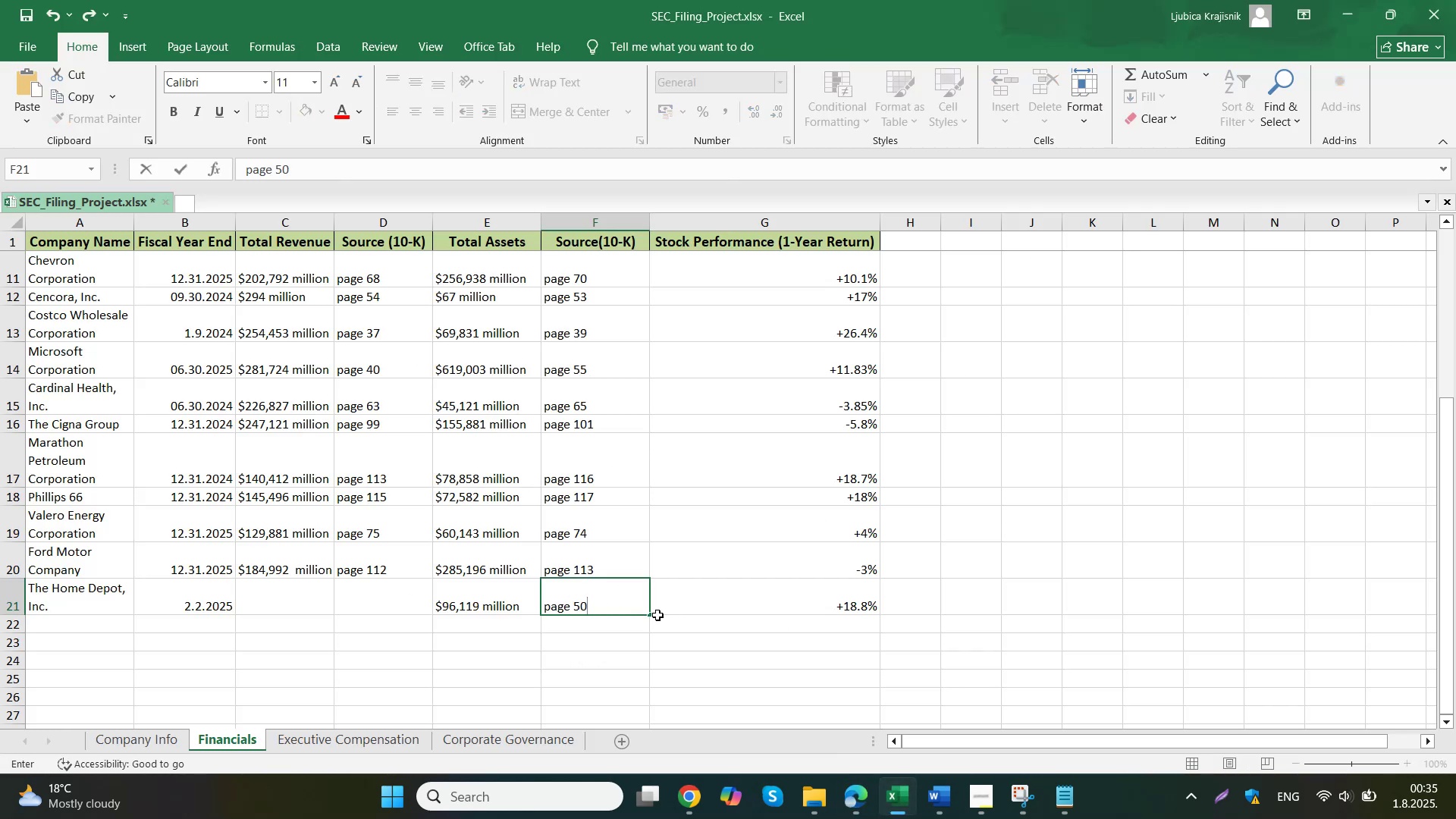 
double_click([300, 588])
 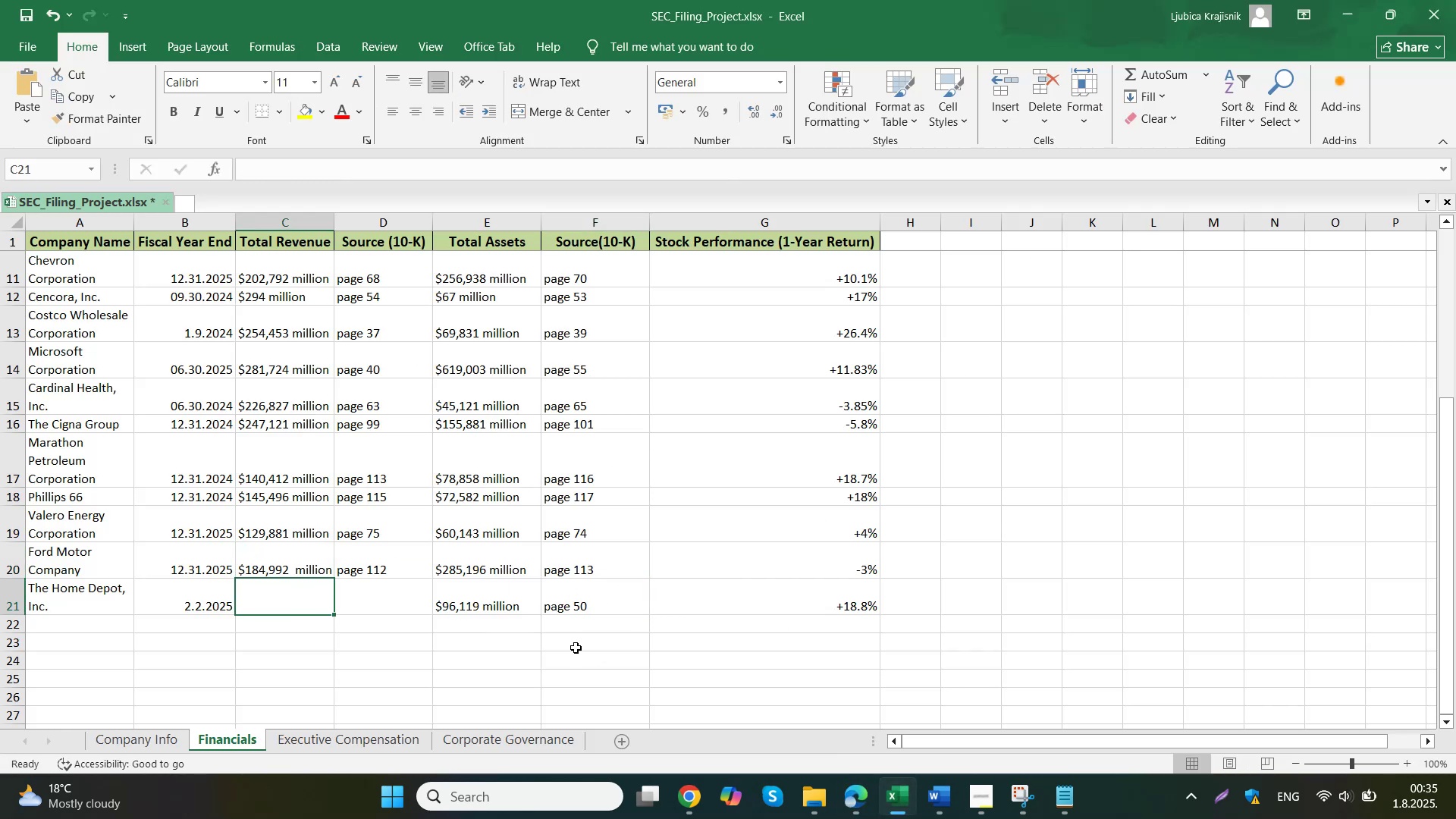 
left_click([671, 732])
 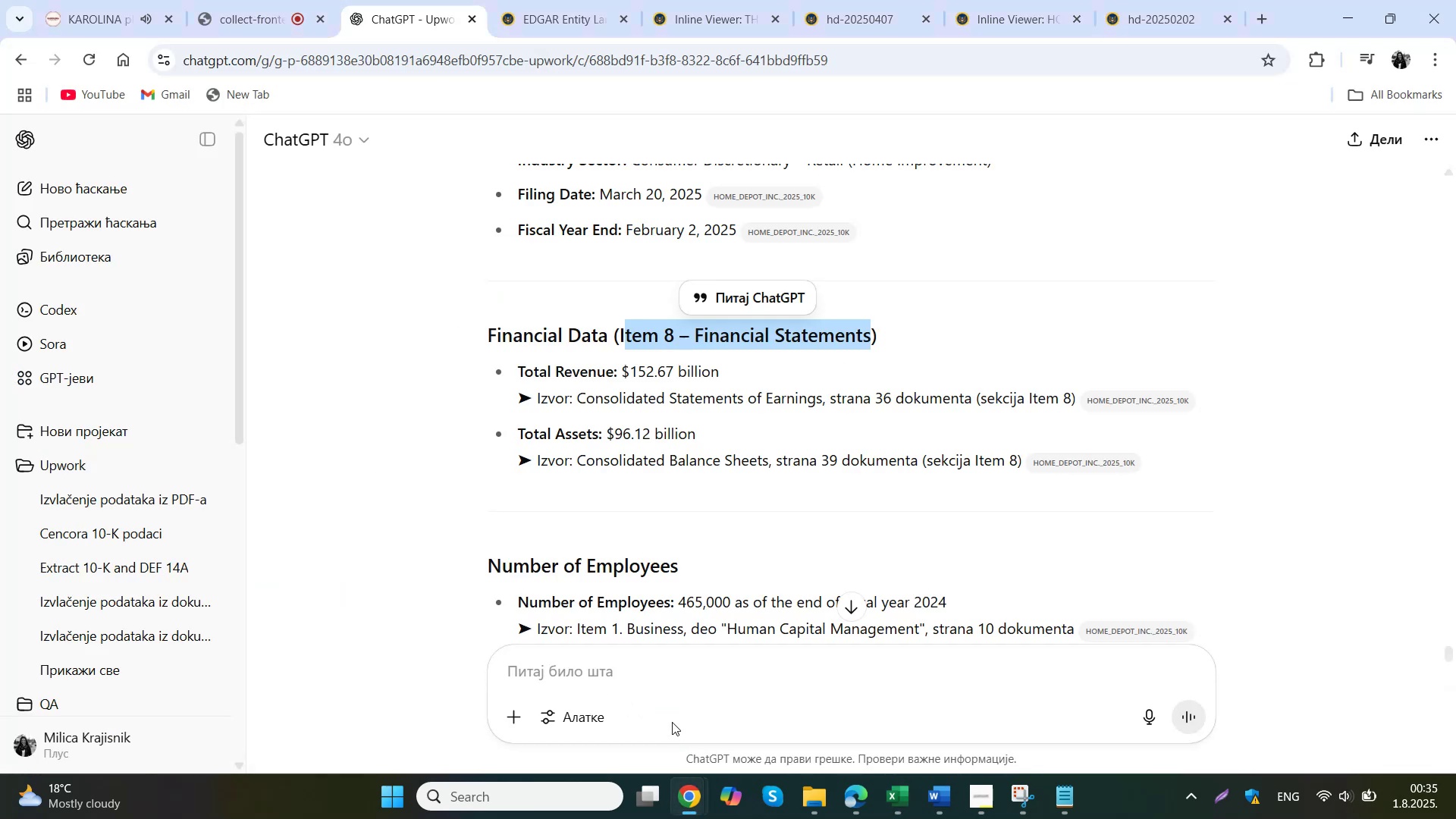 
left_click([850, 807])
 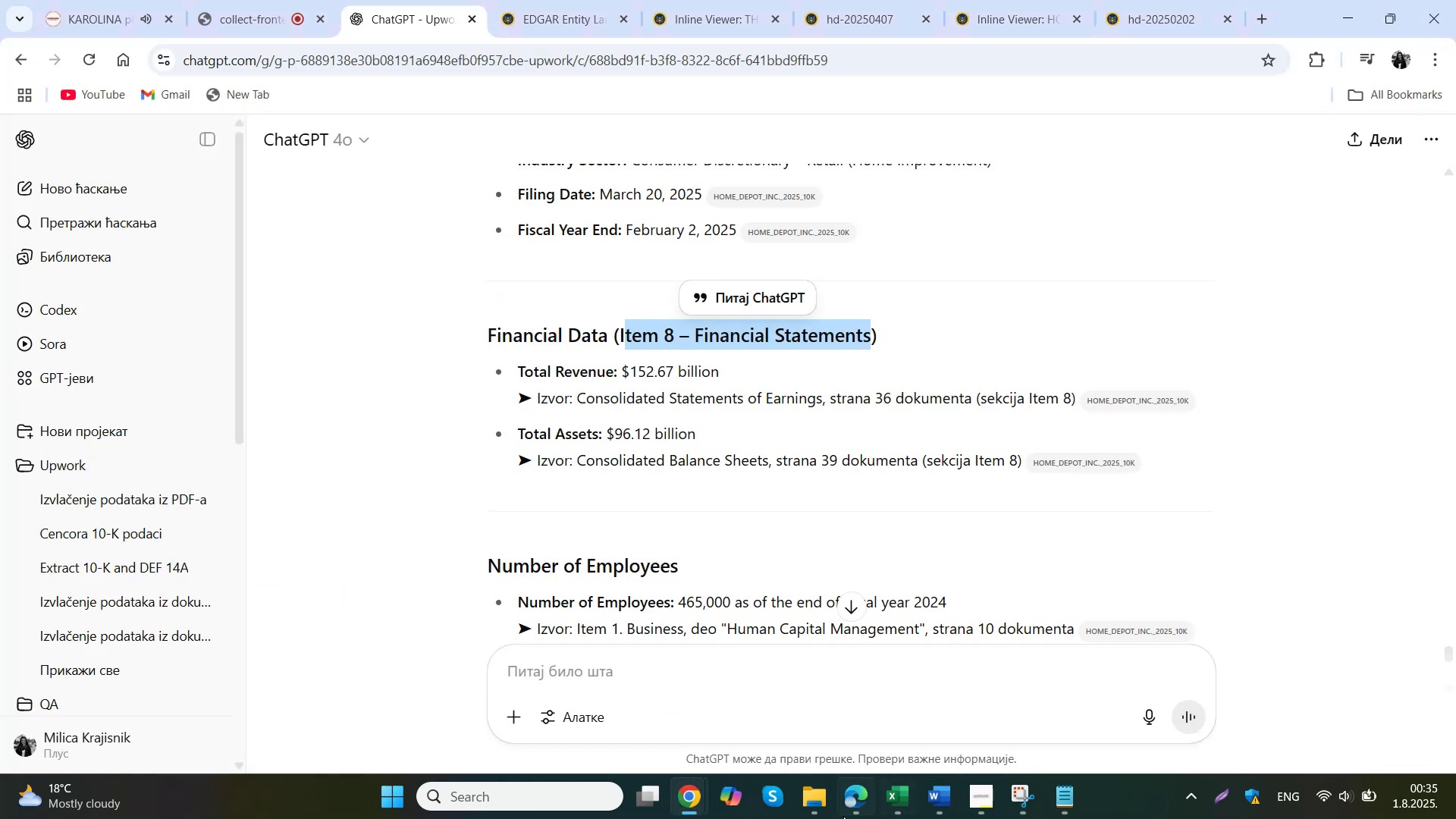 
left_click([850, 807])
 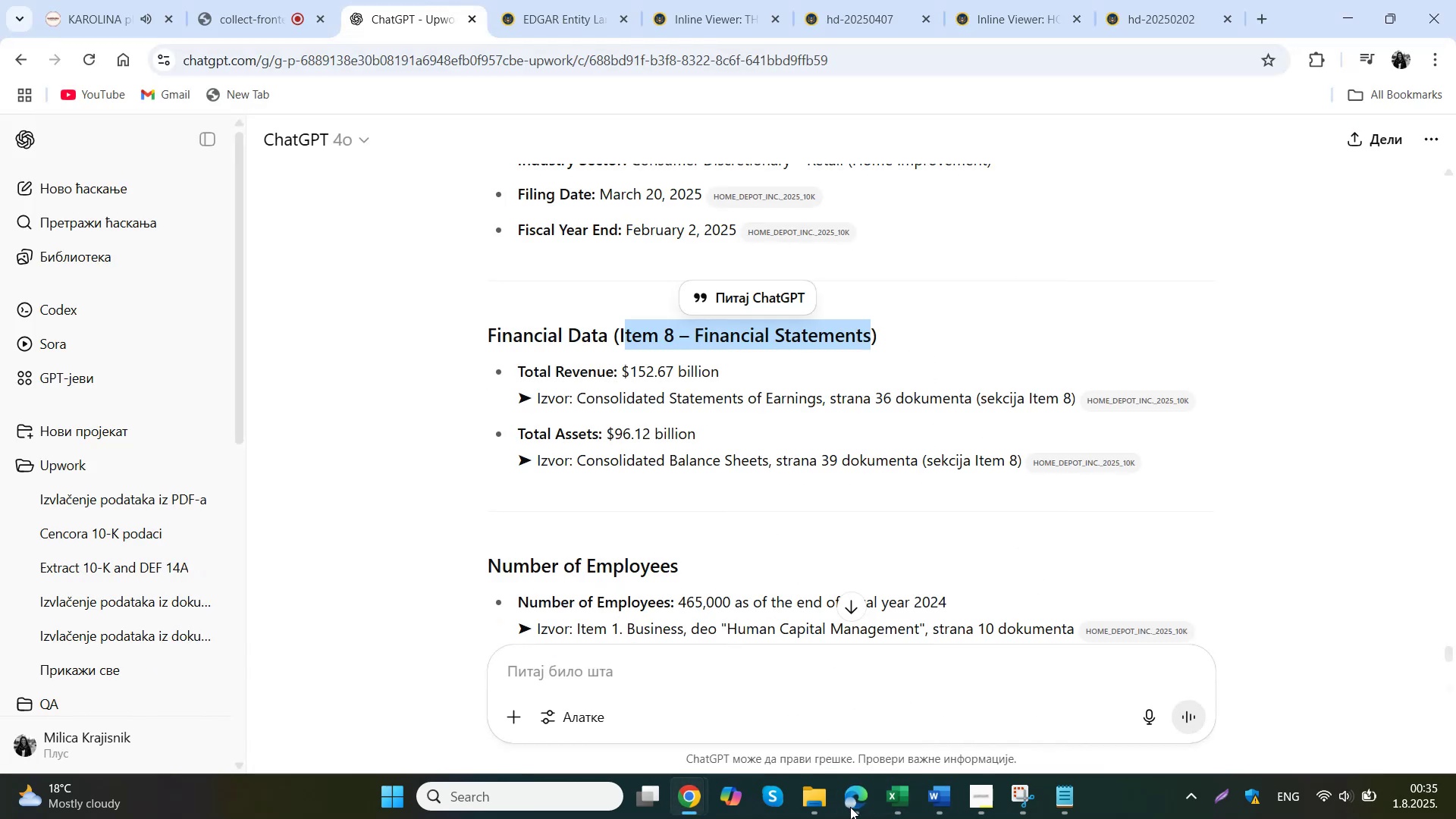 
left_click([850, 807])
 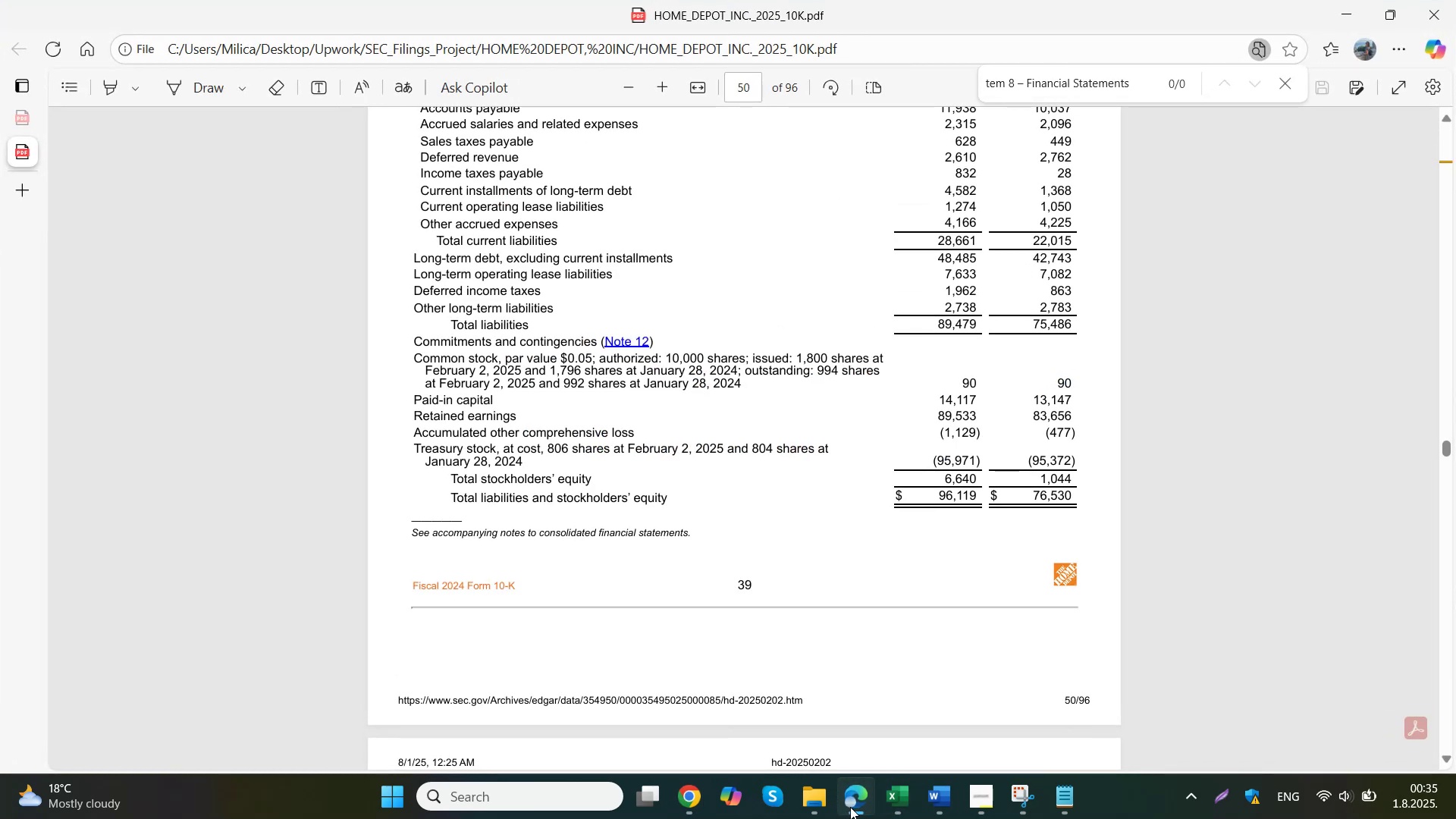 
scroll: coordinate [834, 592], scroll_direction: up, amount: 1.0
 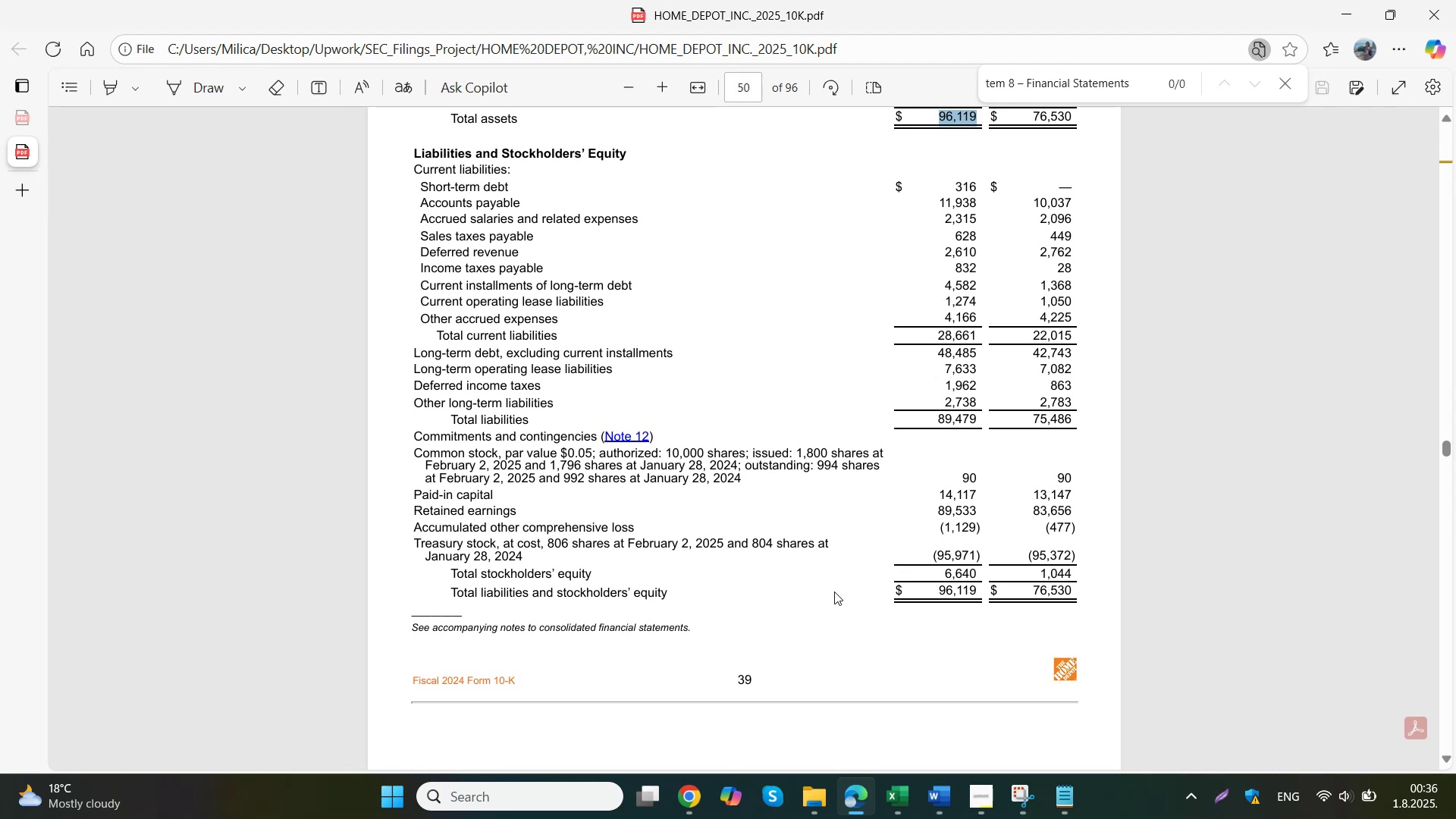 
wait(9.04)
 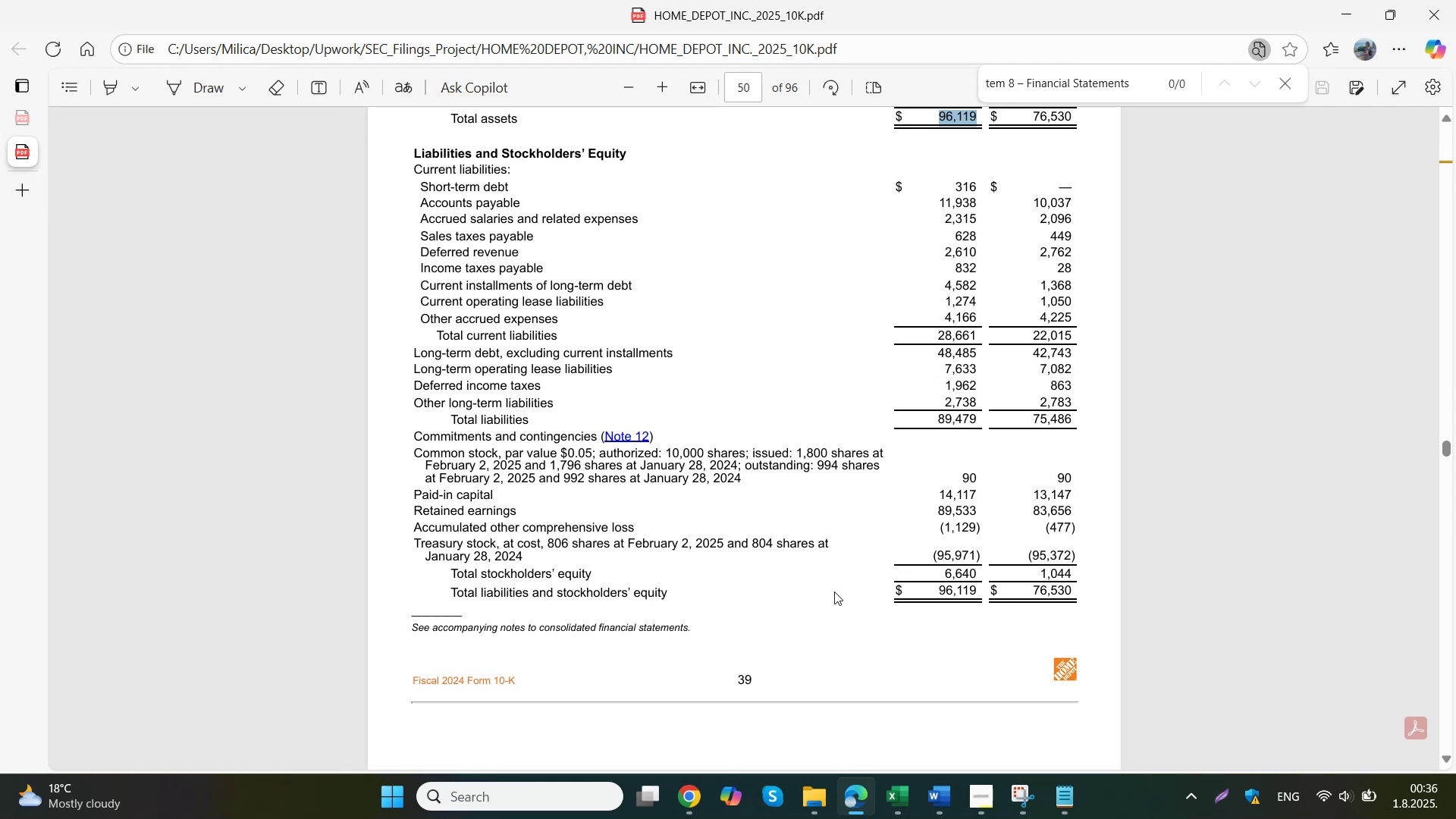 
scroll: coordinate [888, 534], scroll_direction: up, amount: 2.0
 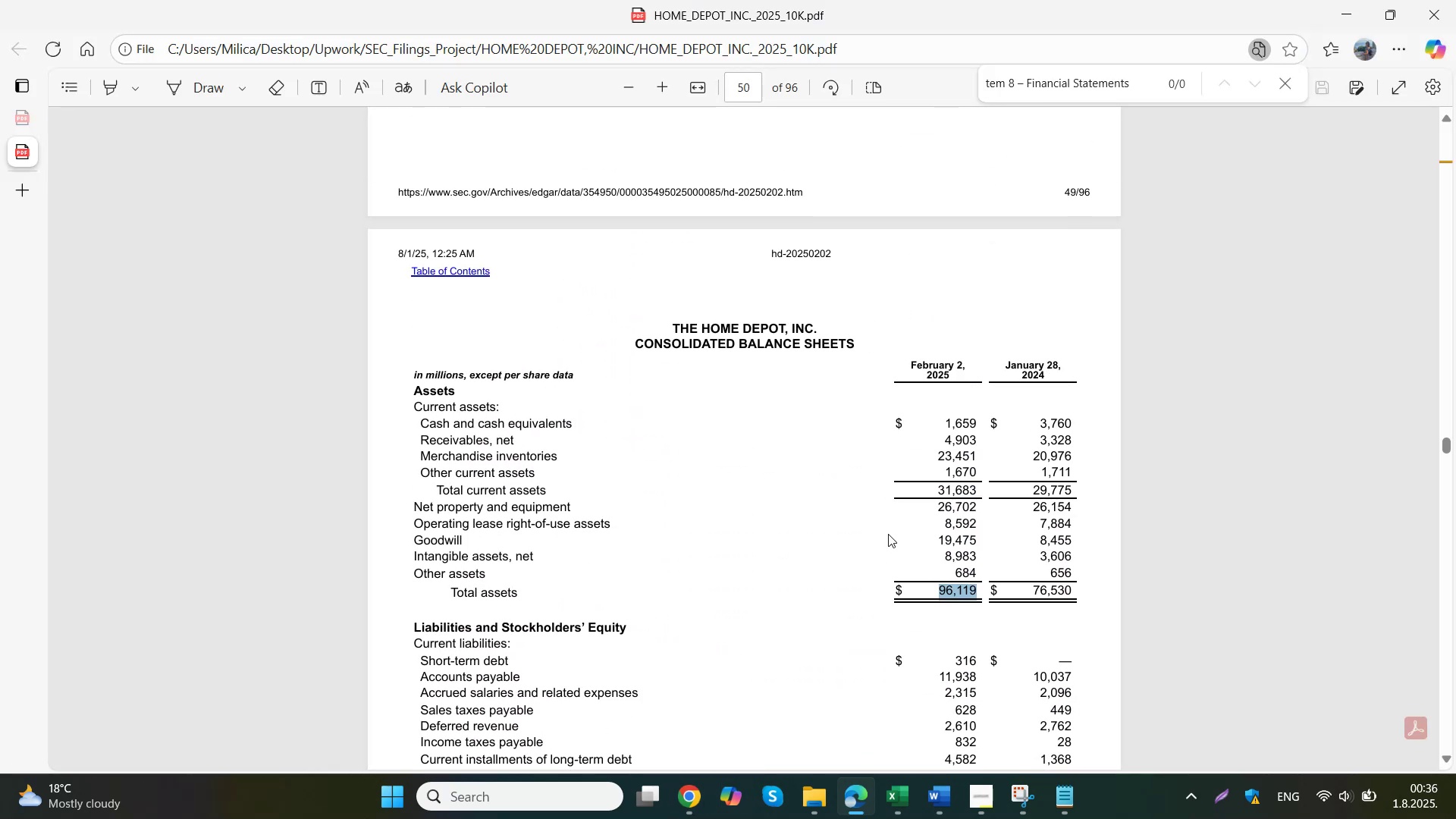 
scroll: coordinate [888, 534], scroll_direction: down, amount: 9.0
 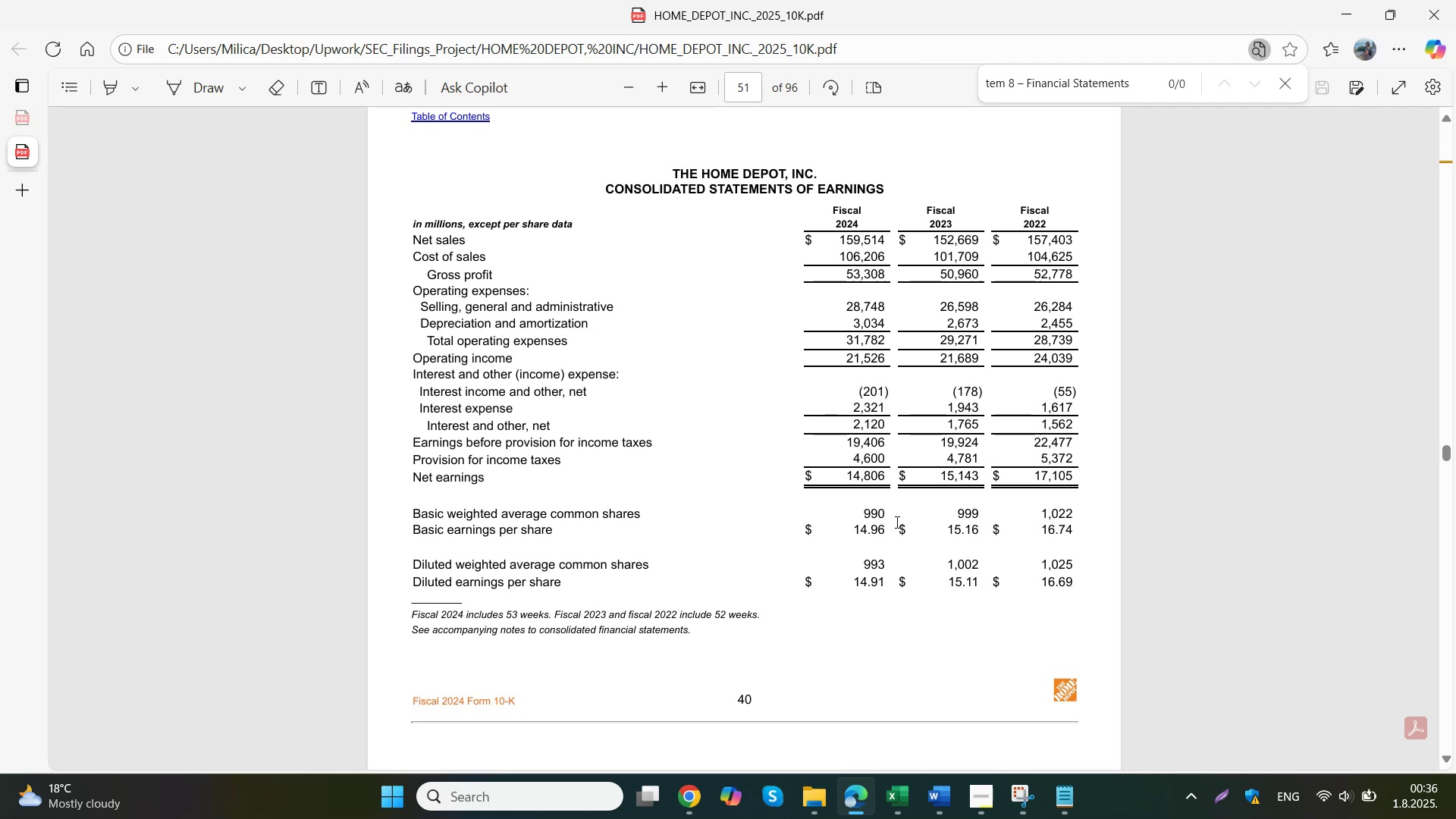 
scroll: coordinate [901, 509], scroll_direction: up, amount: 4.0
 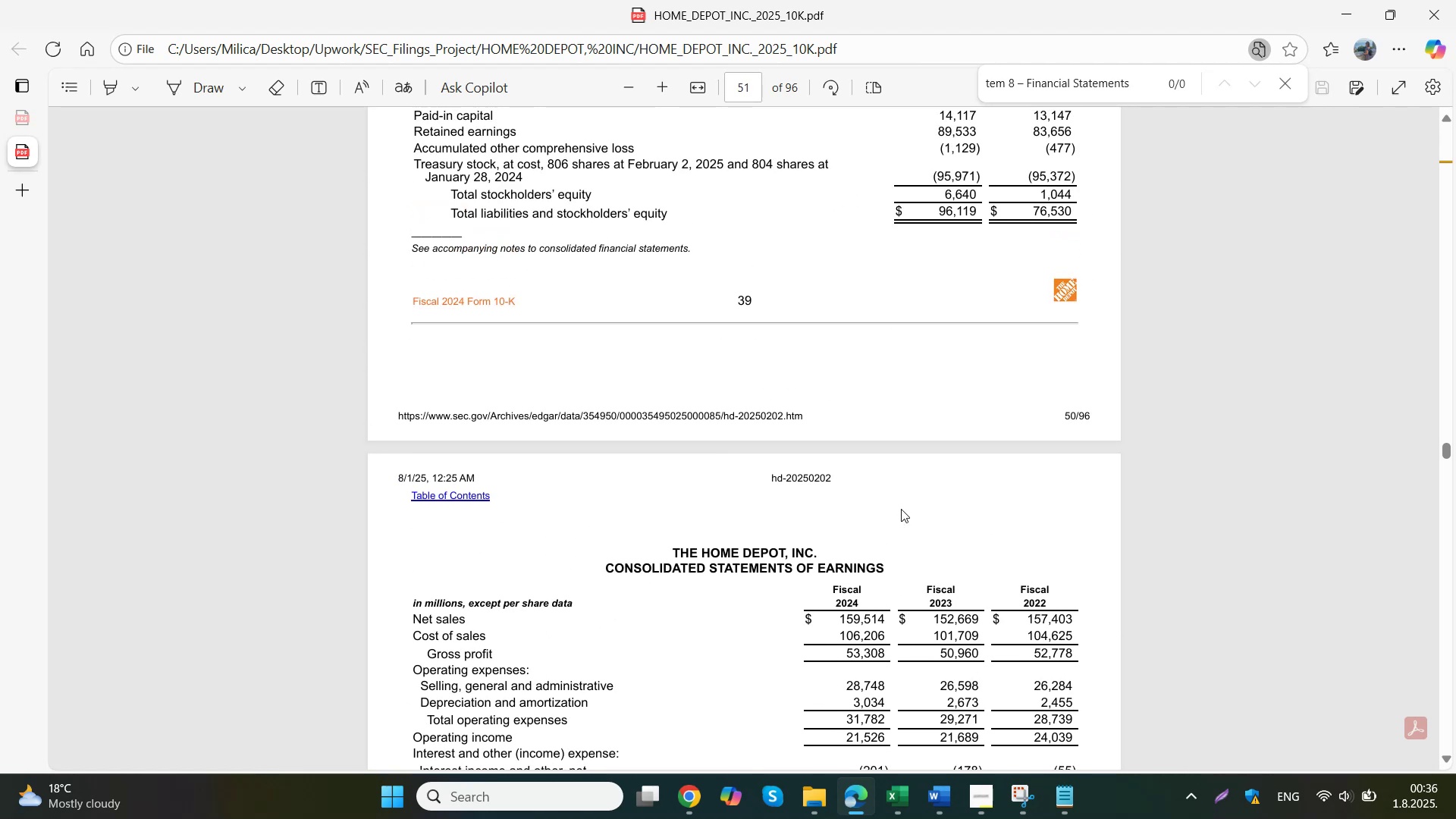 
scroll: coordinate [908, 496], scroll_direction: down, amount: 34.0
 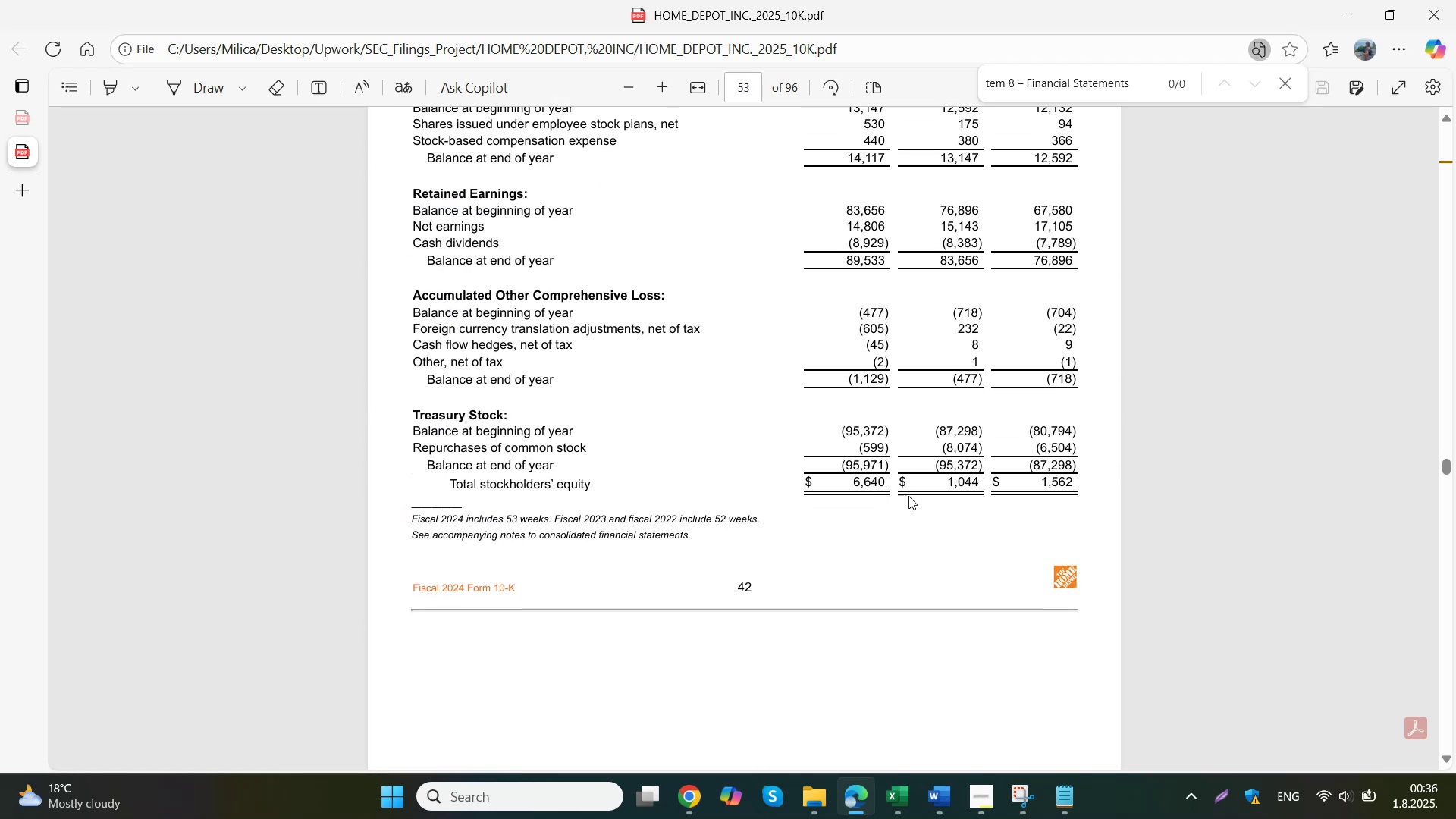 
scroll: coordinate [908, 496], scroll_direction: up, amount: 31.0
 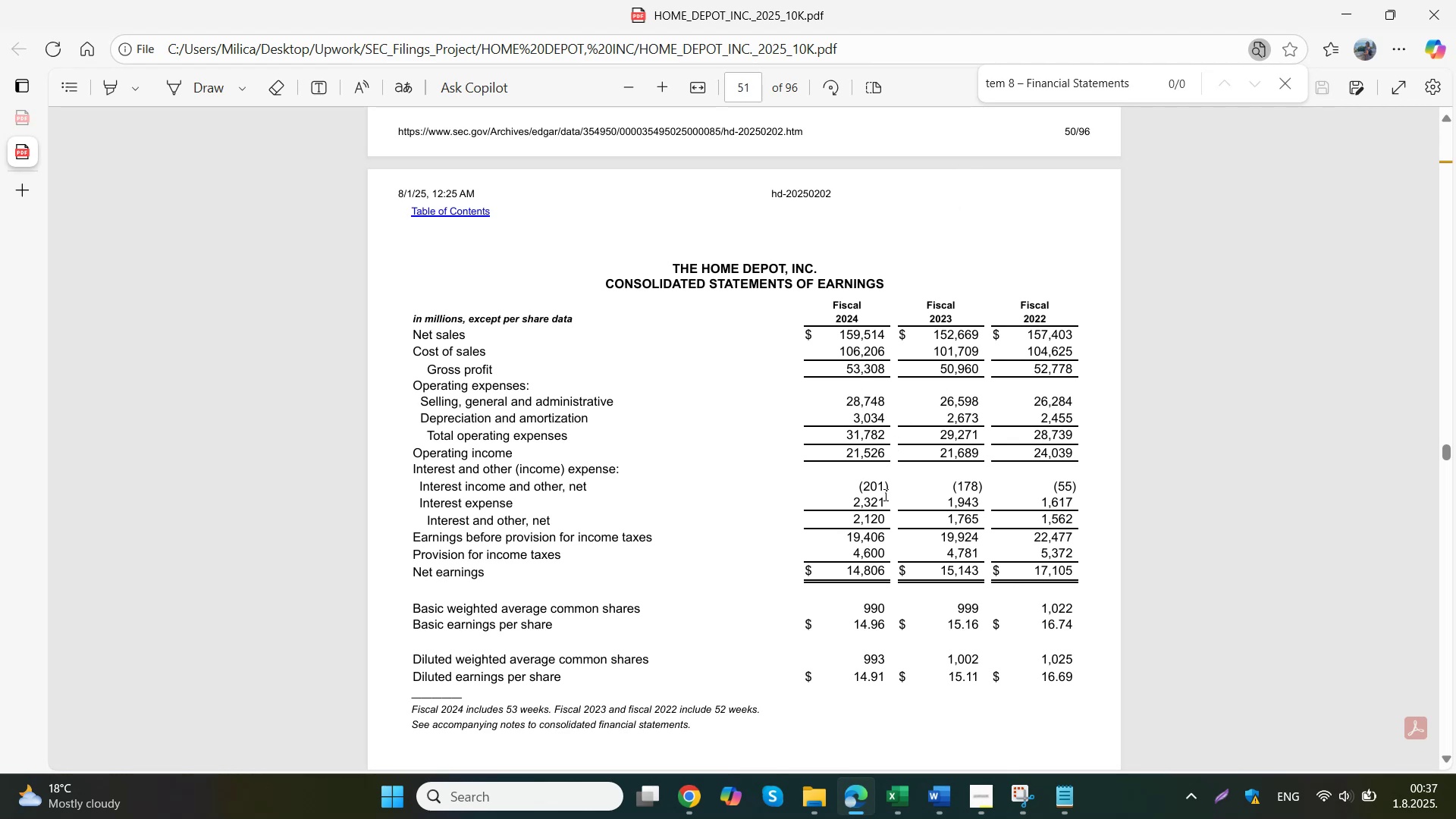 
wait(26.76)
 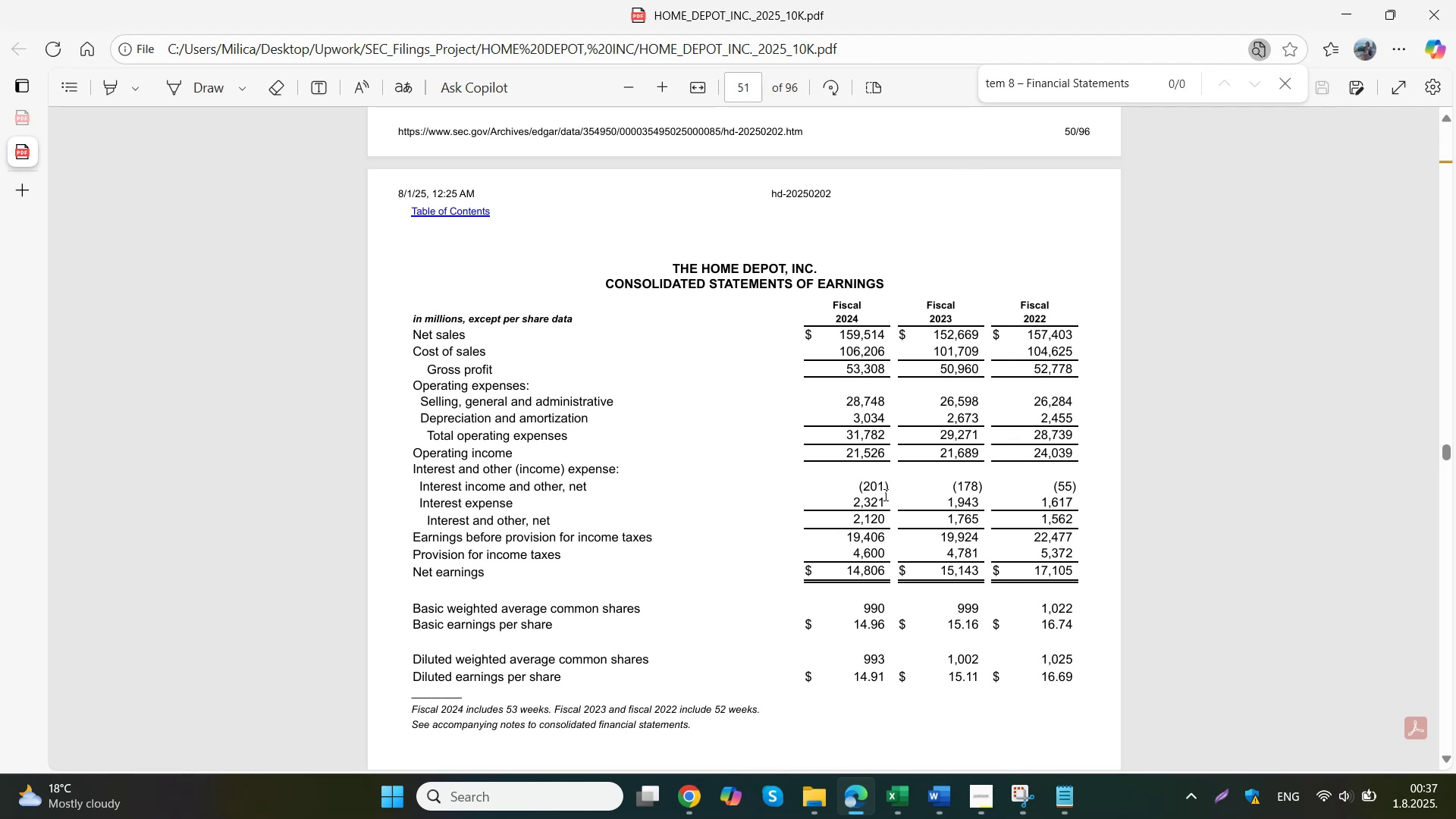 
scroll: coordinate [858, 468], scroll_direction: down, amount: 1.0
 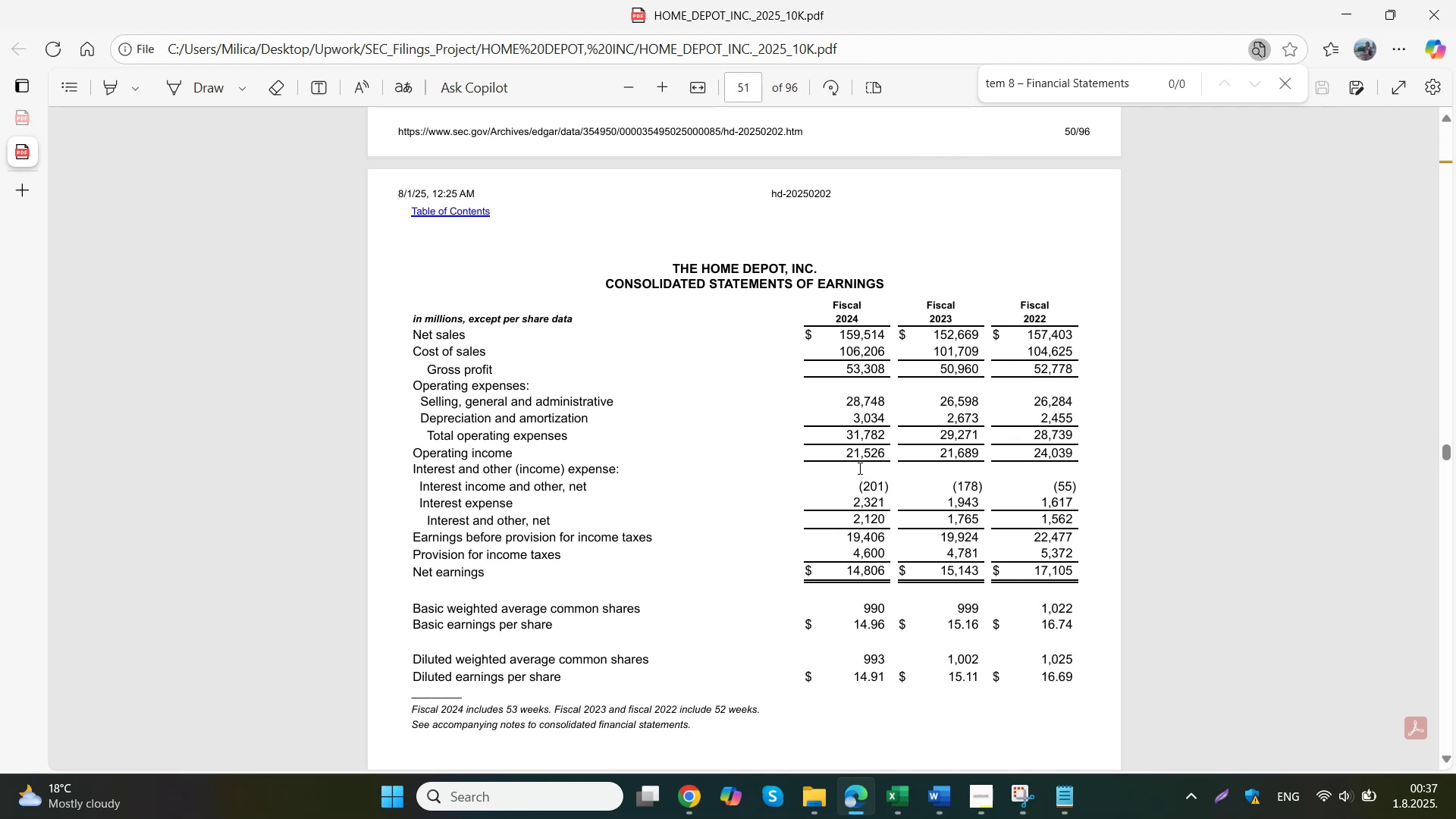 
scroll: coordinate [858, 468], scroll_direction: up, amount: 1.0
 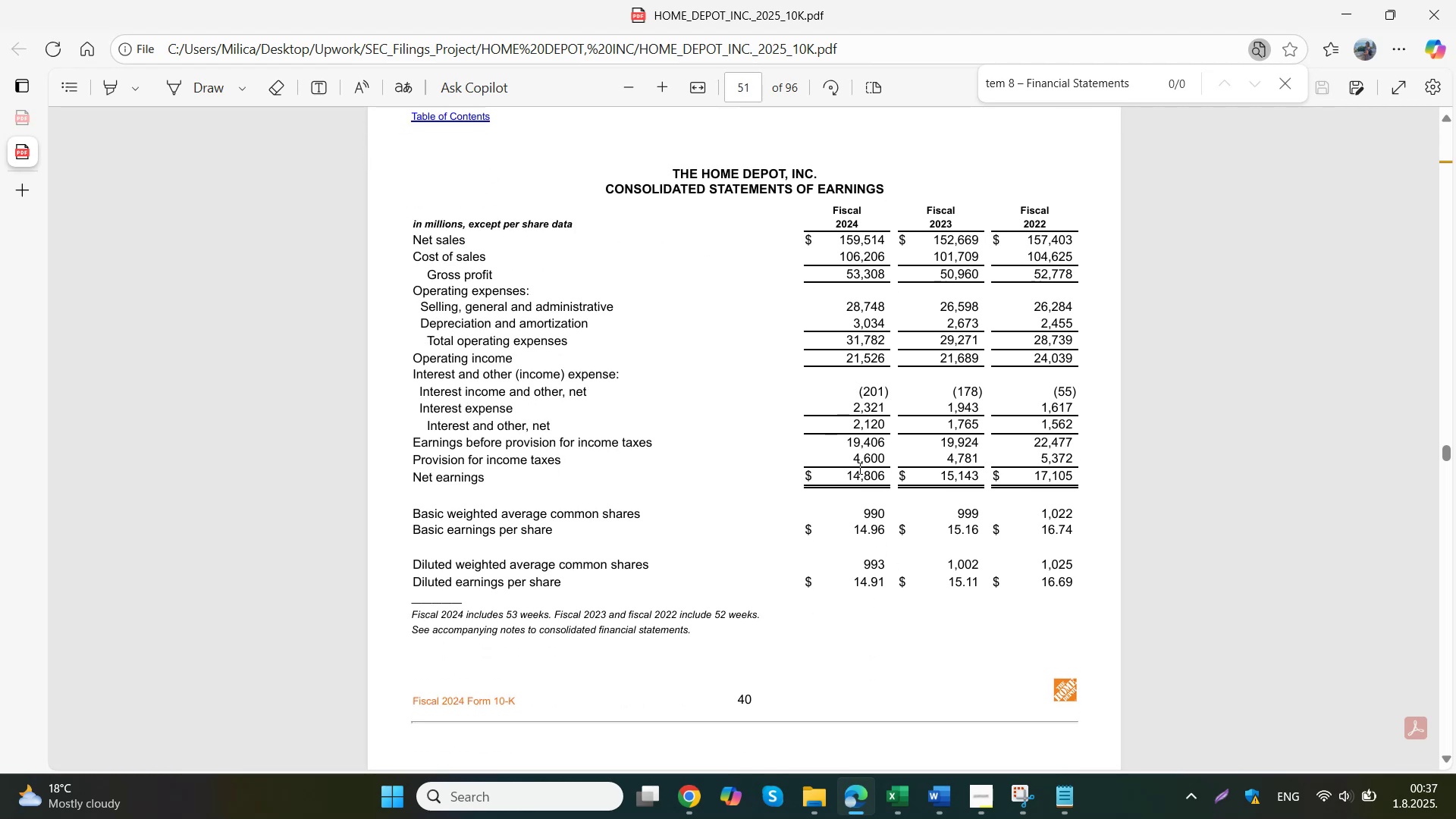 
scroll: coordinate [858, 468], scroll_direction: down, amount: 1.0
 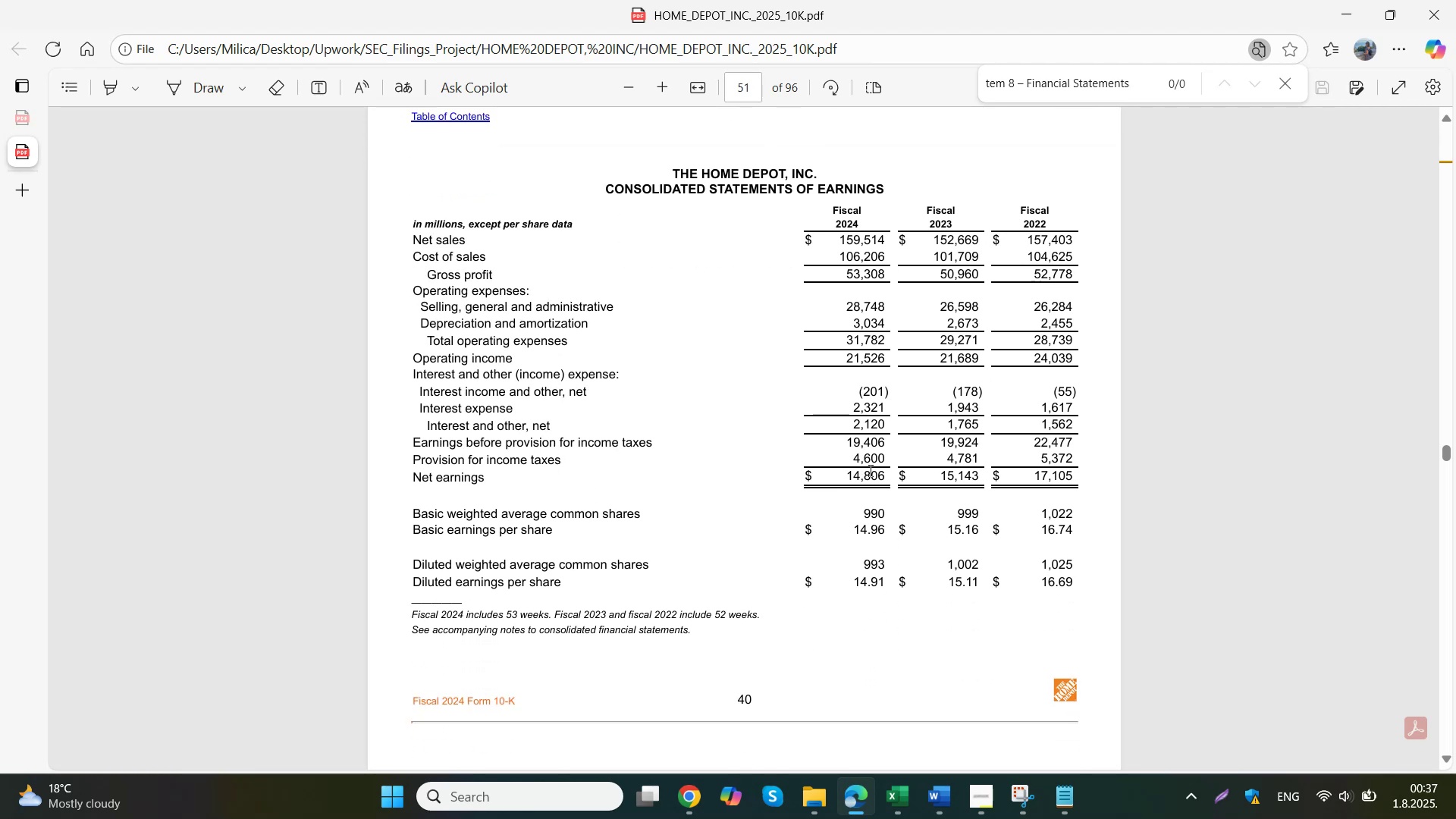 
scroll: coordinate [868, 475], scroll_direction: up, amount: 10.0
 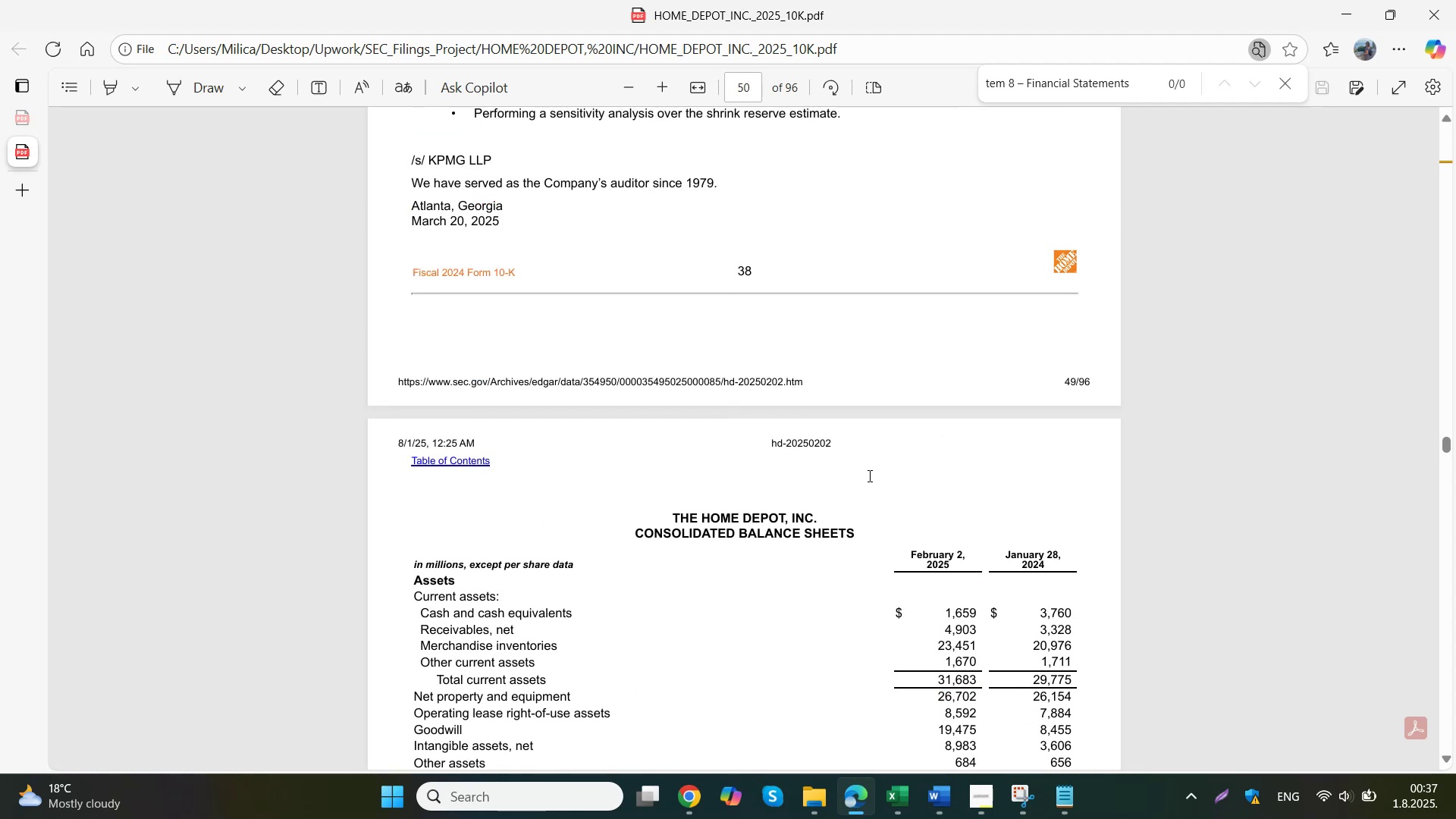 
scroll: coordinate [869, 475], scroll_direction: down, amount: 28.0
 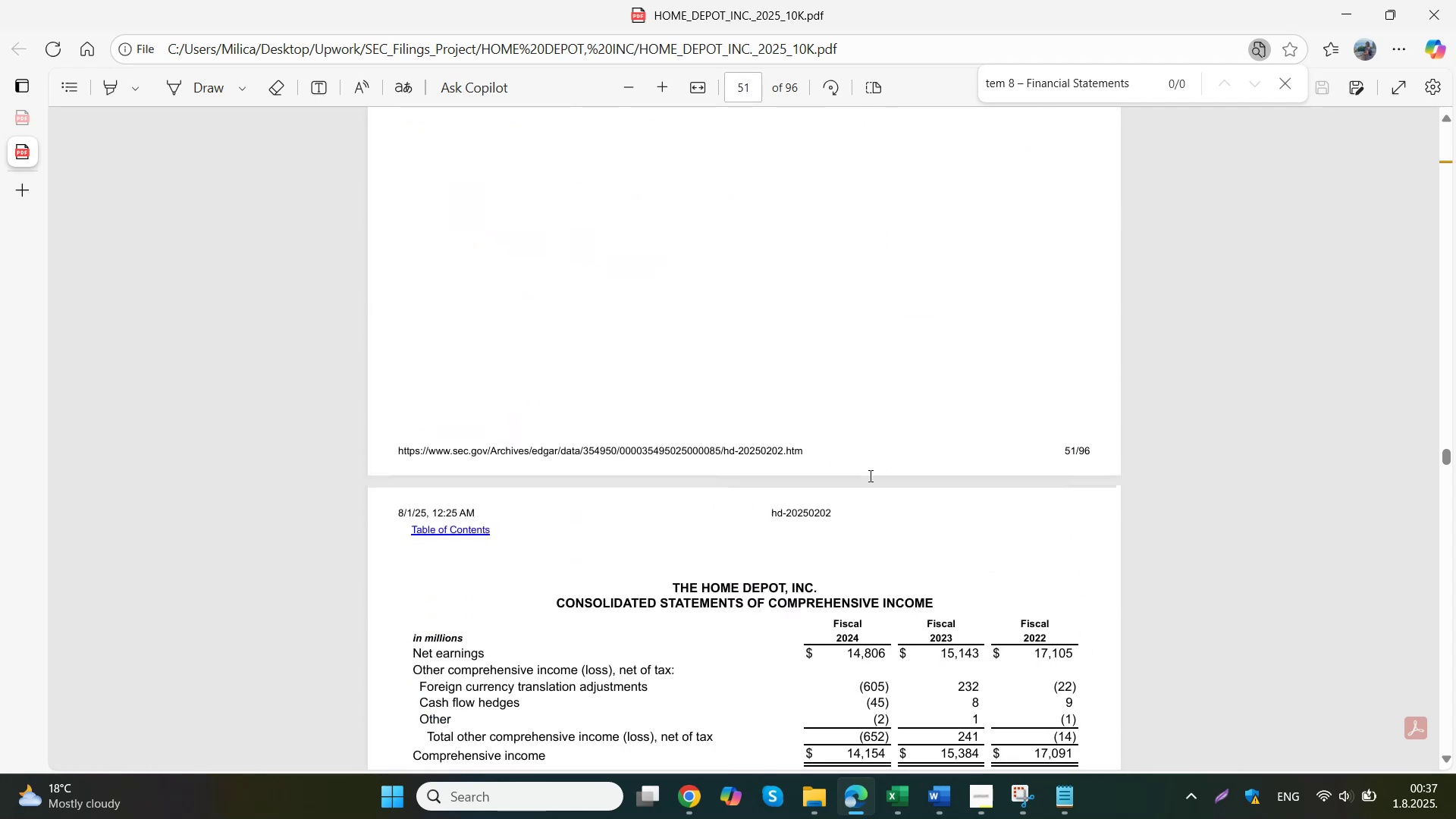 
scroll: coordinate [869, 475], scroll_direction: up, amount: 2.0
 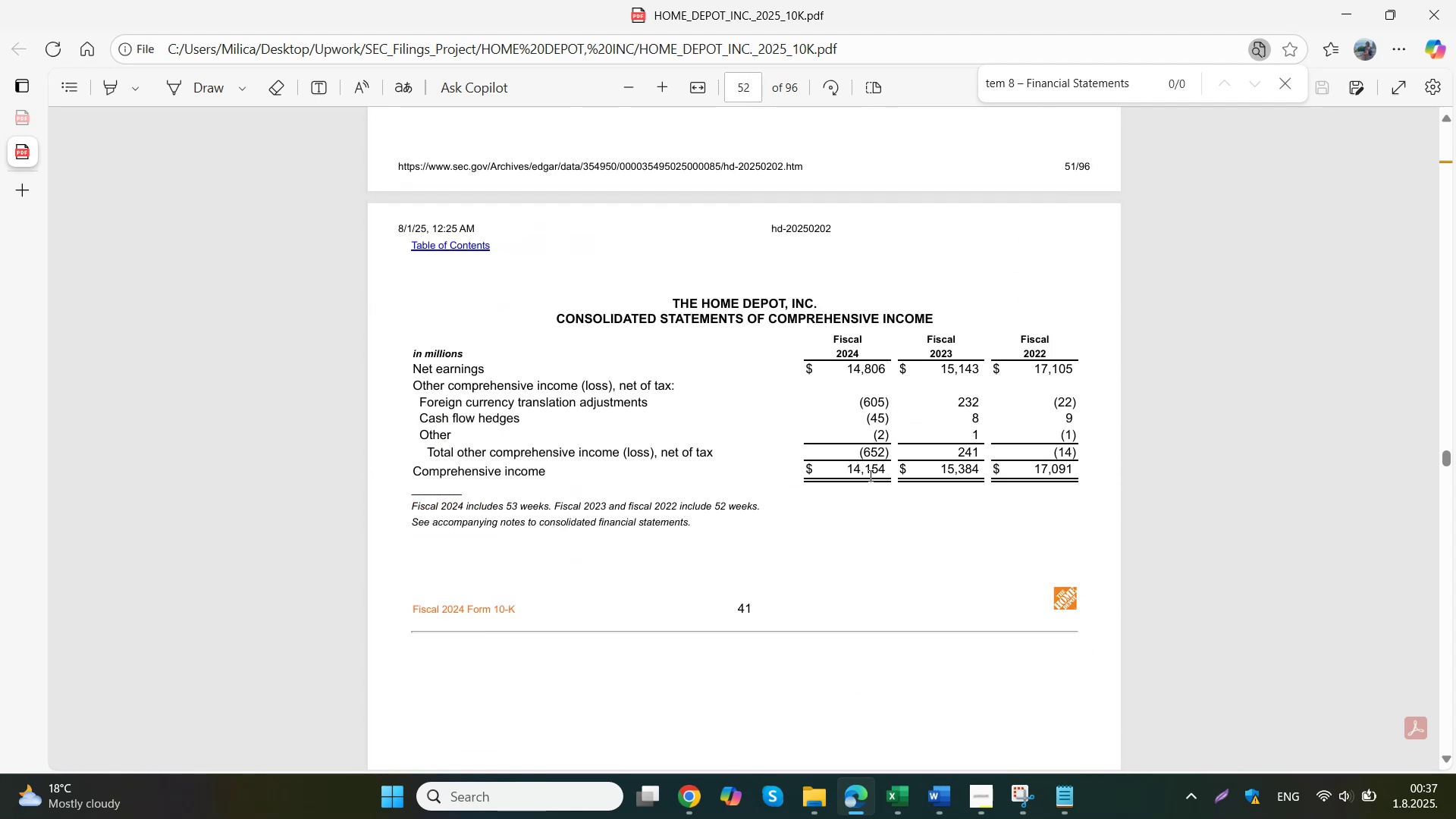 
wait(5.61)
 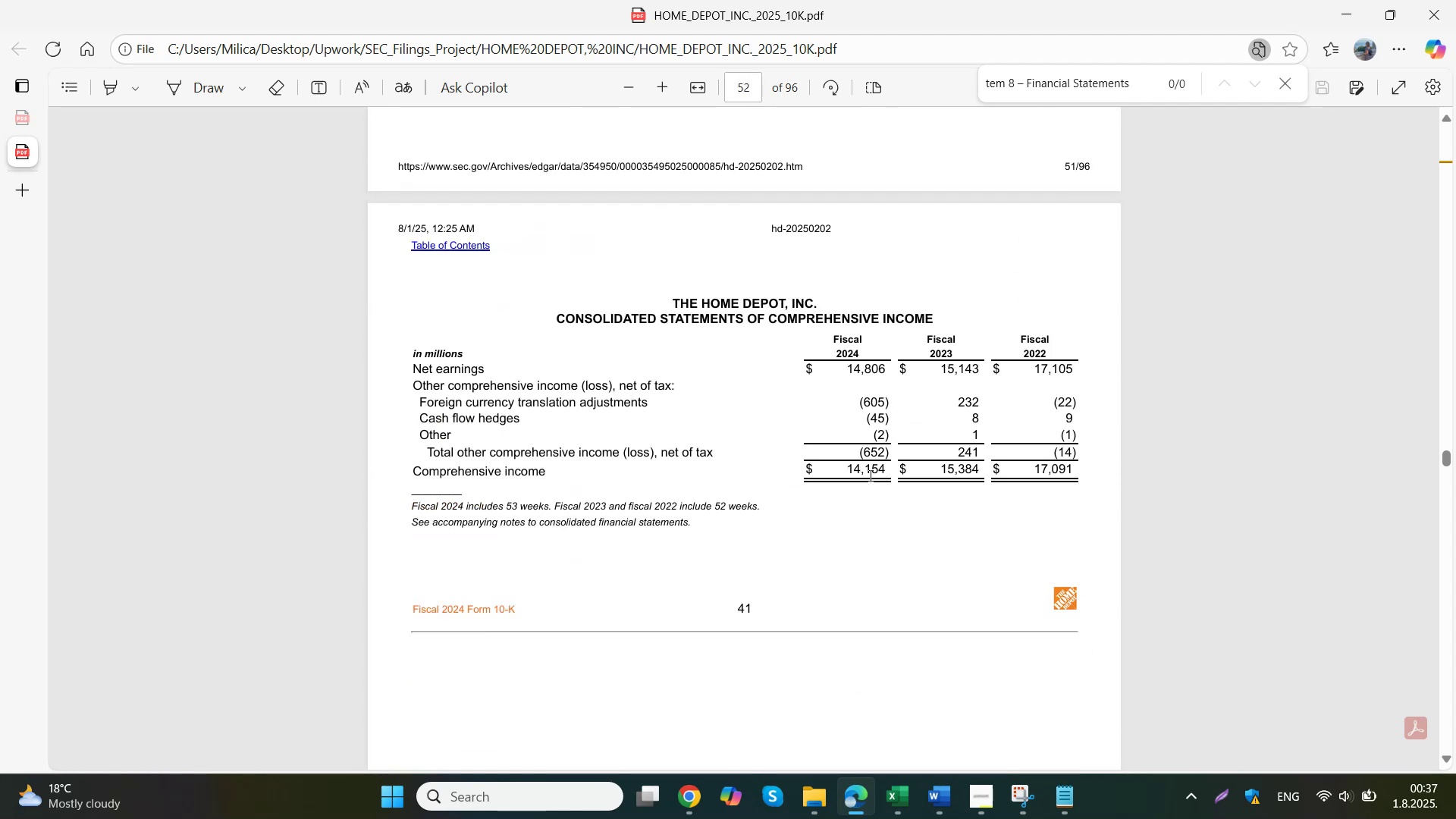 
scroll: coordinate [869, 475], scroll_direction: down, amount: 10.0
 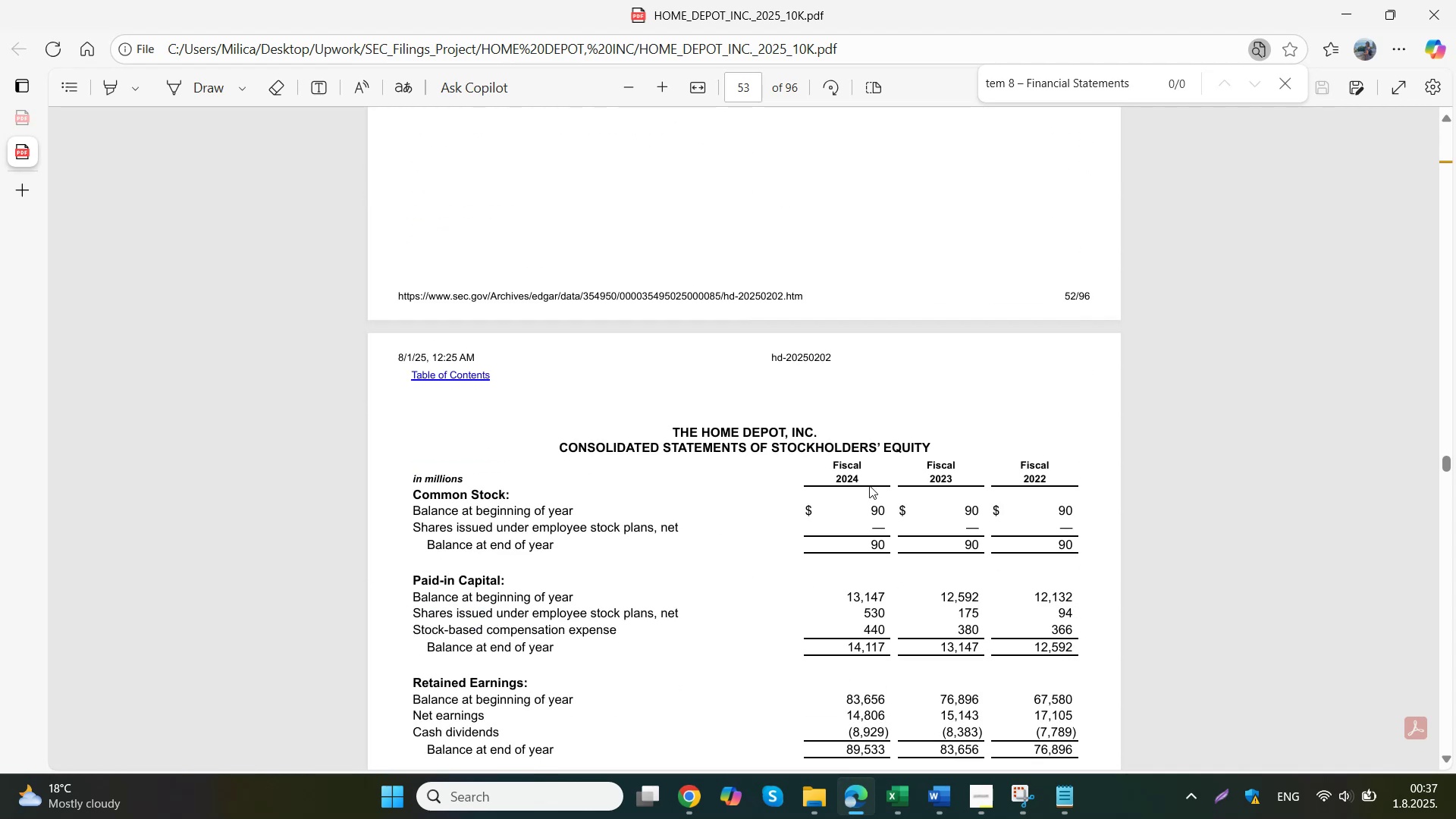 
left_click([20, 122])
 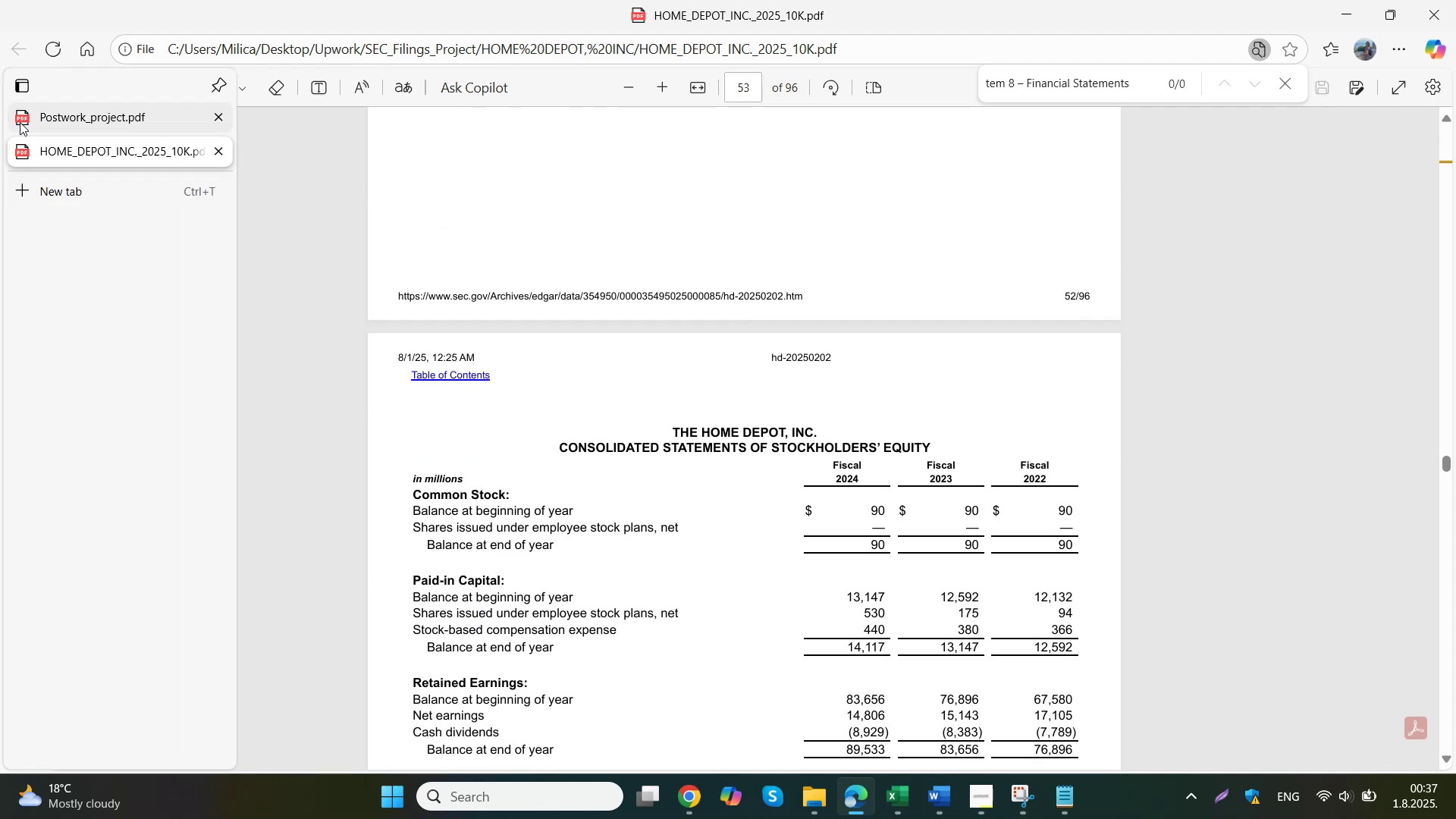 
scroll: coordinate [639, 399], scroll_direction: down, amount: 16.0
 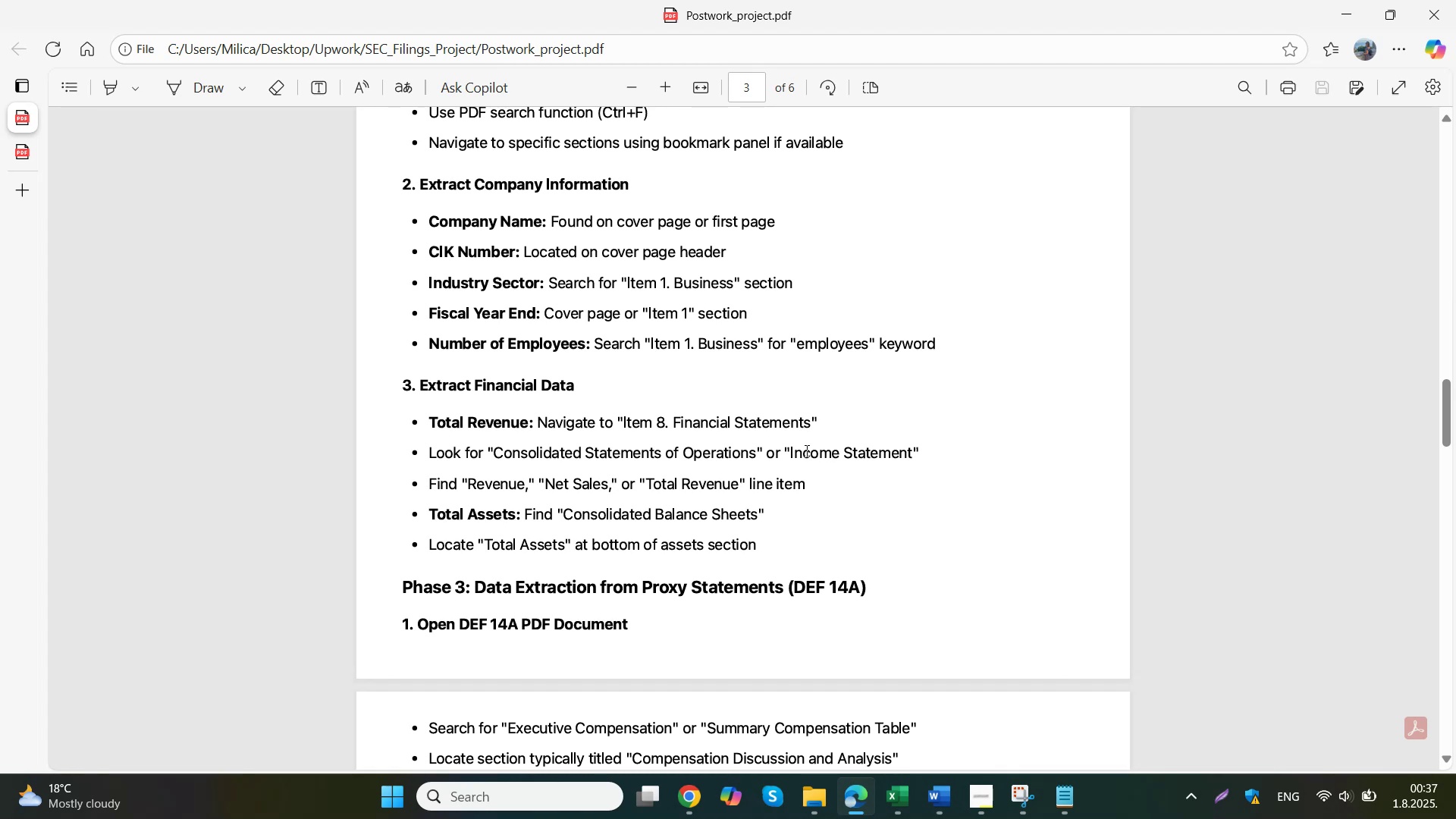 
wait(6.84)
 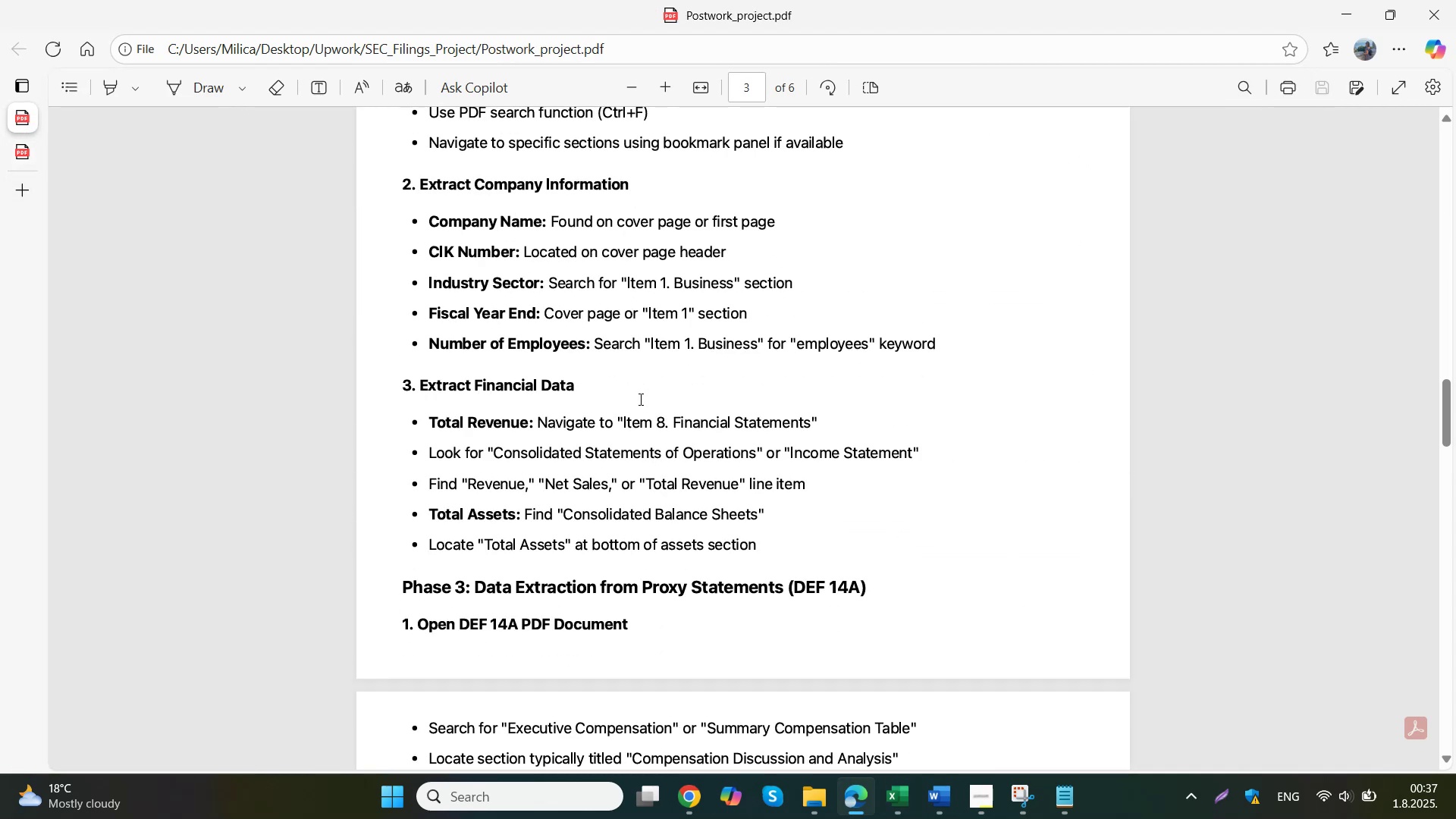 
left_click_drag(start_coordinate=[790, 450], to_coordinate=[856, 444])
 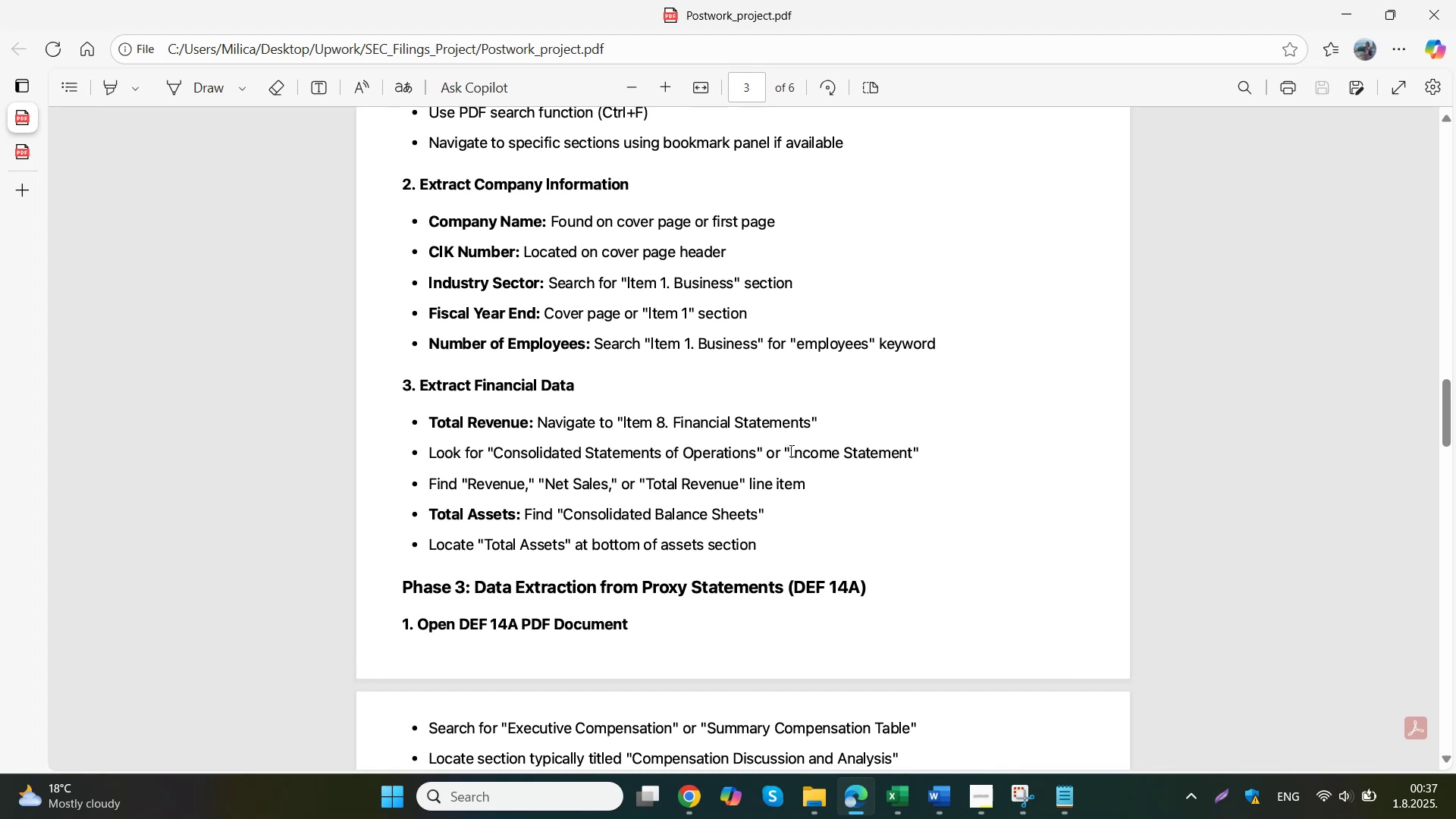 
left_click([856, 444])
 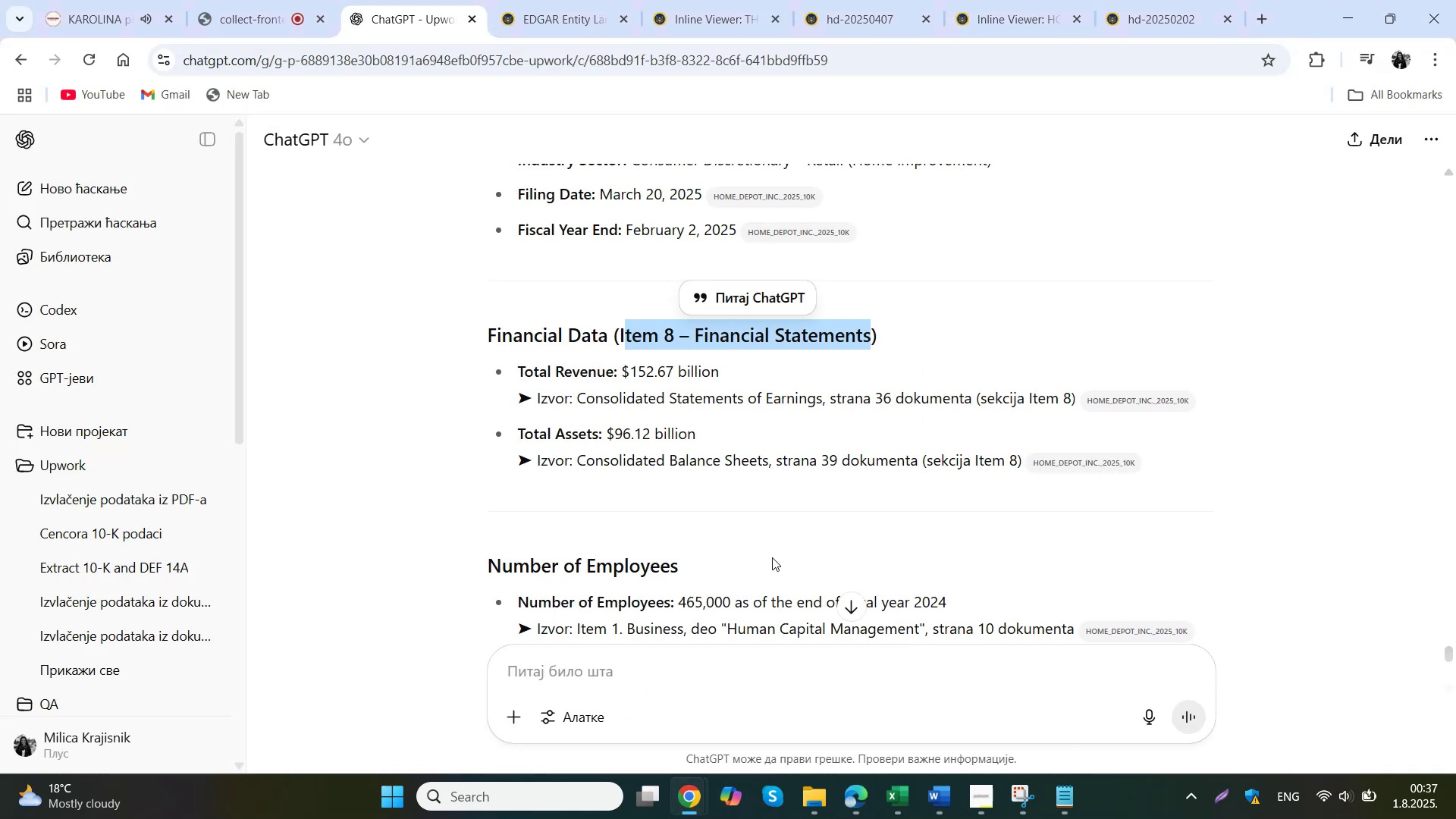 
wait(10.32)
 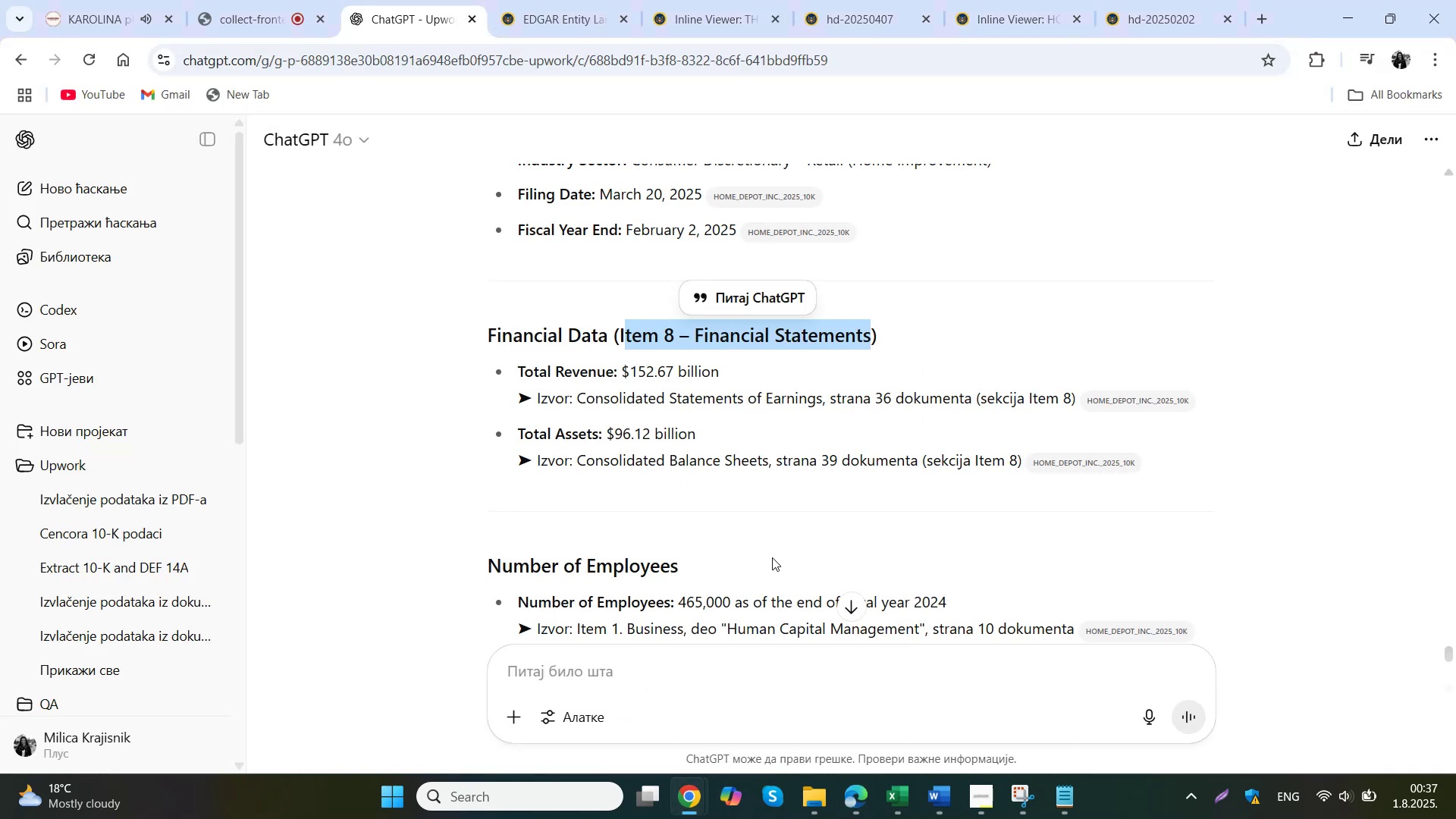 
left_click_drag(start_coordinate=[578, 392], to_coordinate=[826, 406])
 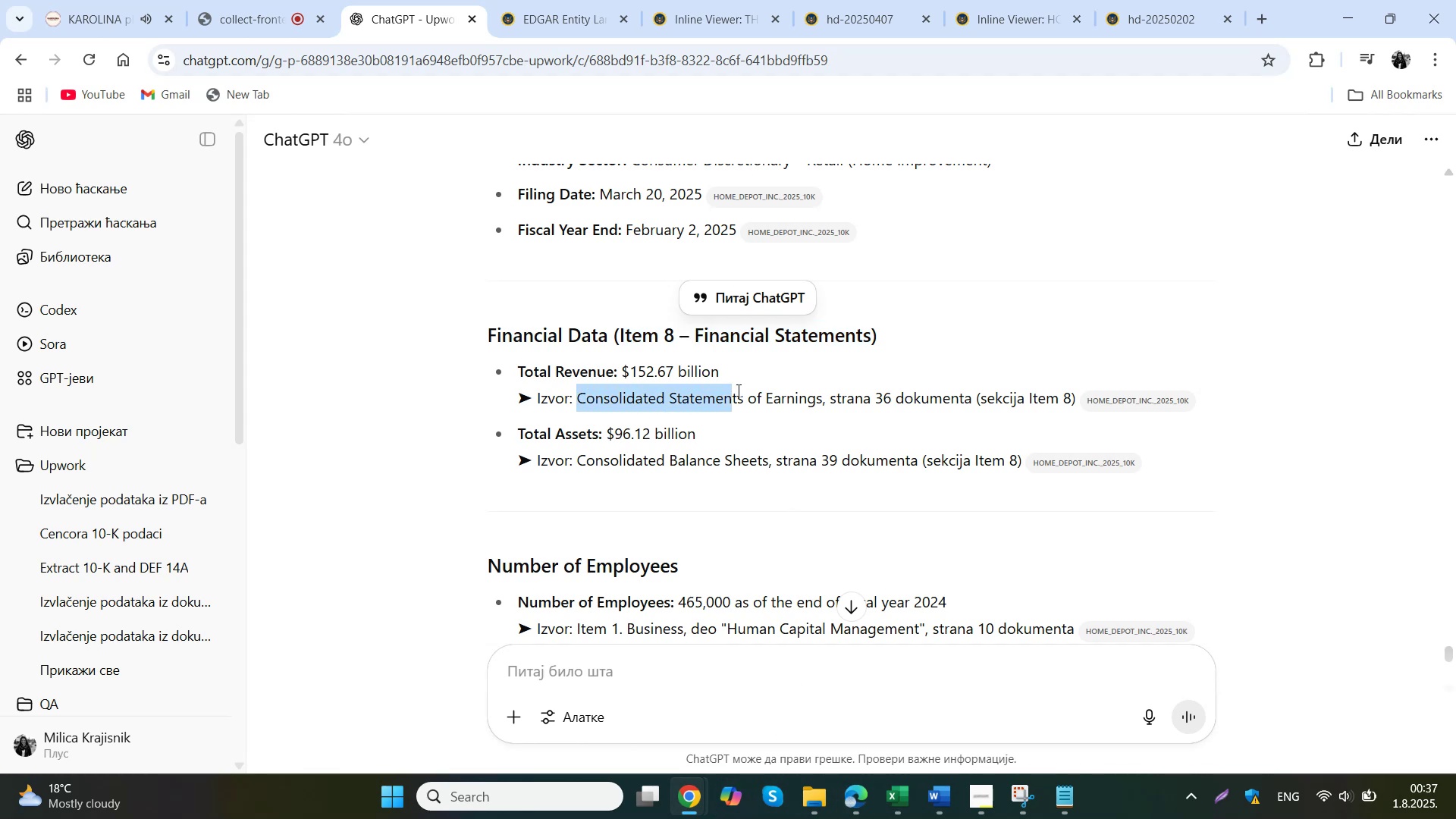 
key(Control+C)
 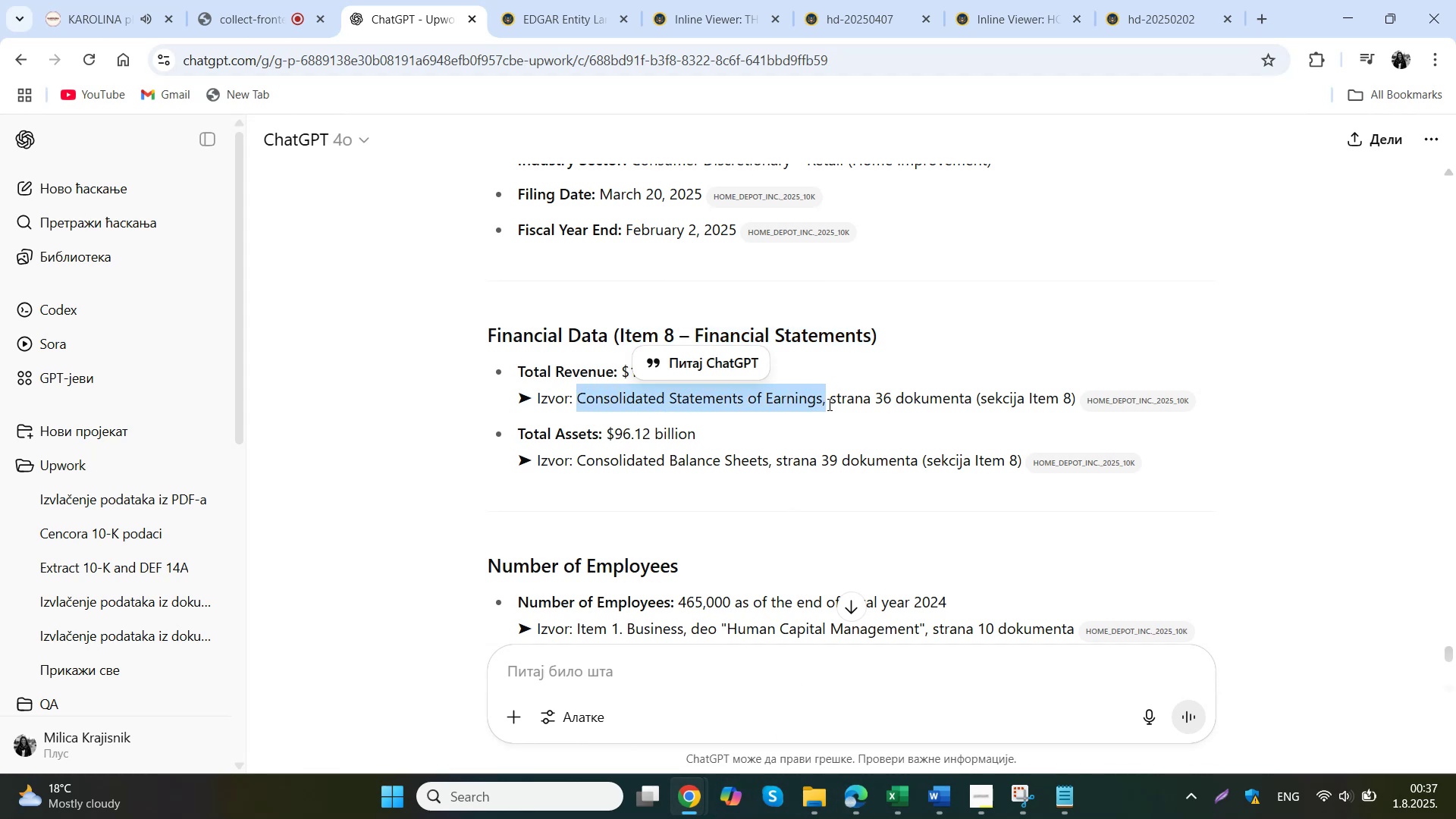 
left_click([852, 807])
 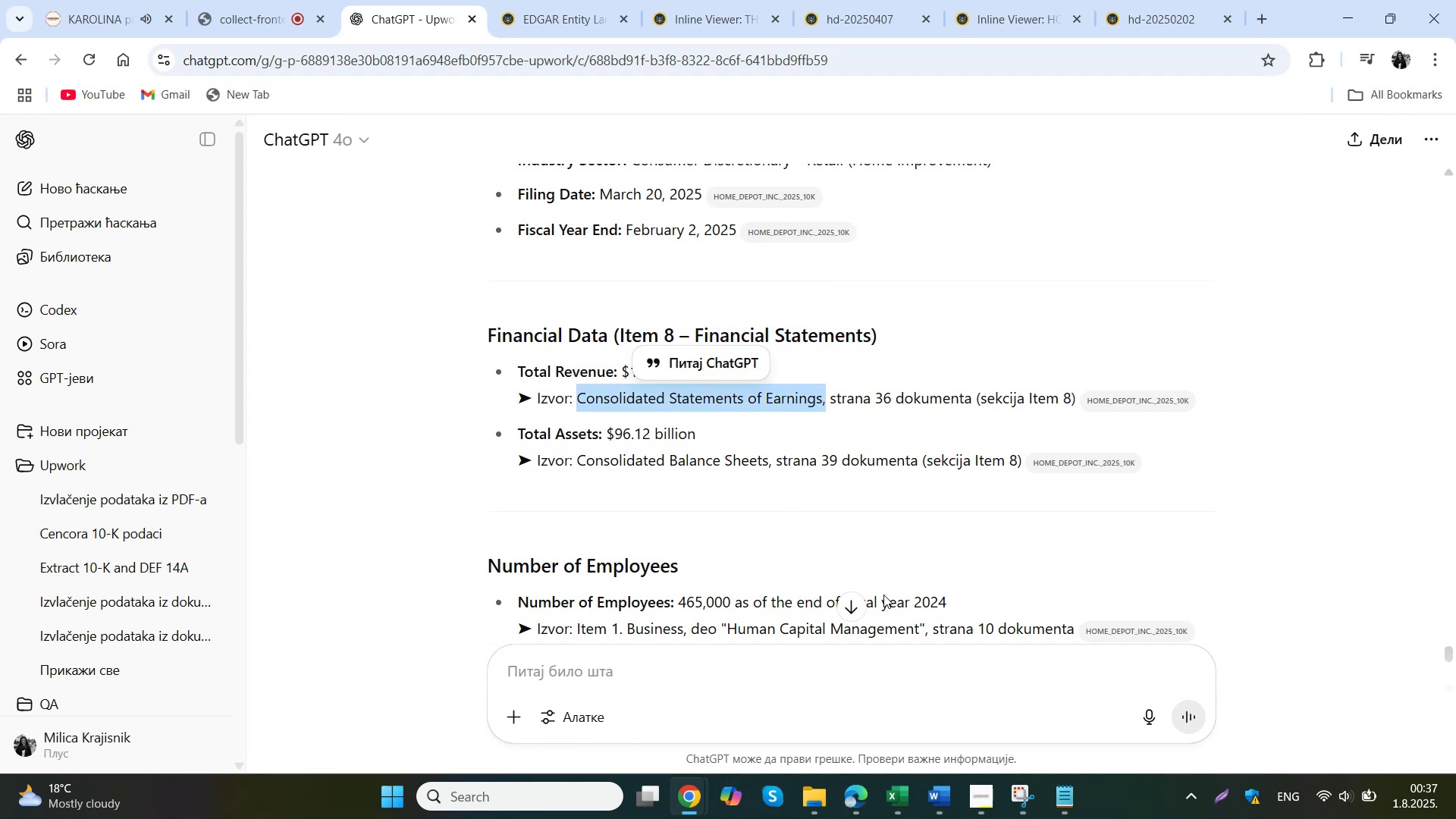 
hold_key(key=ControlLeft, duration=0.61)
 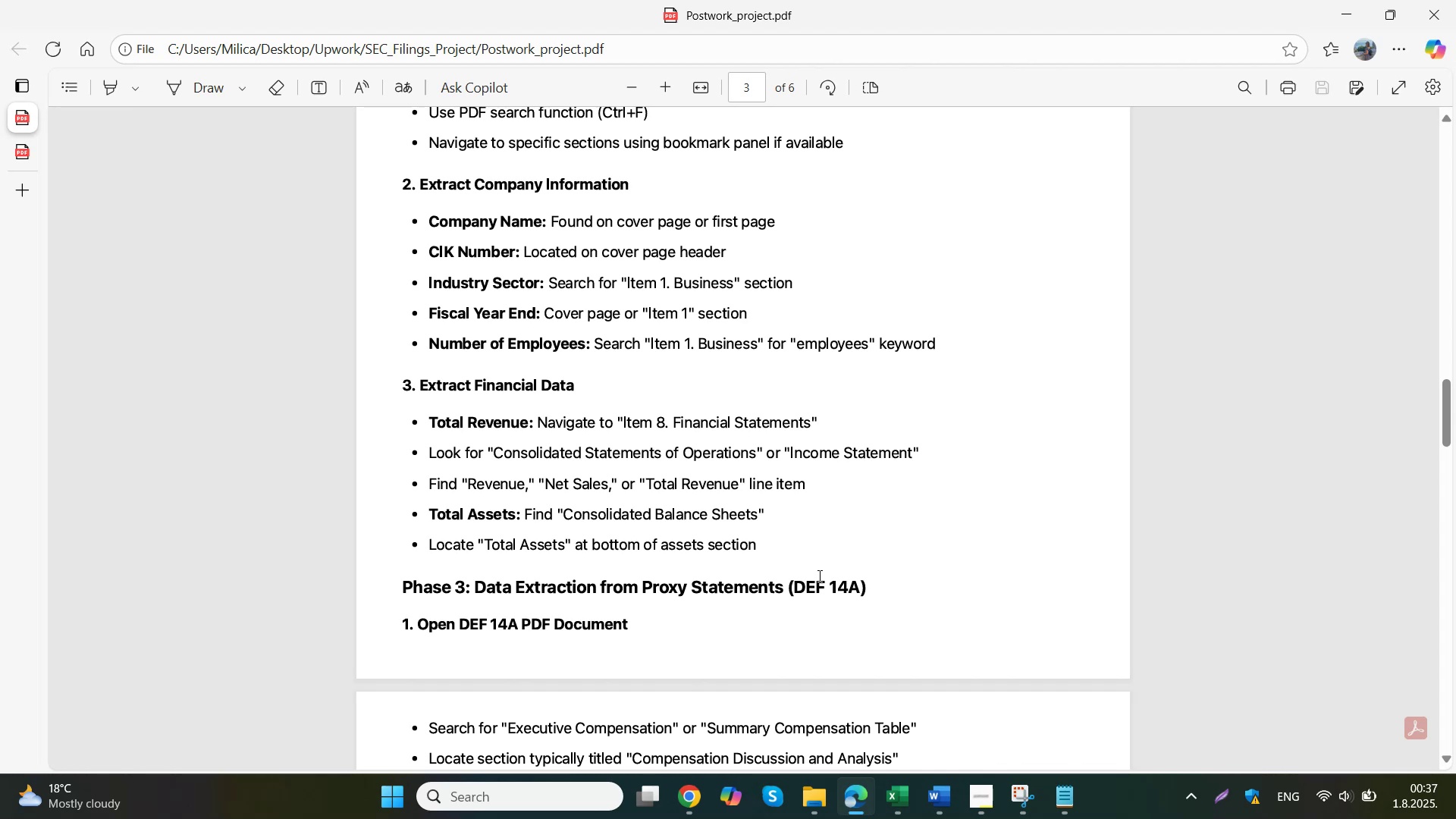 
left_click([30, 157])
 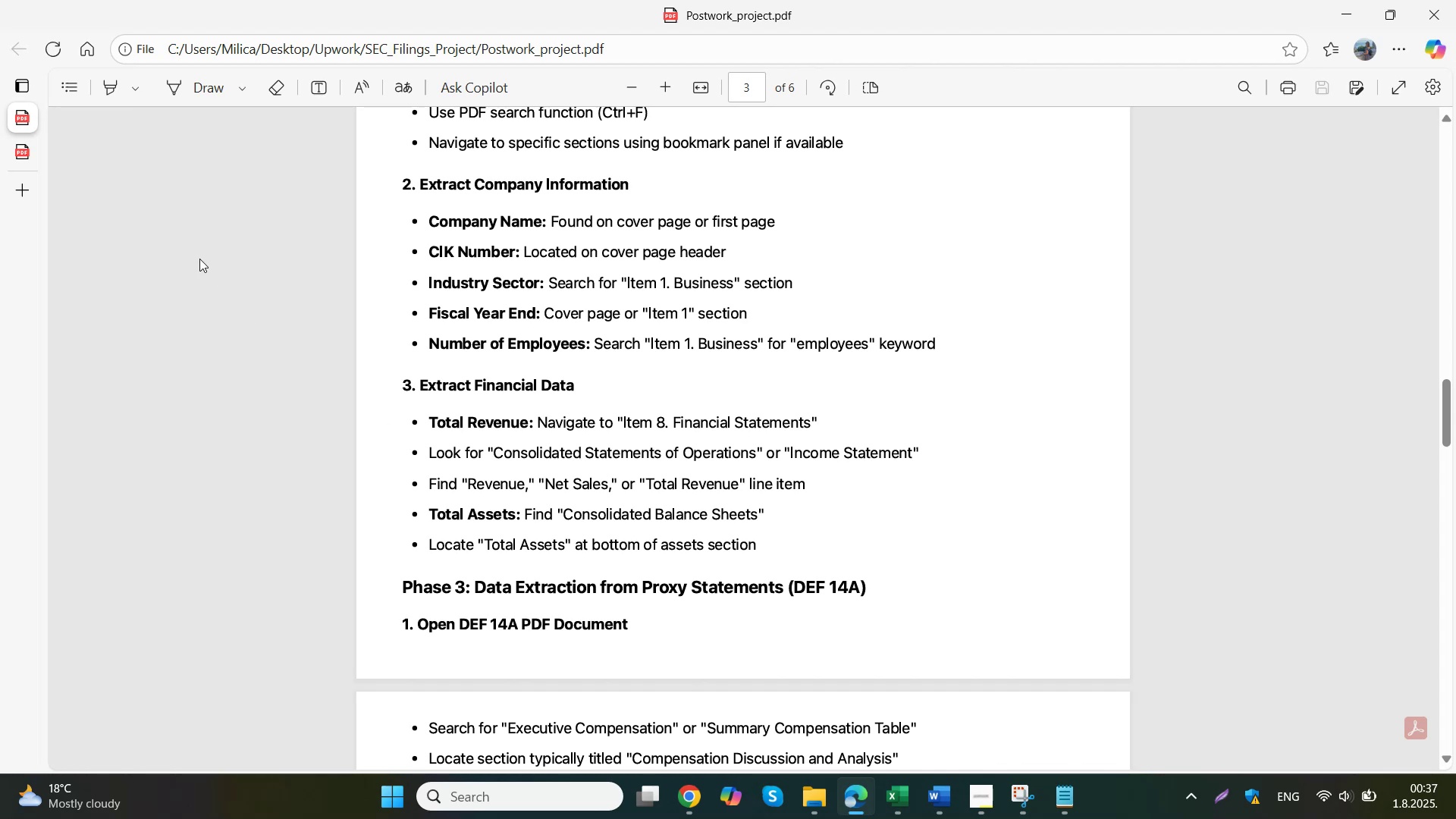 
key(Control+F)
 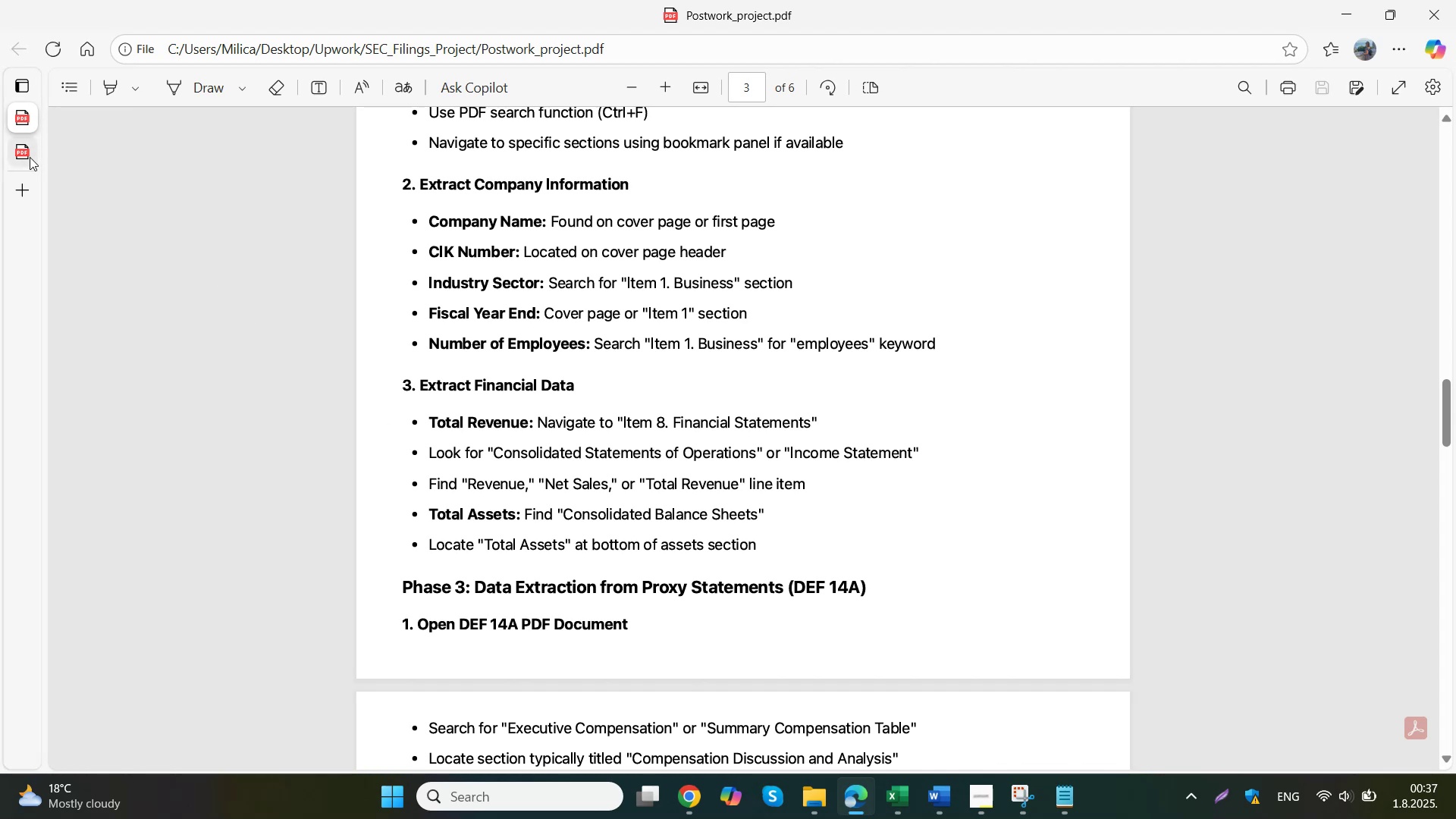 
key(Control+V)
 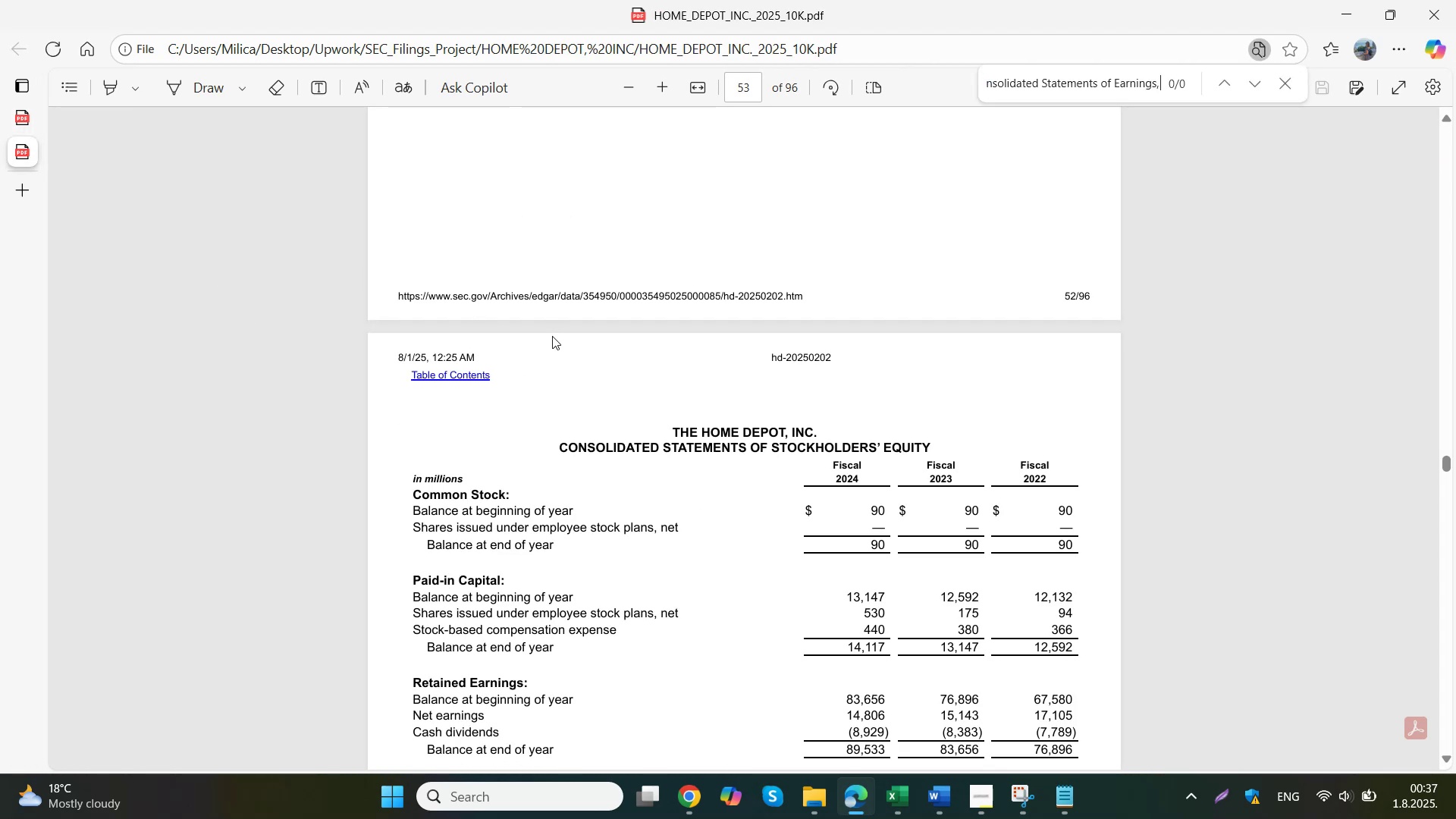 
key(Backspace)
 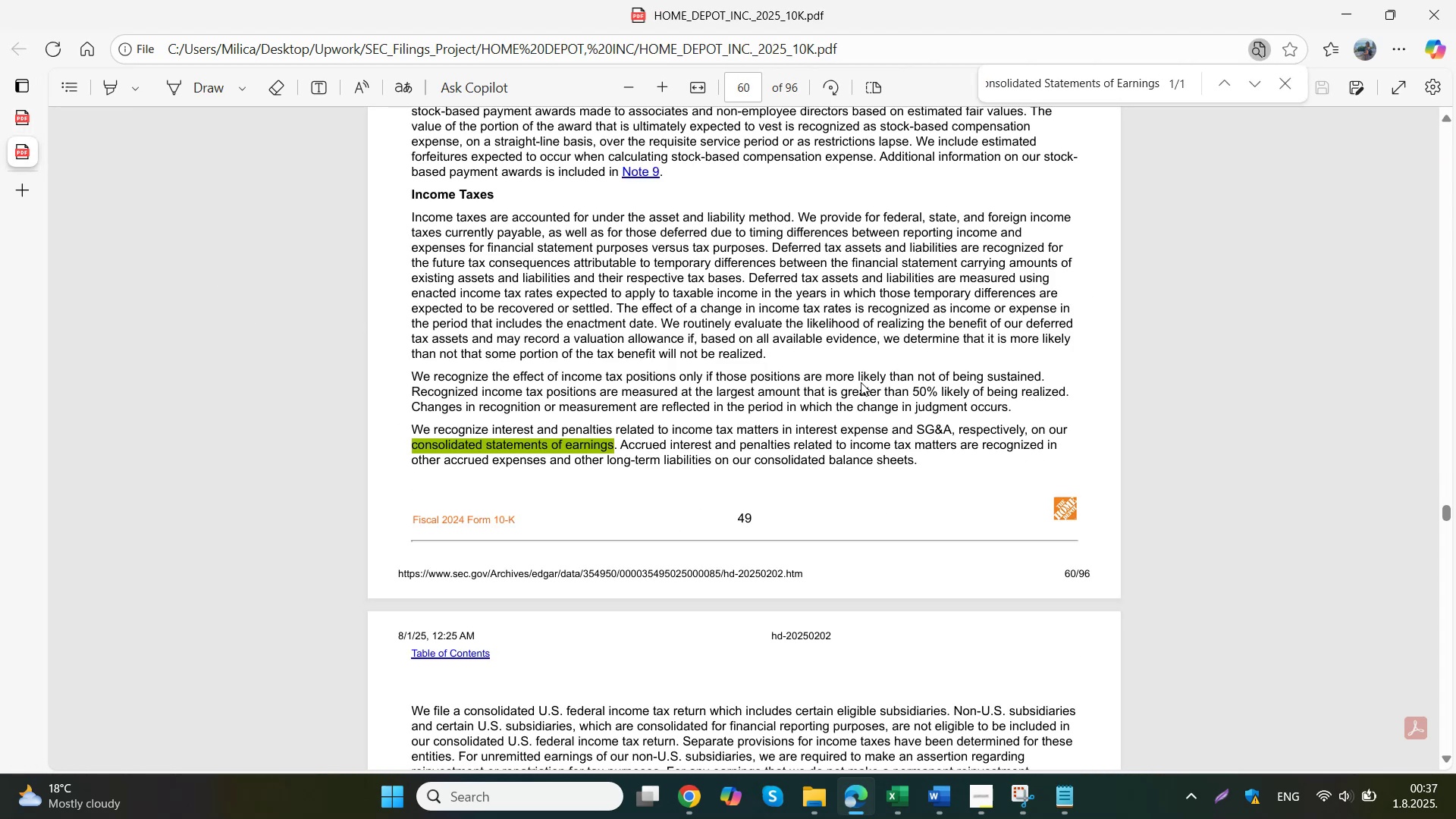 
left_click([1257, 86])
 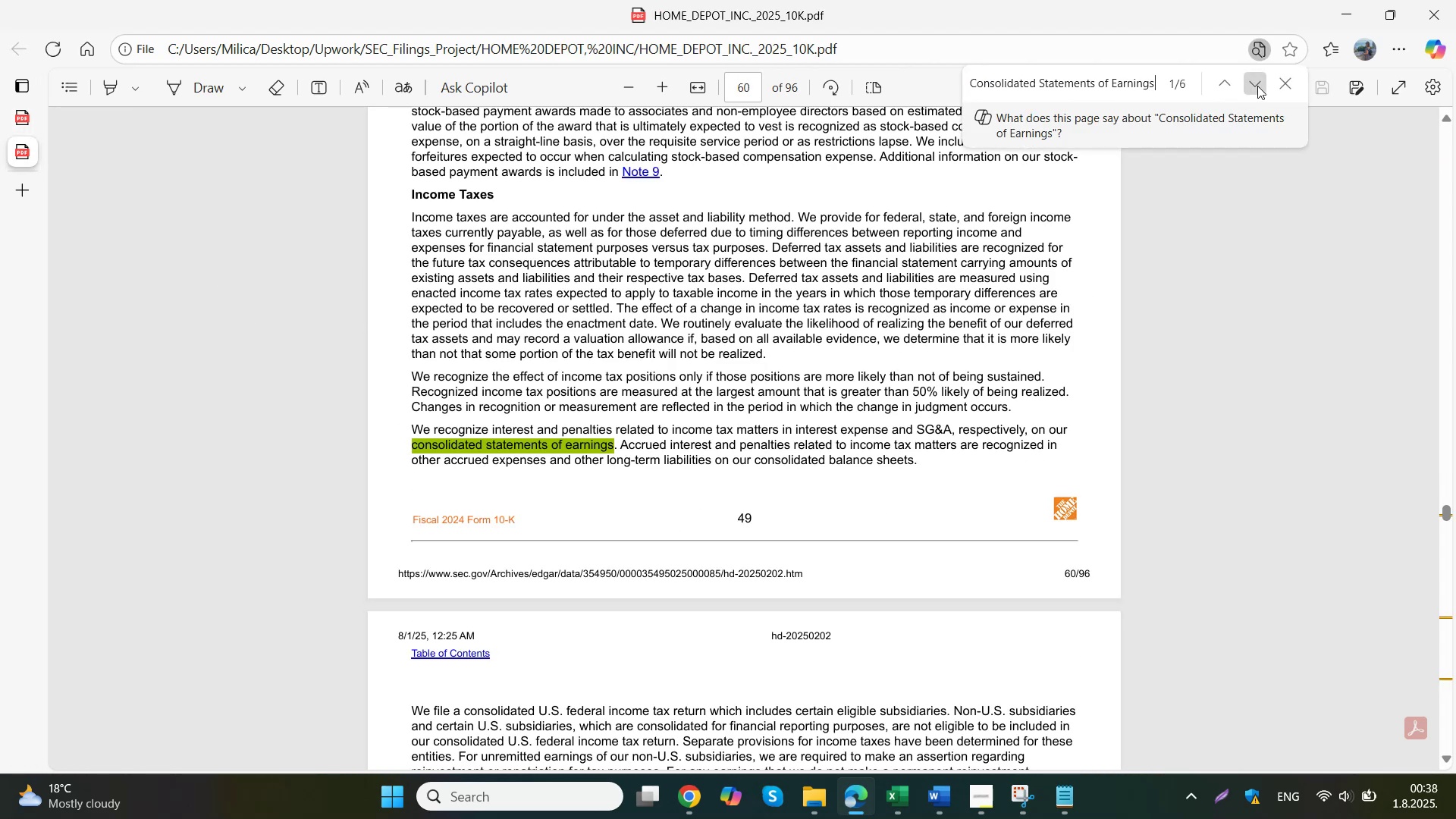 
double_click([1257, 86])
 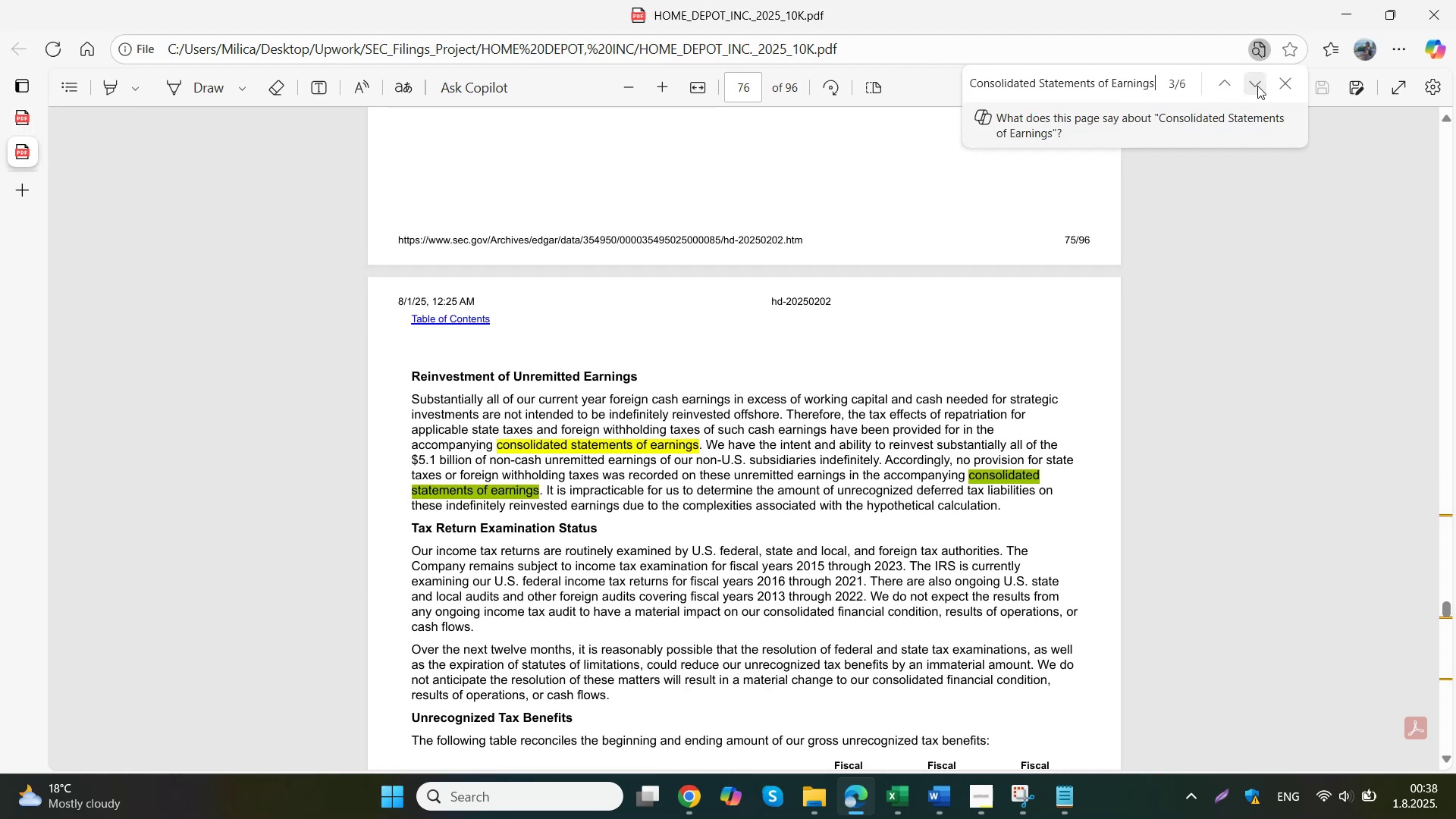 
left_click([1257, 86])
 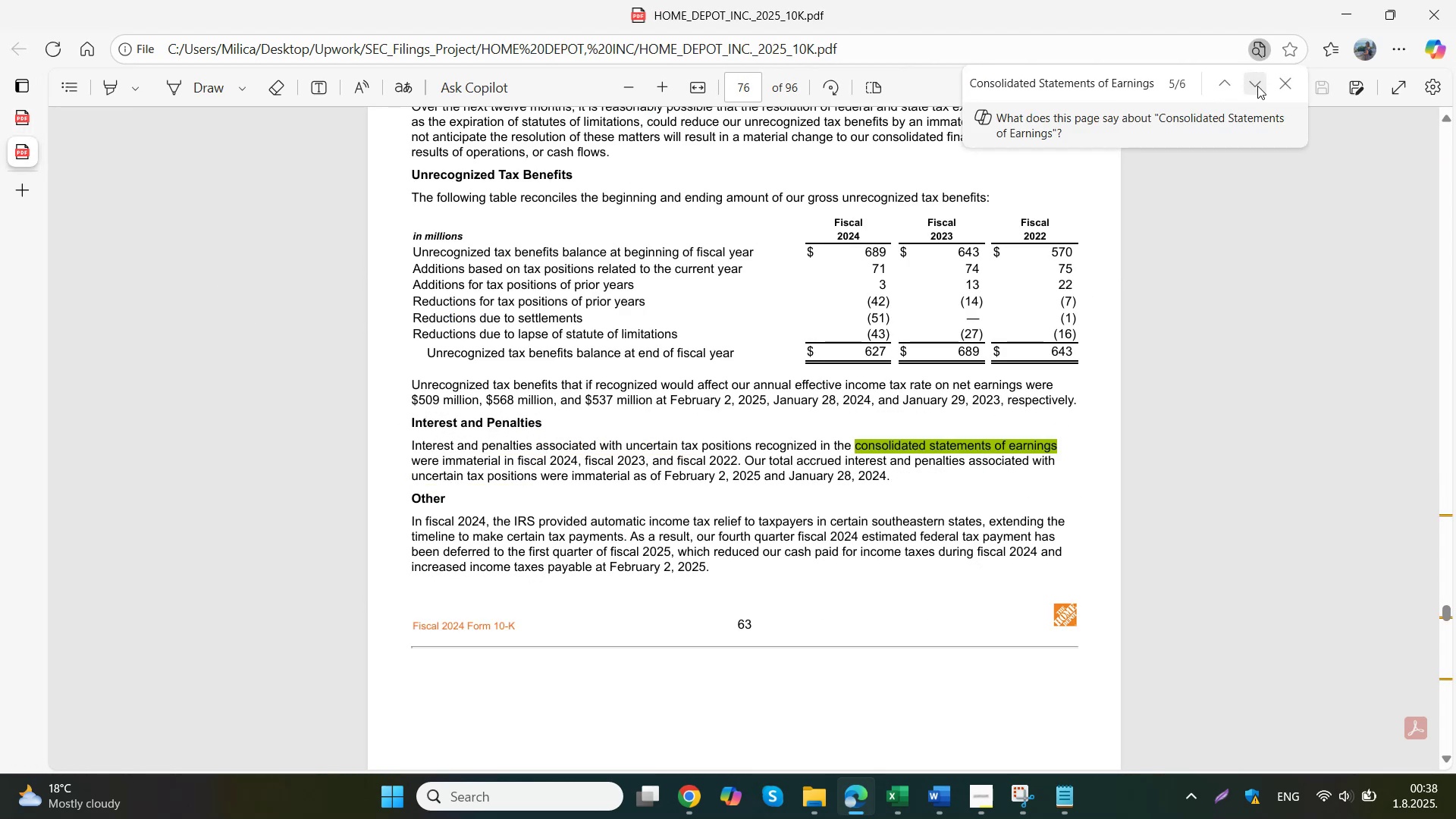 
left_click([1257, 86])
 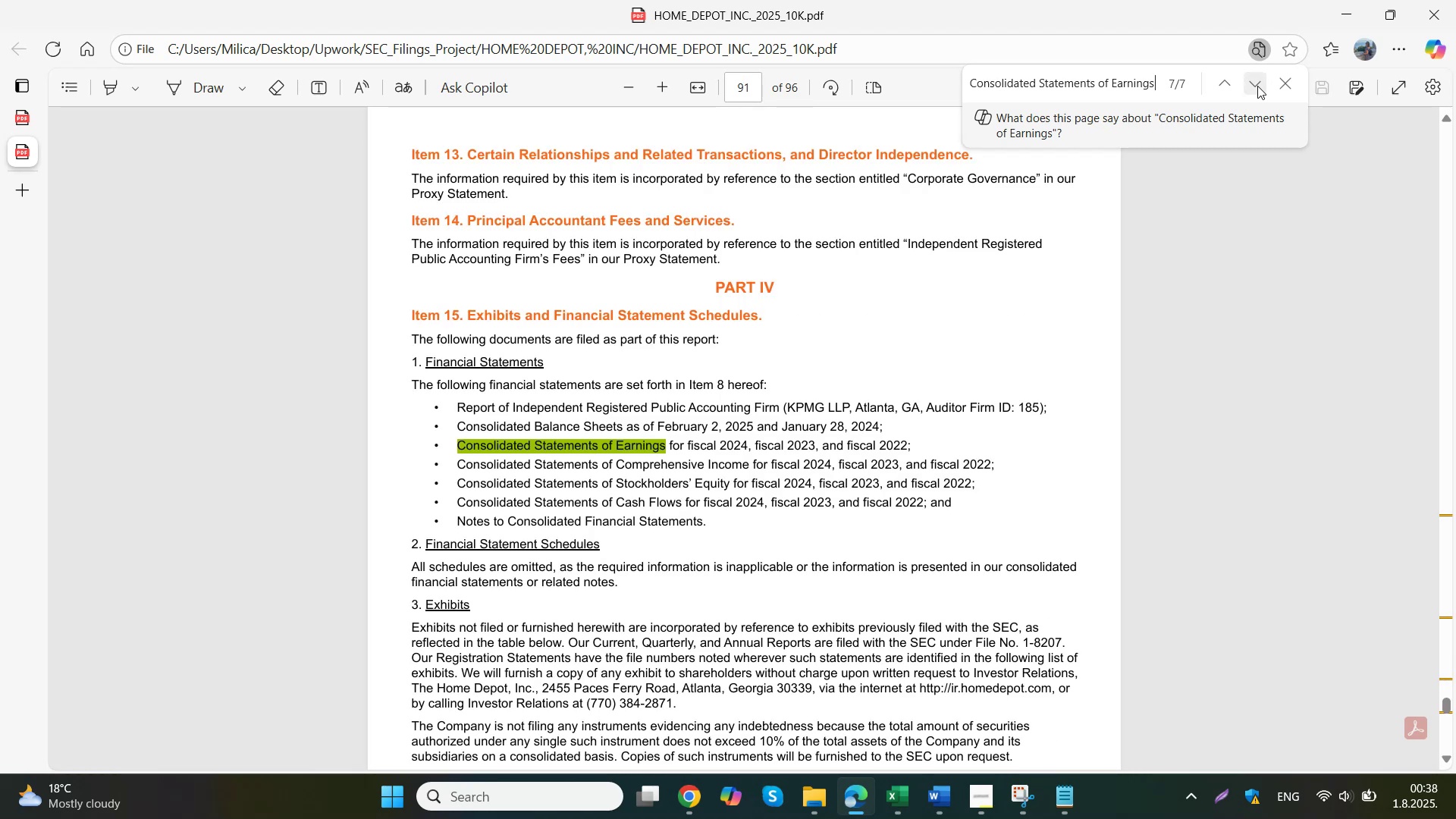 
left_click([1257, 86])
 